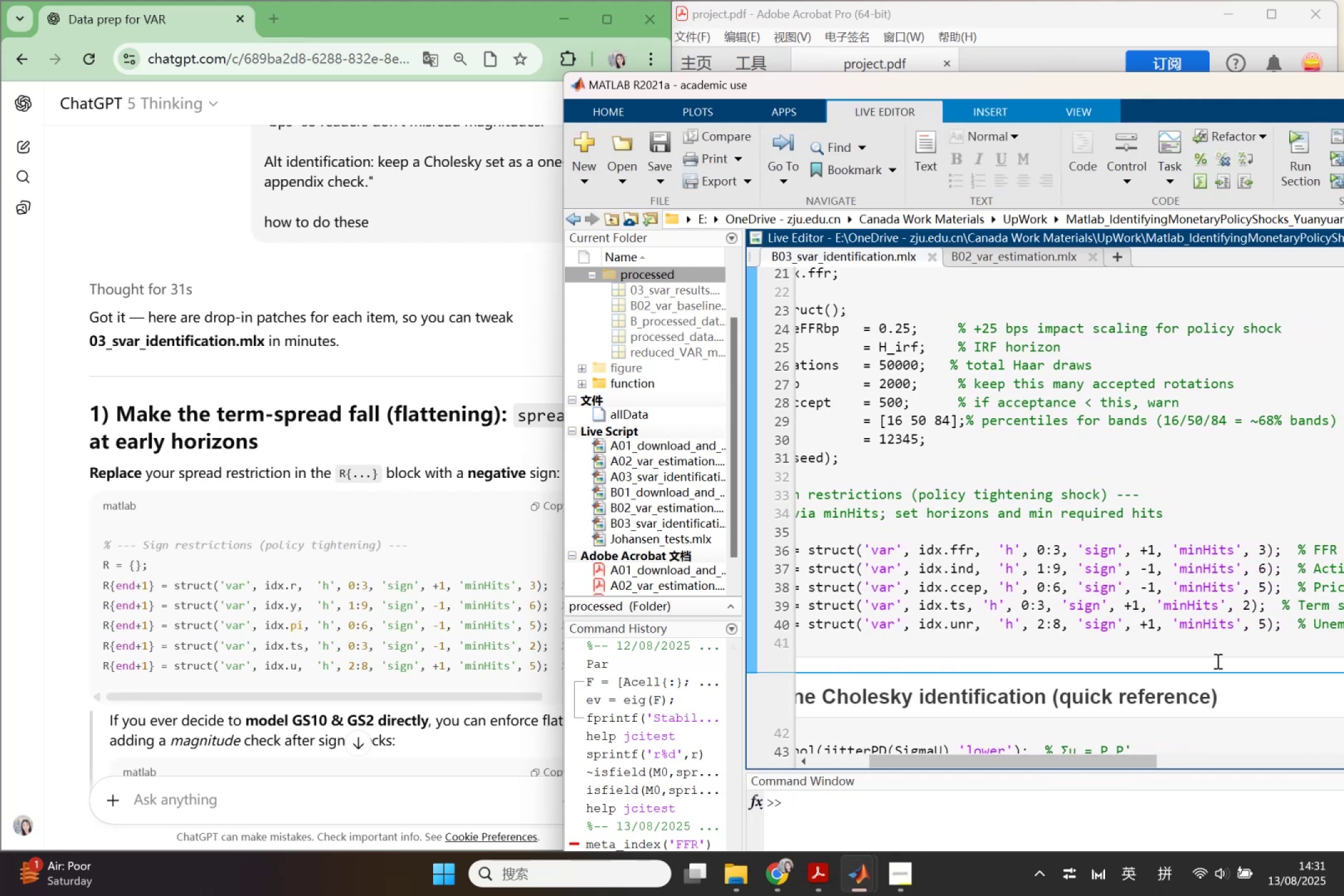 
key(Backspace)
 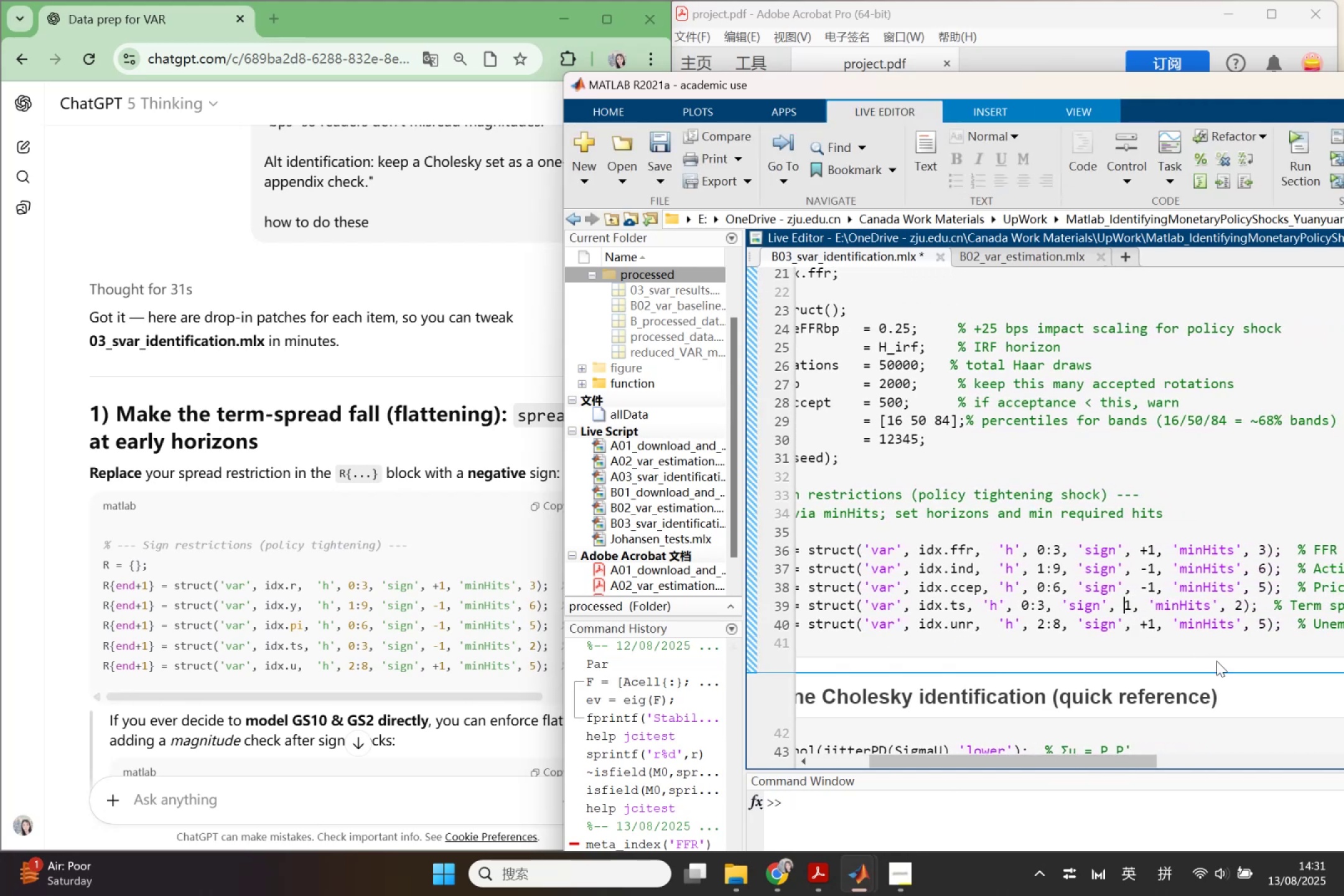 
key(Minus)
 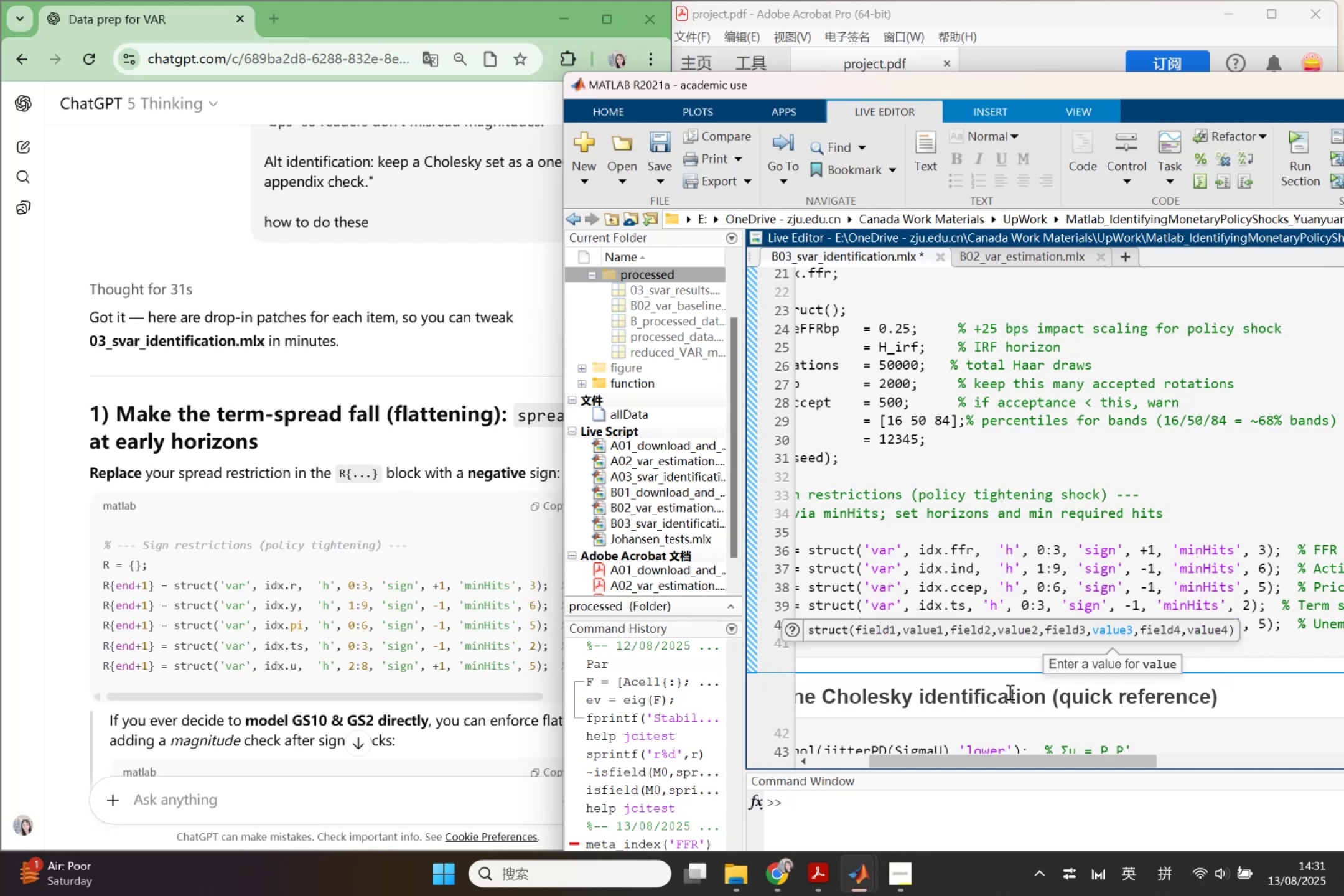 
left_click_drag(start_coordinate=[1016, 765], to_coordinate=[940, 771])
 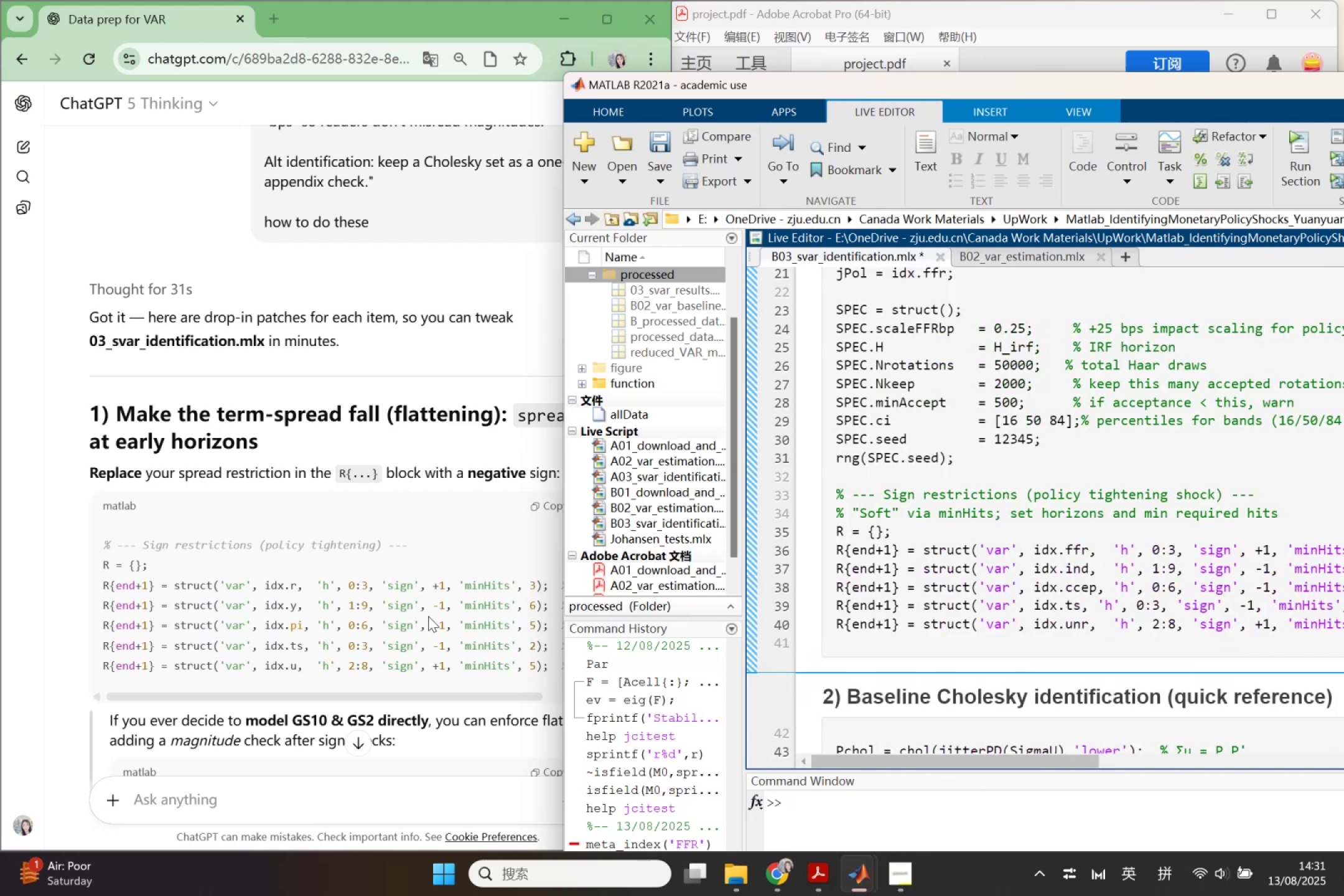 
scroll: coordinate [426, 615], scroll_direction: down, amount: 1.0
 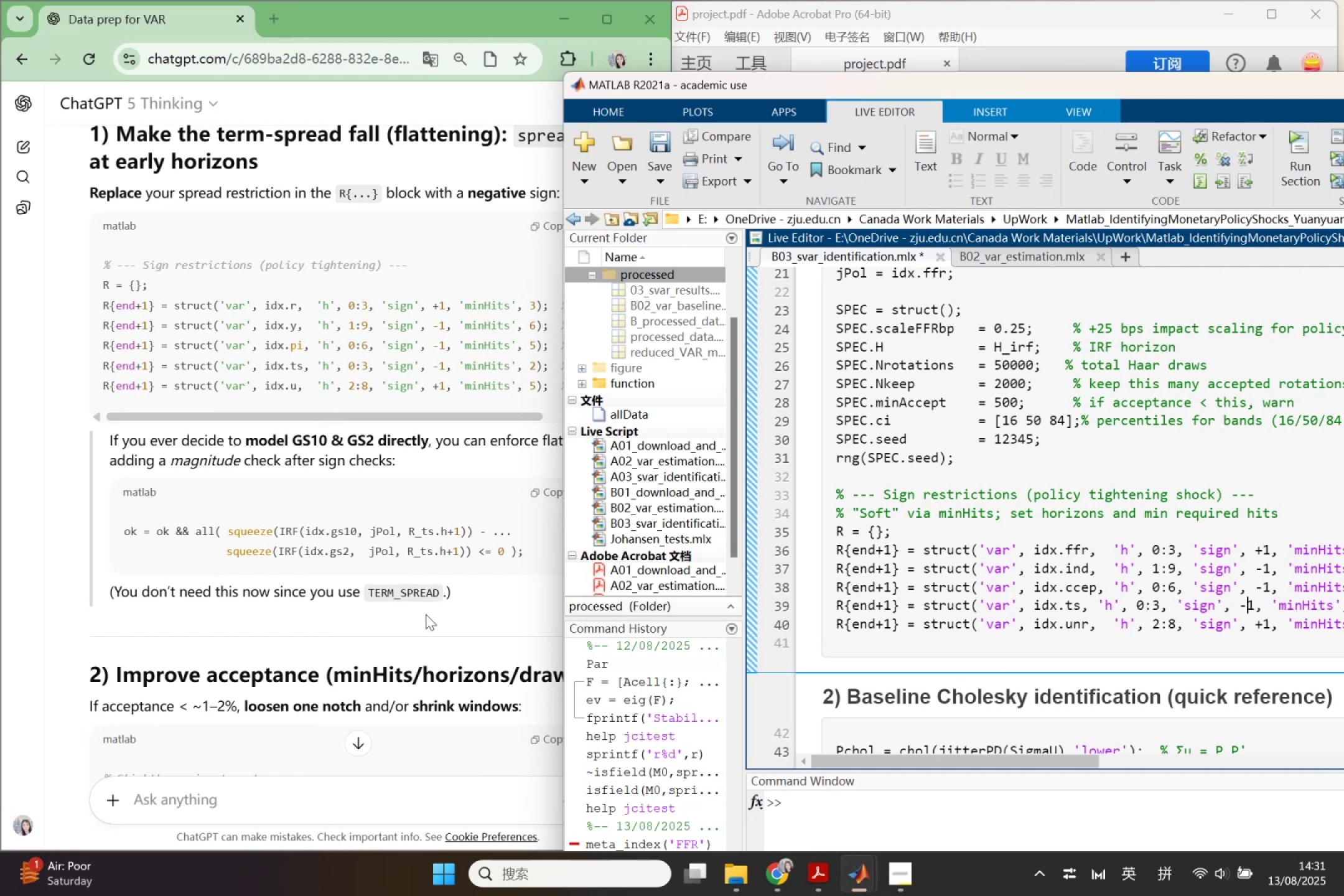 
wait(7.83)
 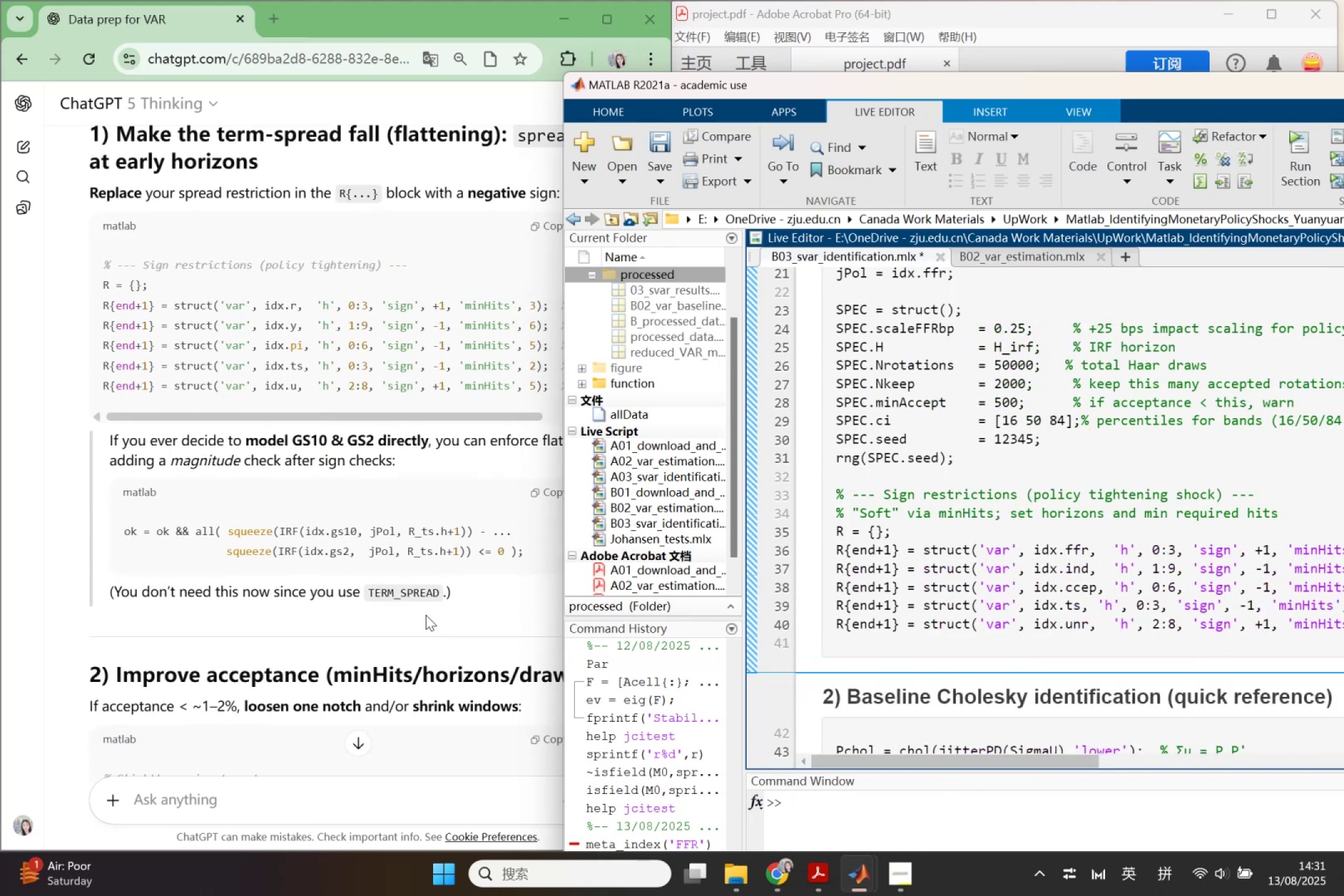 
scroll: coordinate [426, 614], scroll_direction: down, amount: 1.0
 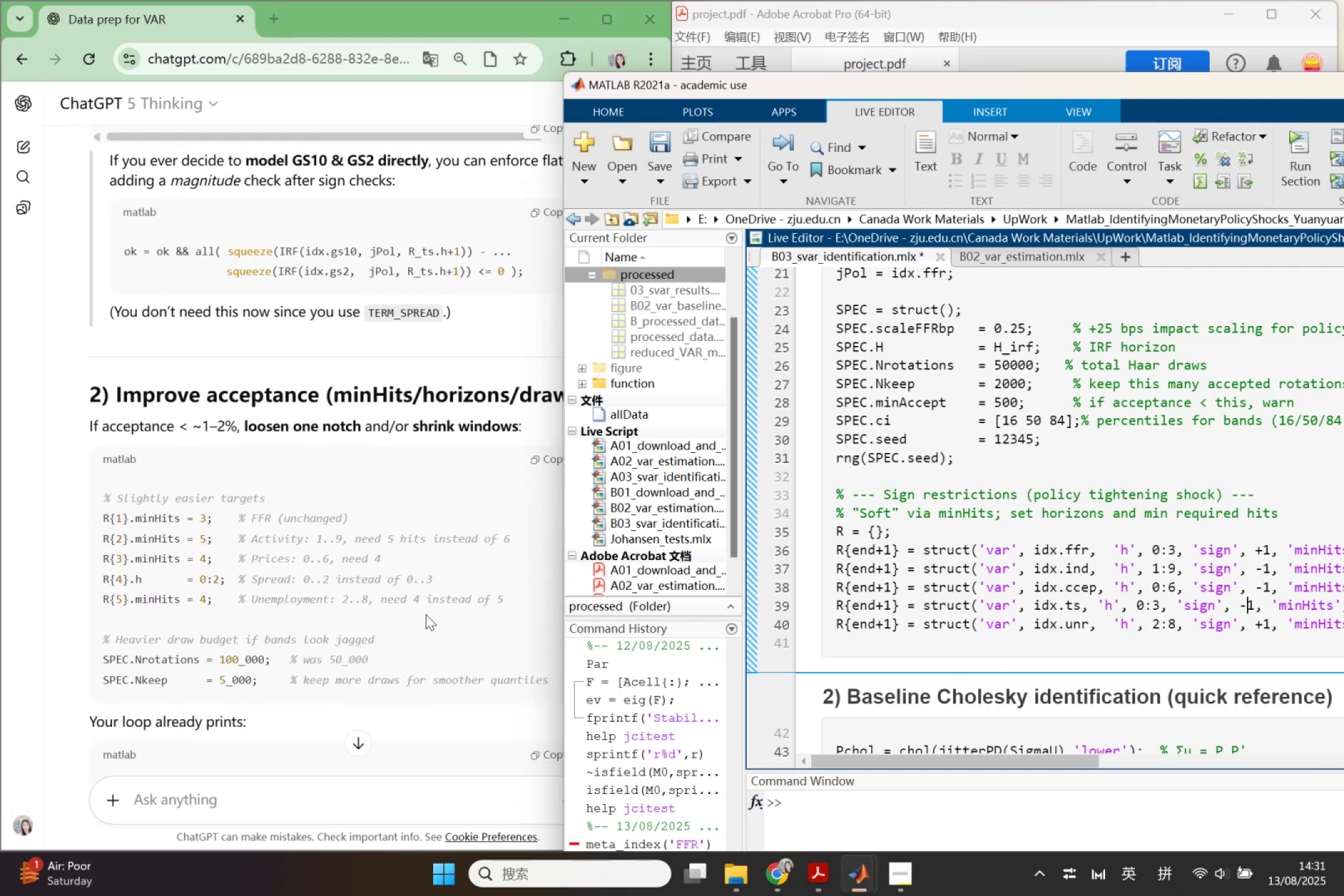 
wait(7.63)
 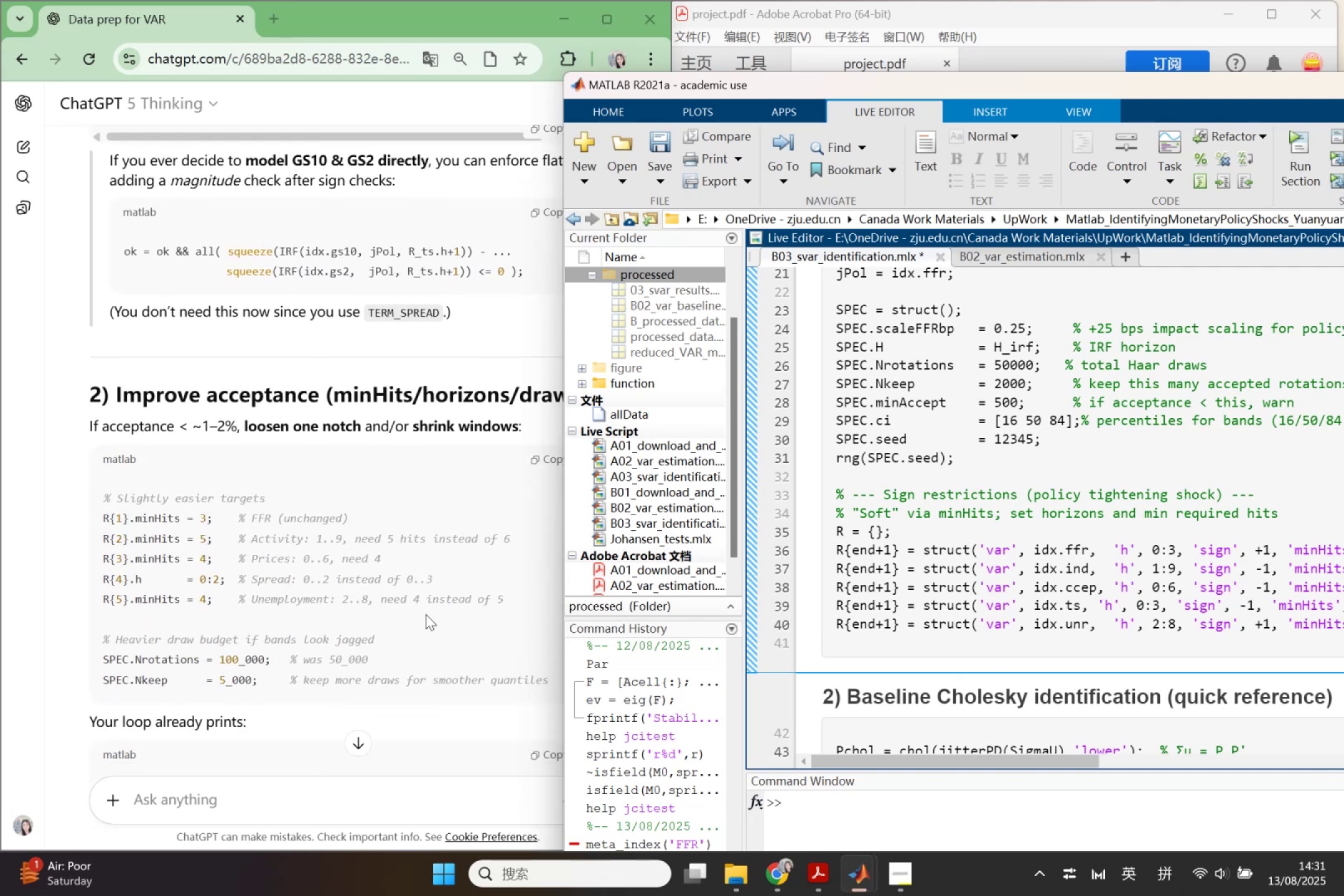 
scroll: coordinate [971, 562], scroll_direction: up, amount: 4.0
 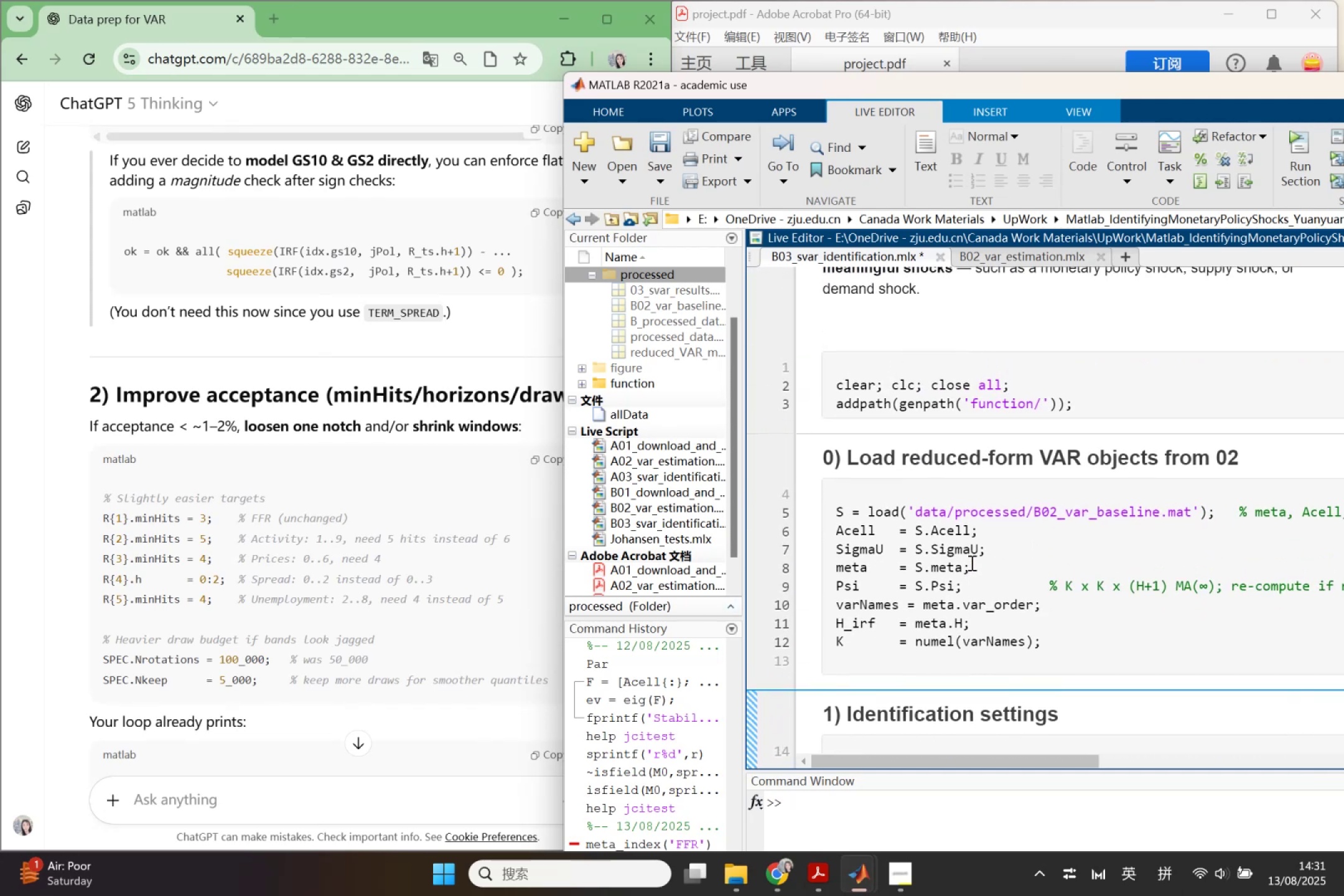 
scroll: coordinate [519, 645], scroll_direction: down, amount: 4.0
 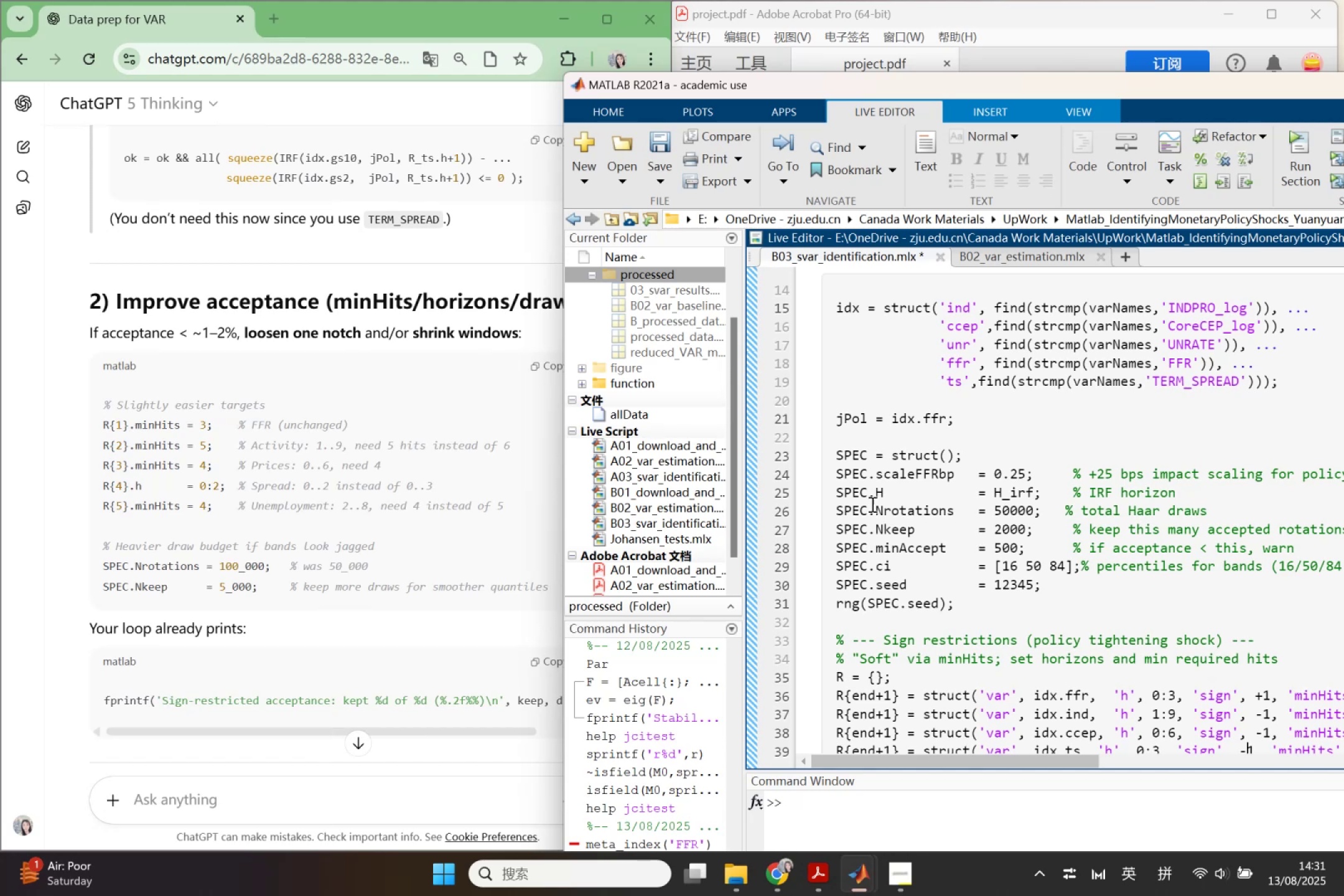 
left_click_drag(start_coordinate=[994, 506], to_coordinate=[1030, 517])
 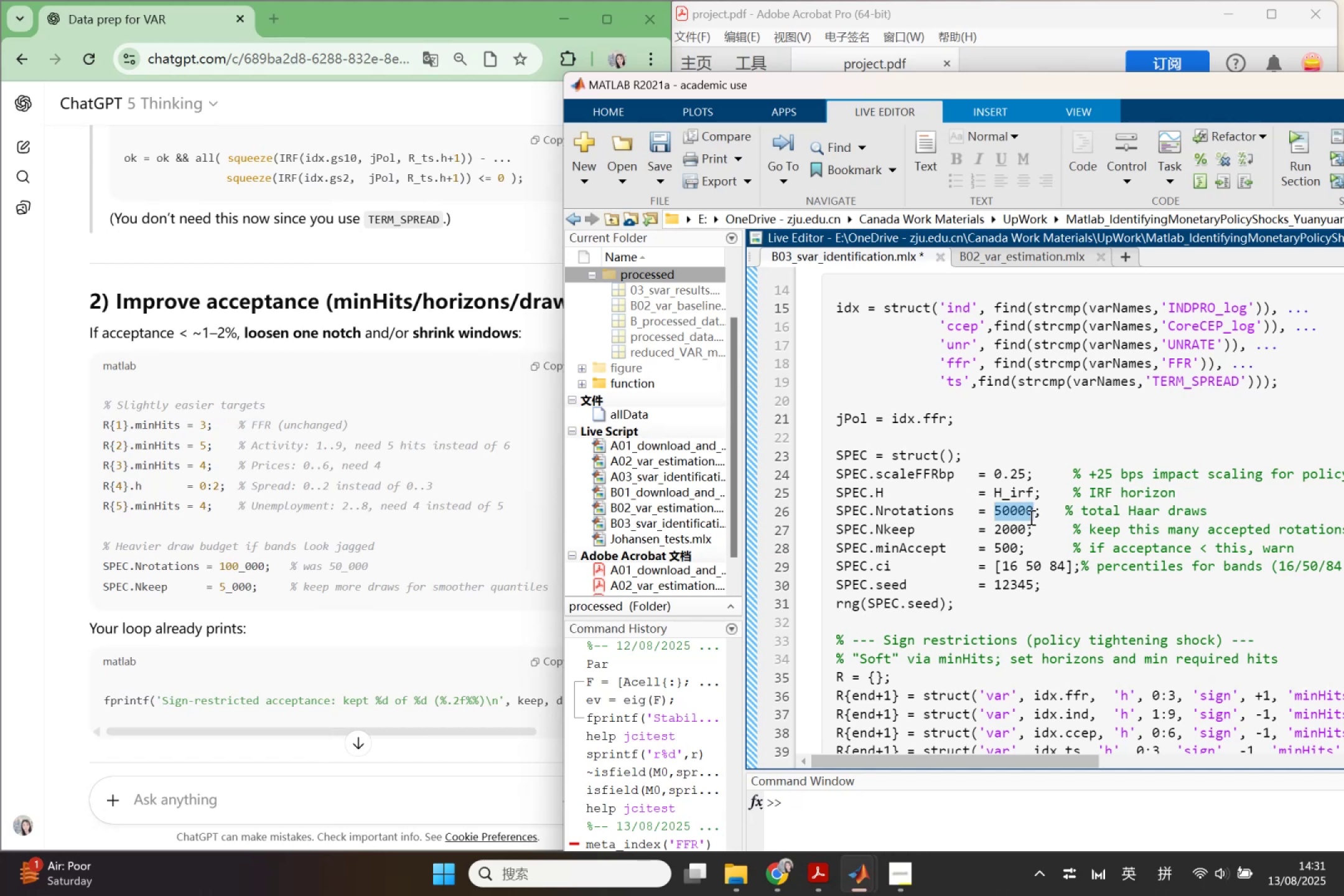 
type(1000)
 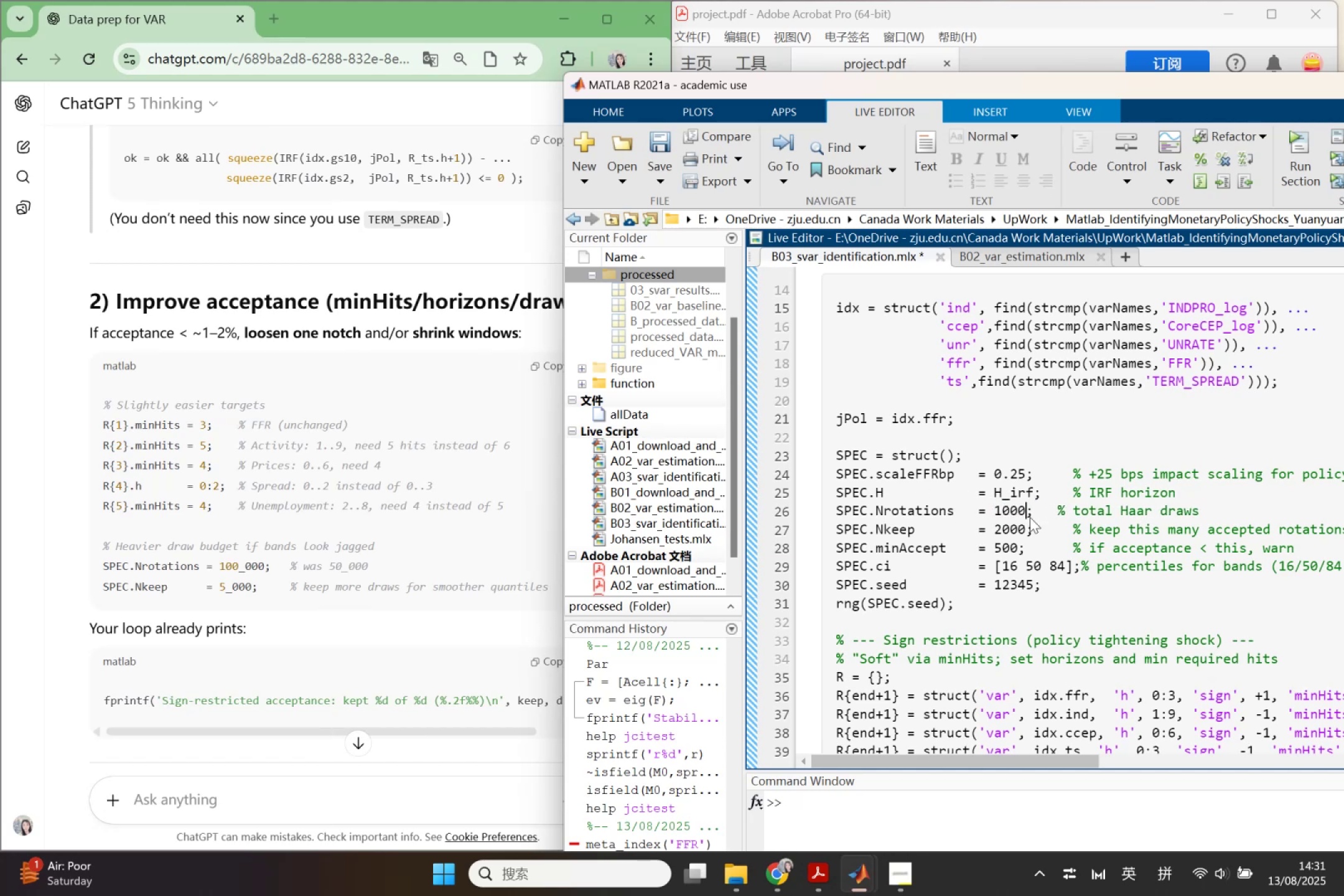 
type(00)
 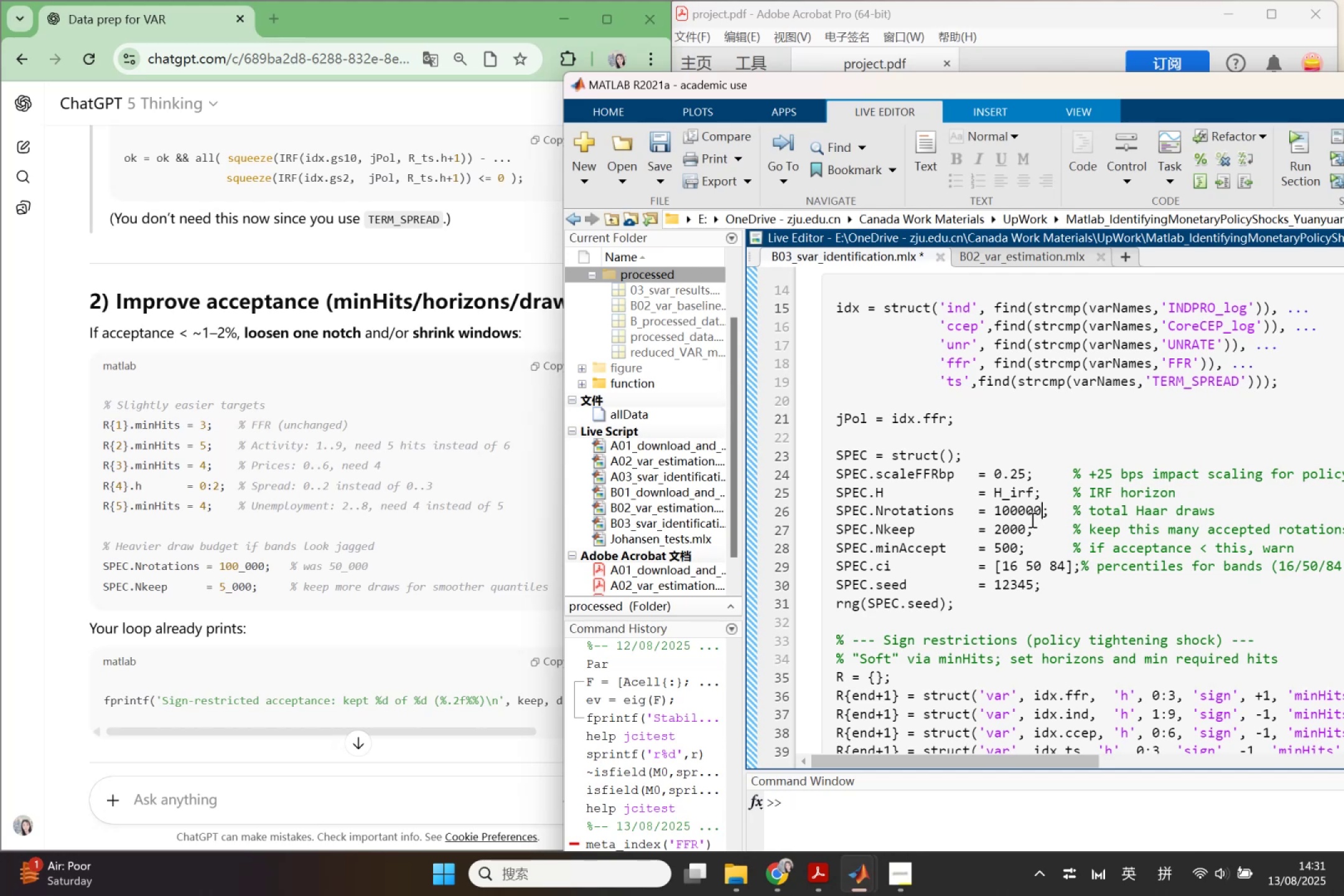 
left_click_drag(start_coordinate=[1025, 528], to_coordinate=[991, 531])
 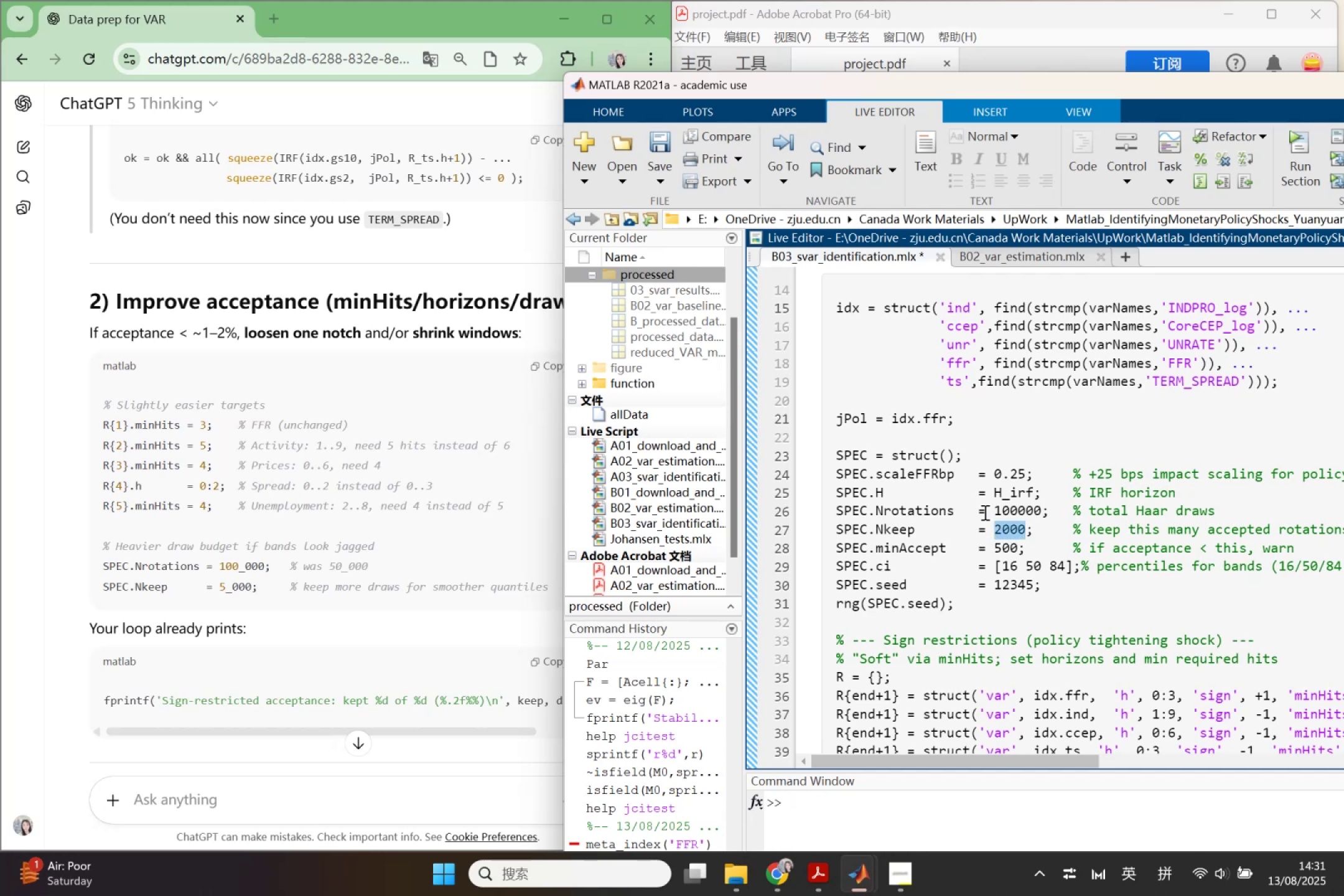 
type(5000)
 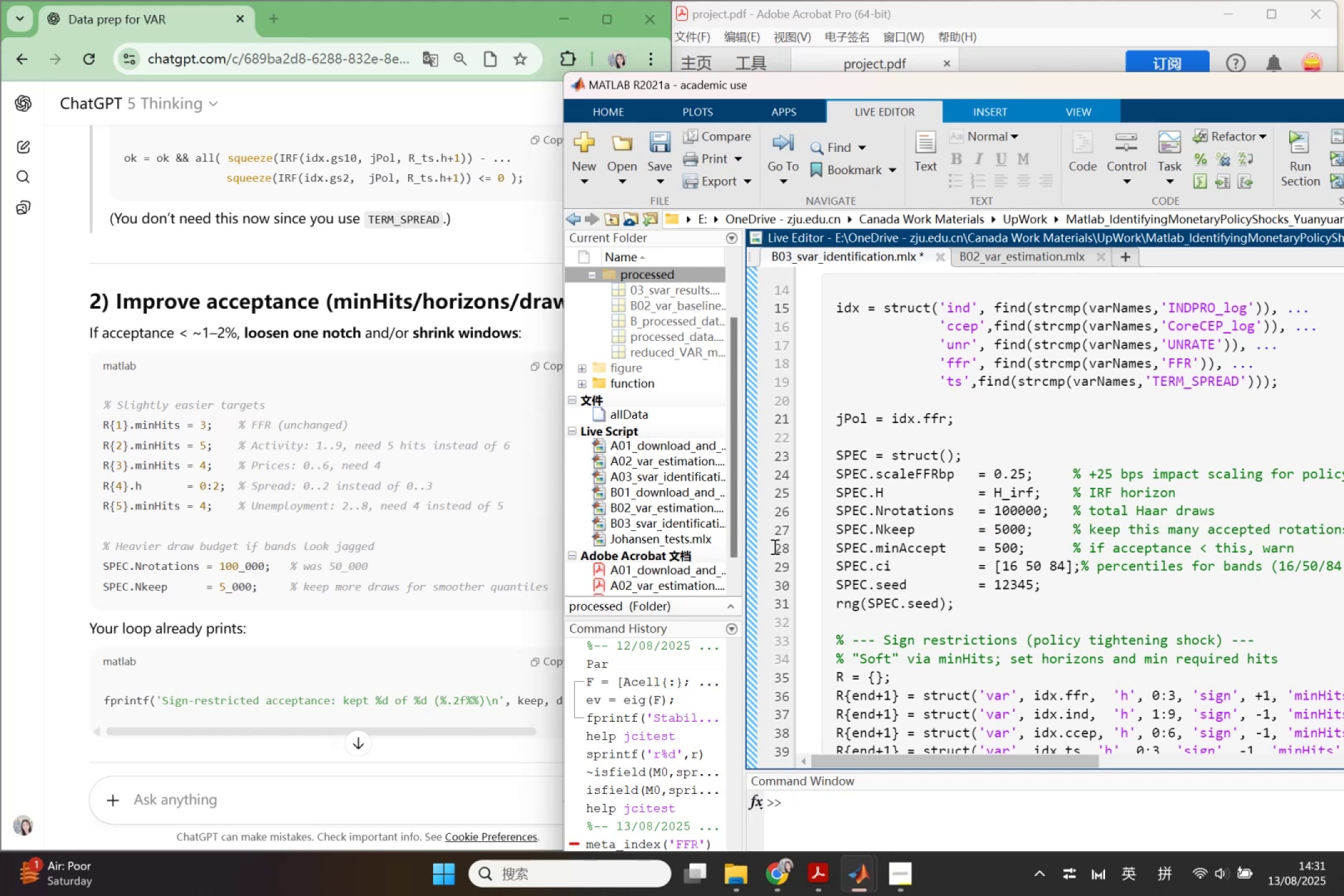 
scroll: coordinate [447, 526], scroll_direction: down, amount: 1.0
 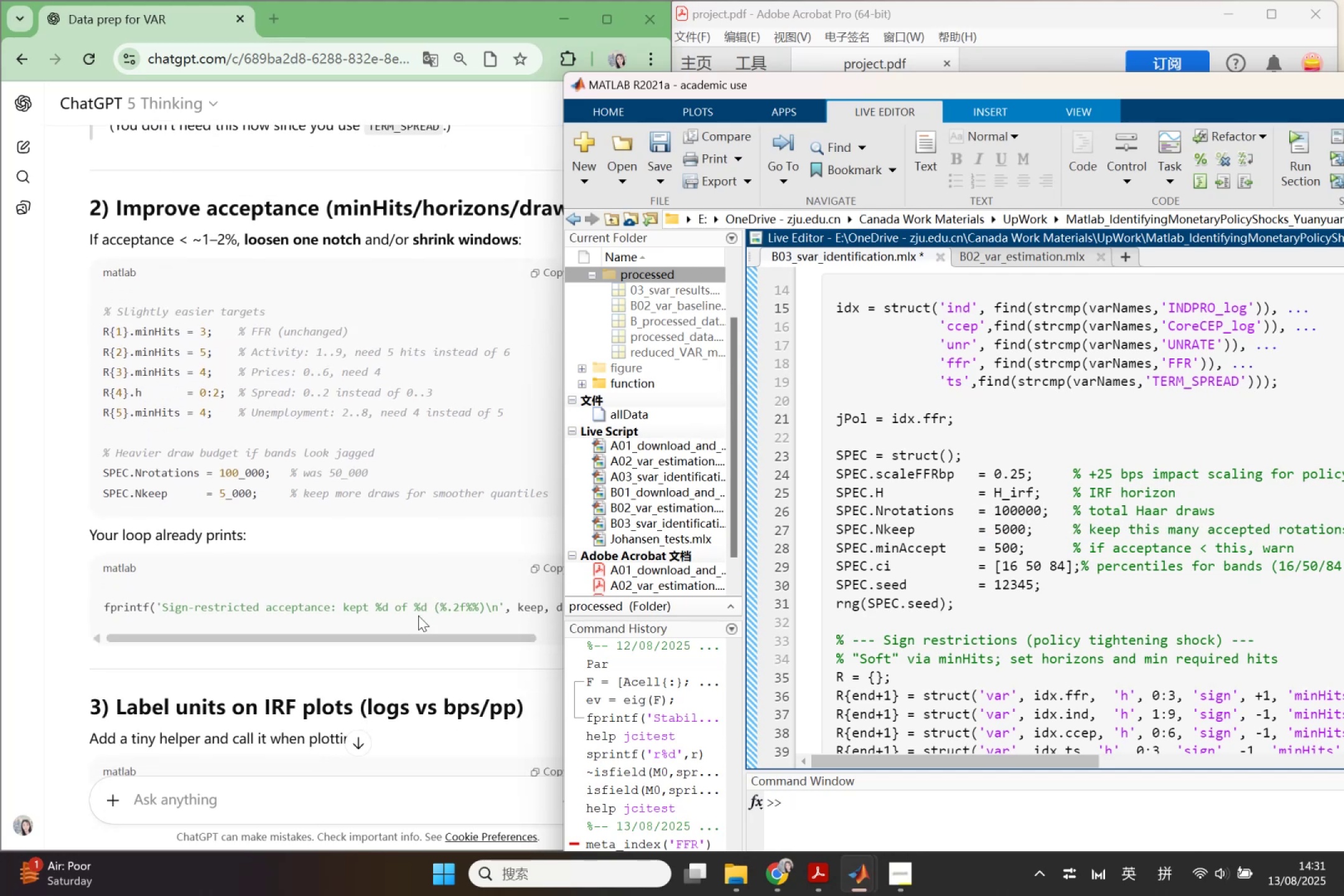 
left_click_drag(start_coordinate=[411, 638], to_coordinate=[321, 627])
 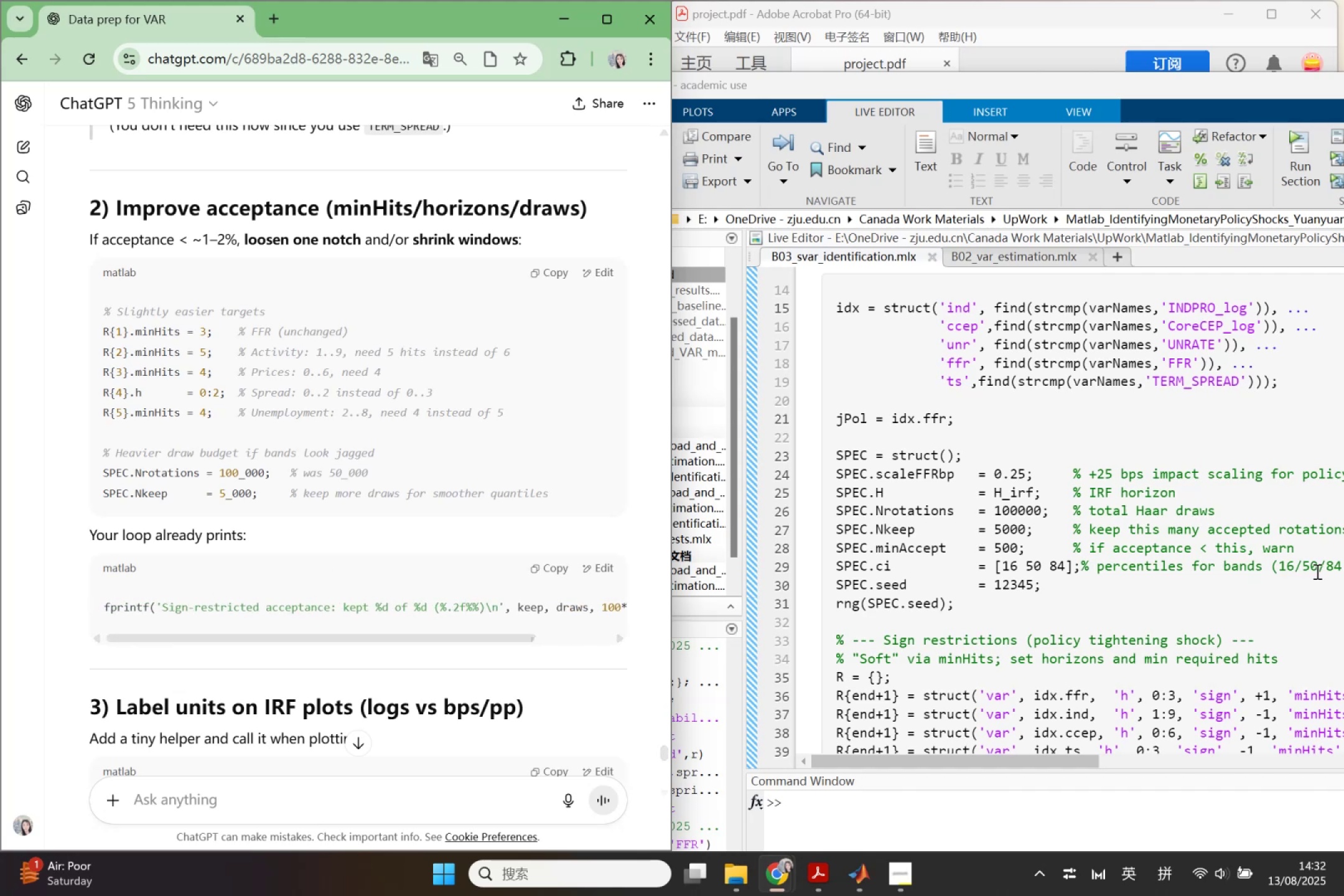 
scroll: coordinate [1178, 632], scroll_direction: down, amount: 7.0
 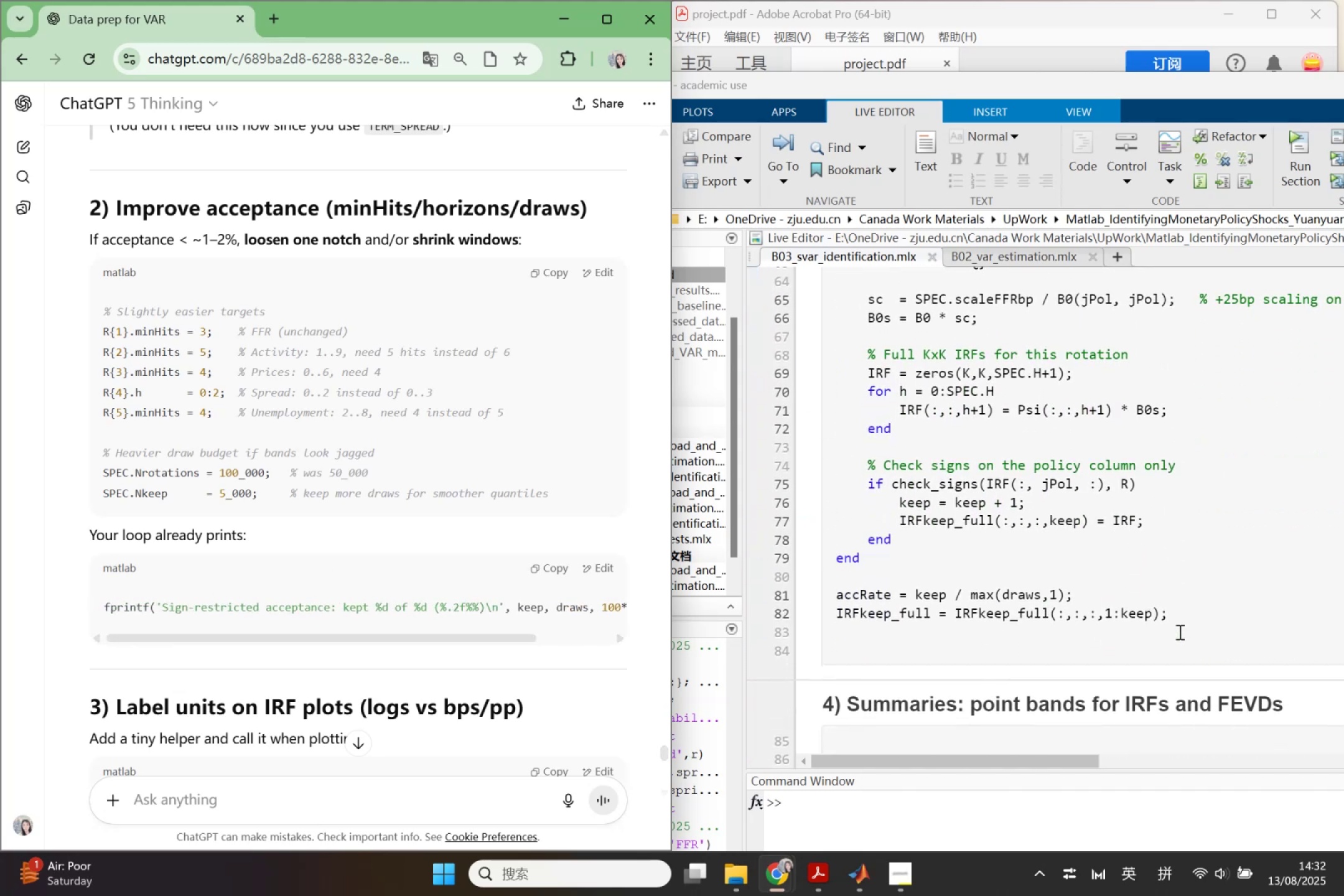 
scroll: coordinate [1178, 632], scroll_direction: up, amount: 2.0
 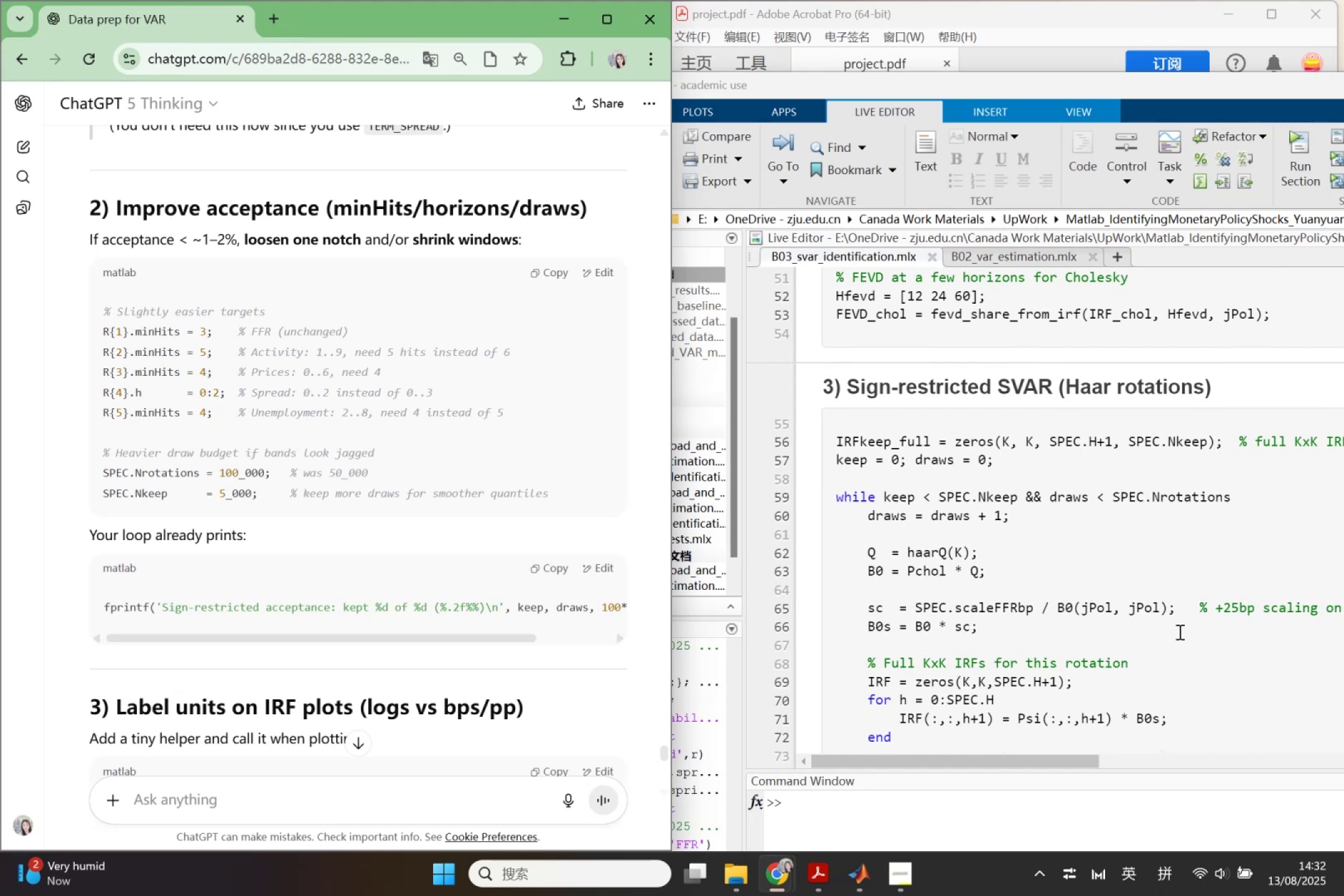 
scroll: coordinate [1178, 638], scroll_direction: none, amount: 0.0
 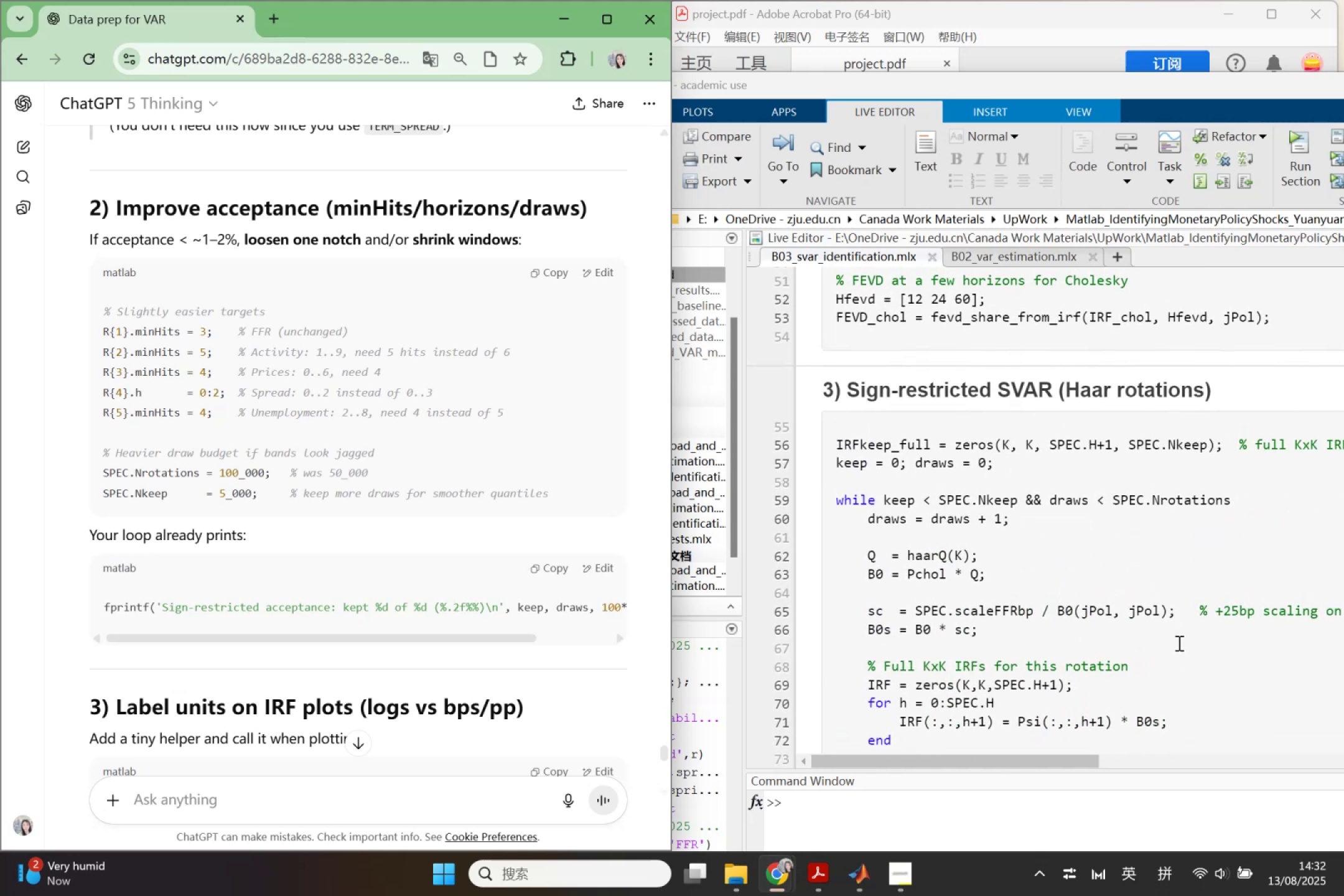 
scroll: coordinate [1178, 648], scroll_direction: down, amount: 2.0
 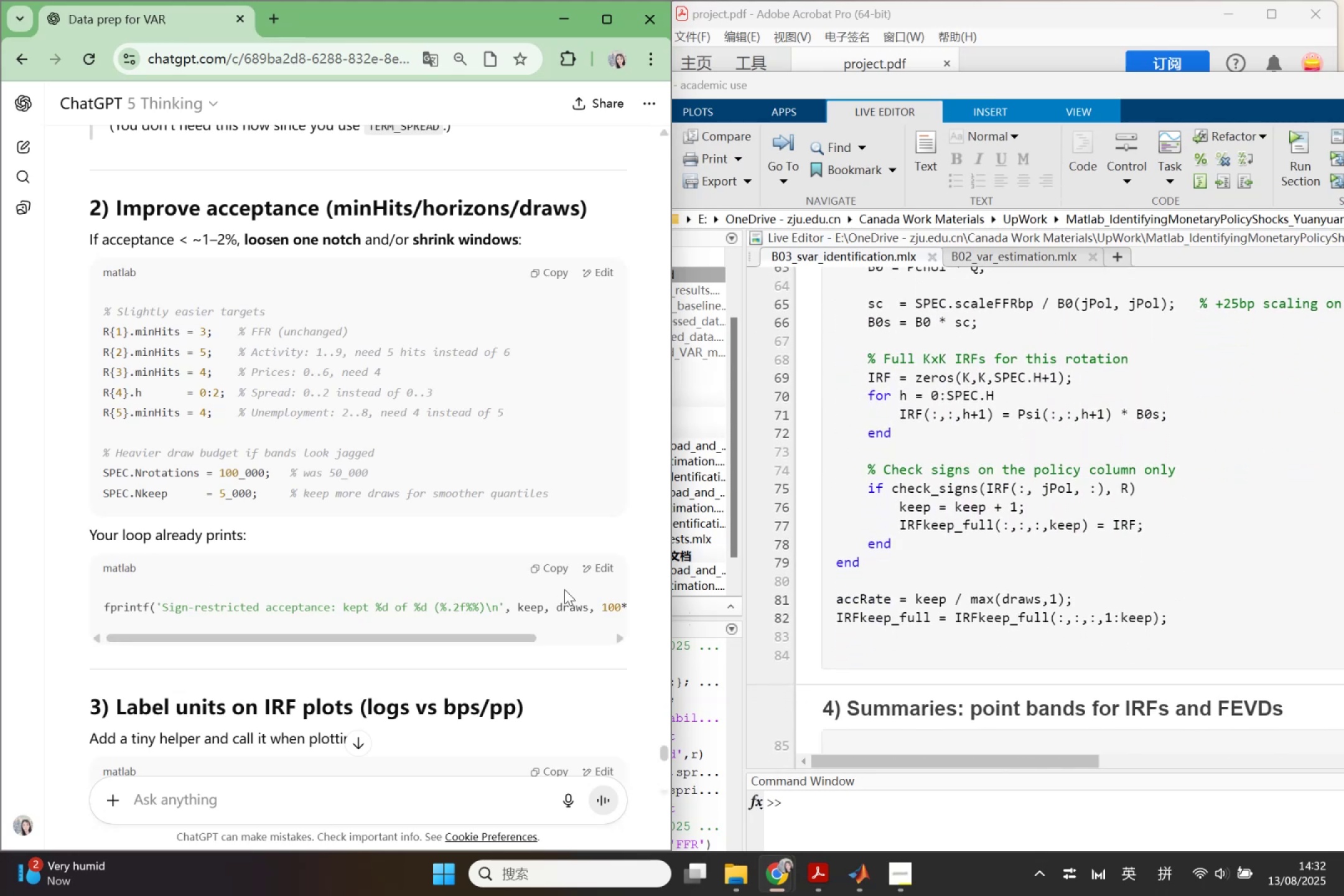 
left_click([559, 573])
 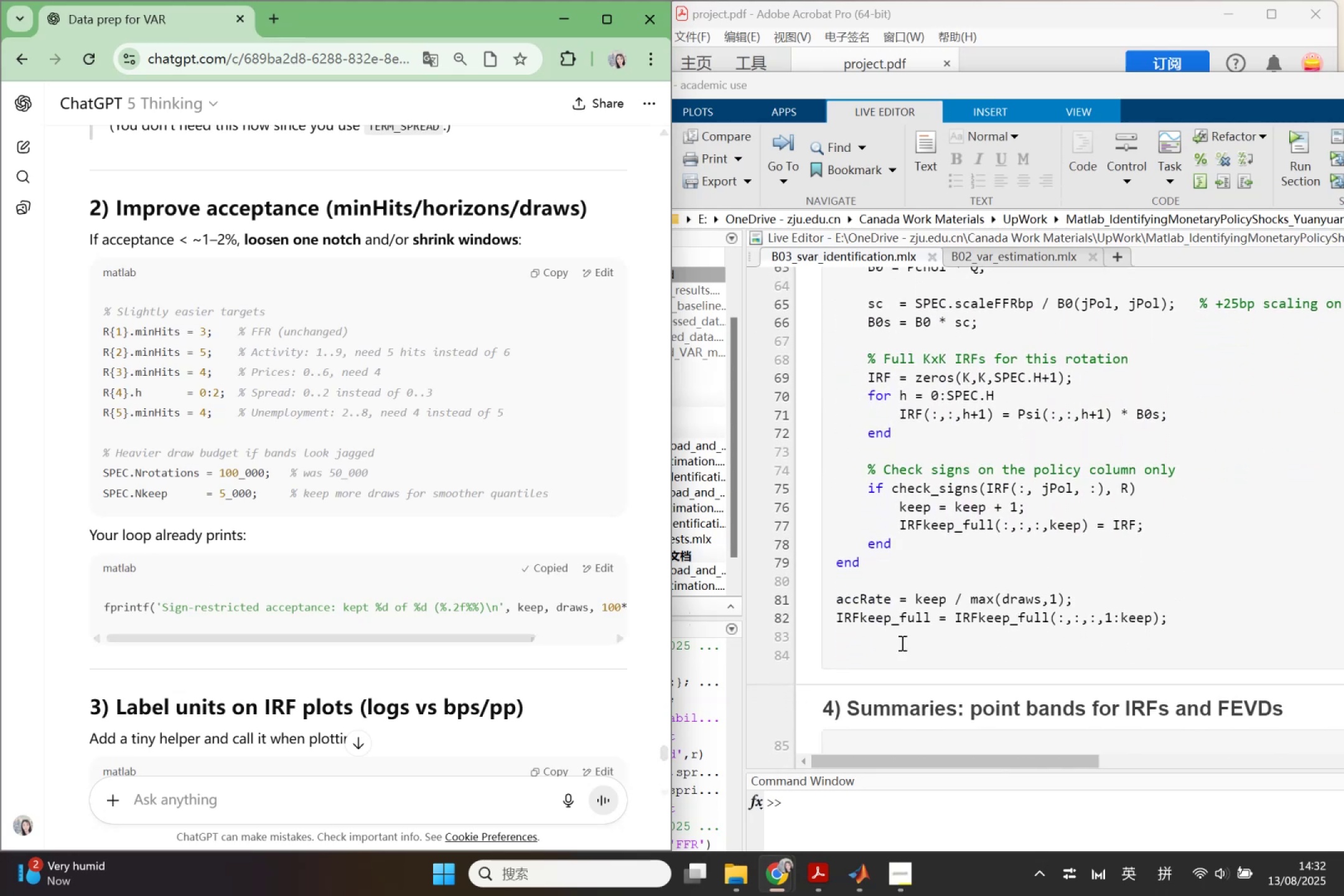 
left_click([899, 643])
 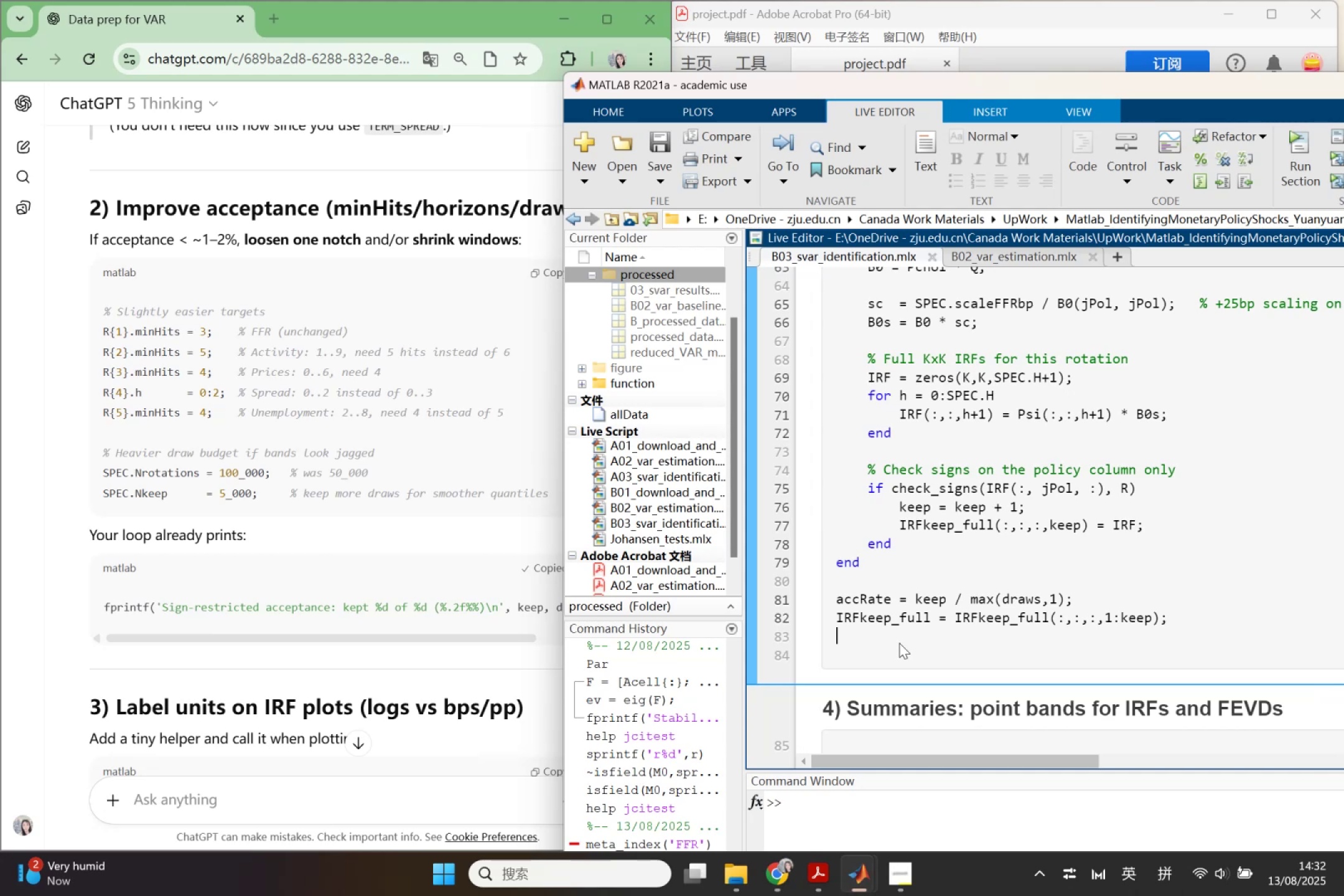 
key(Control+V)
 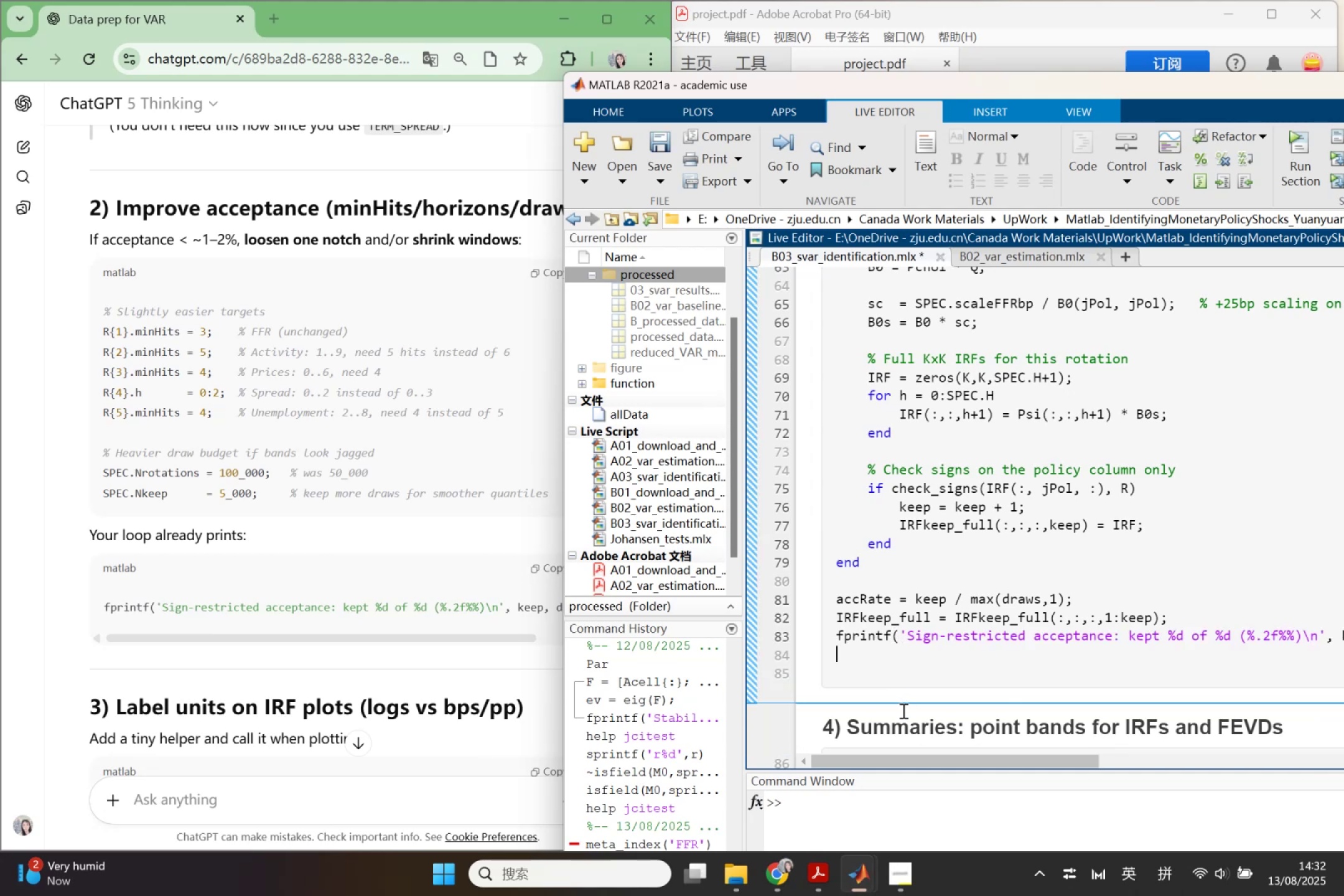 
left_click_drag(start_coordinate=[908, 757], to_coordinate=[866, 781])
 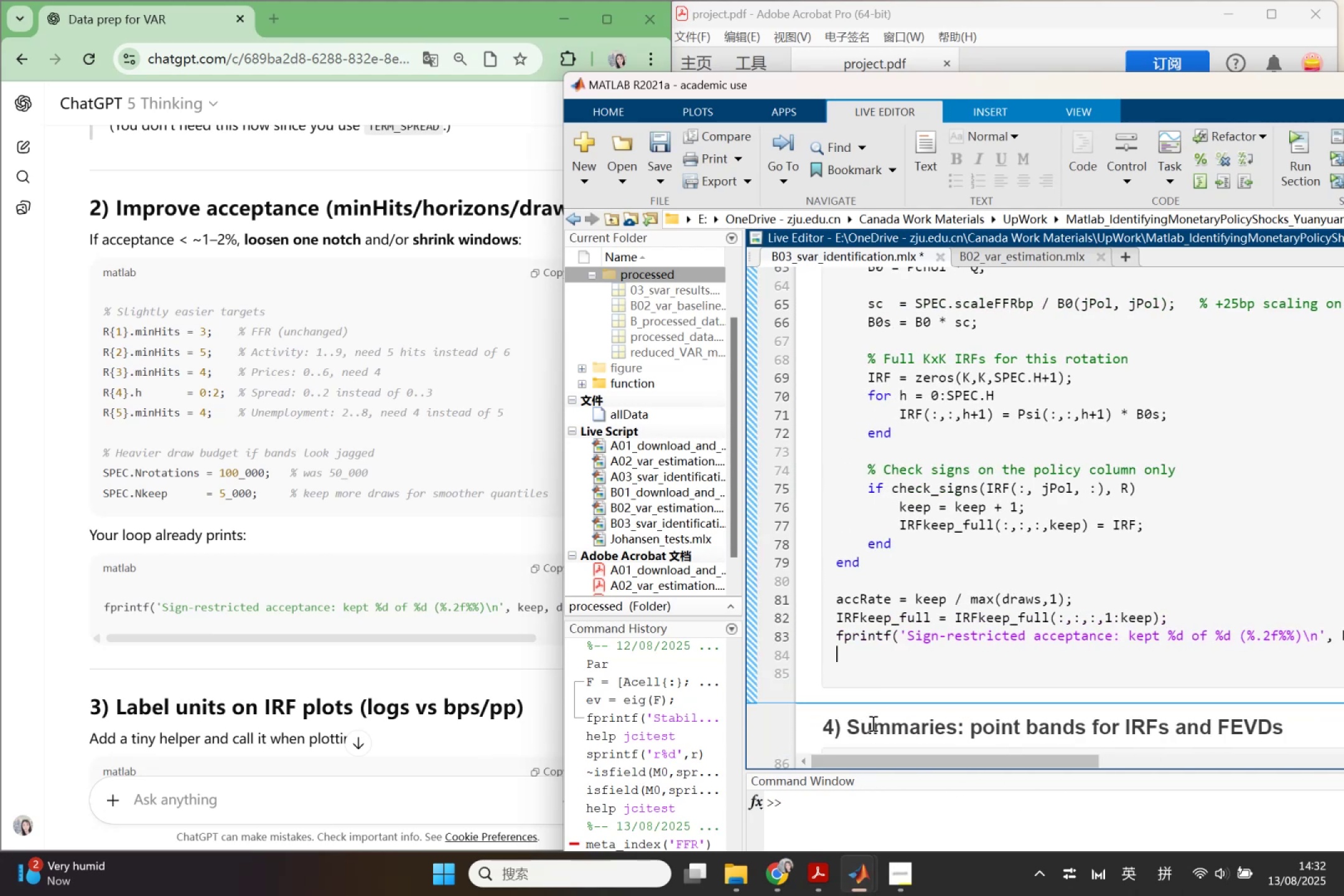 
scroll: coordinate [364, 595], scroll_direction: down, amount: 9.0
 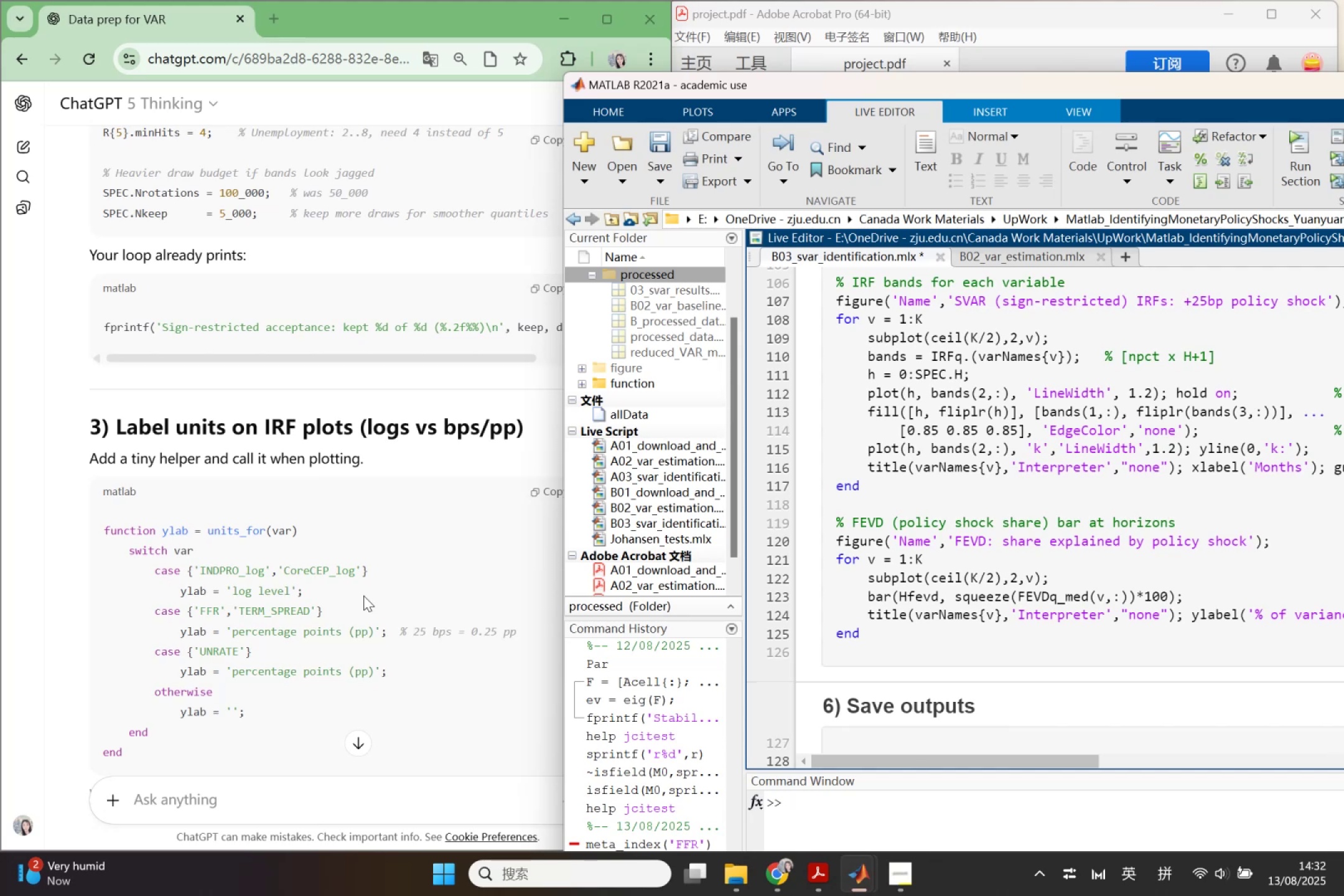 
wait(15.46)
 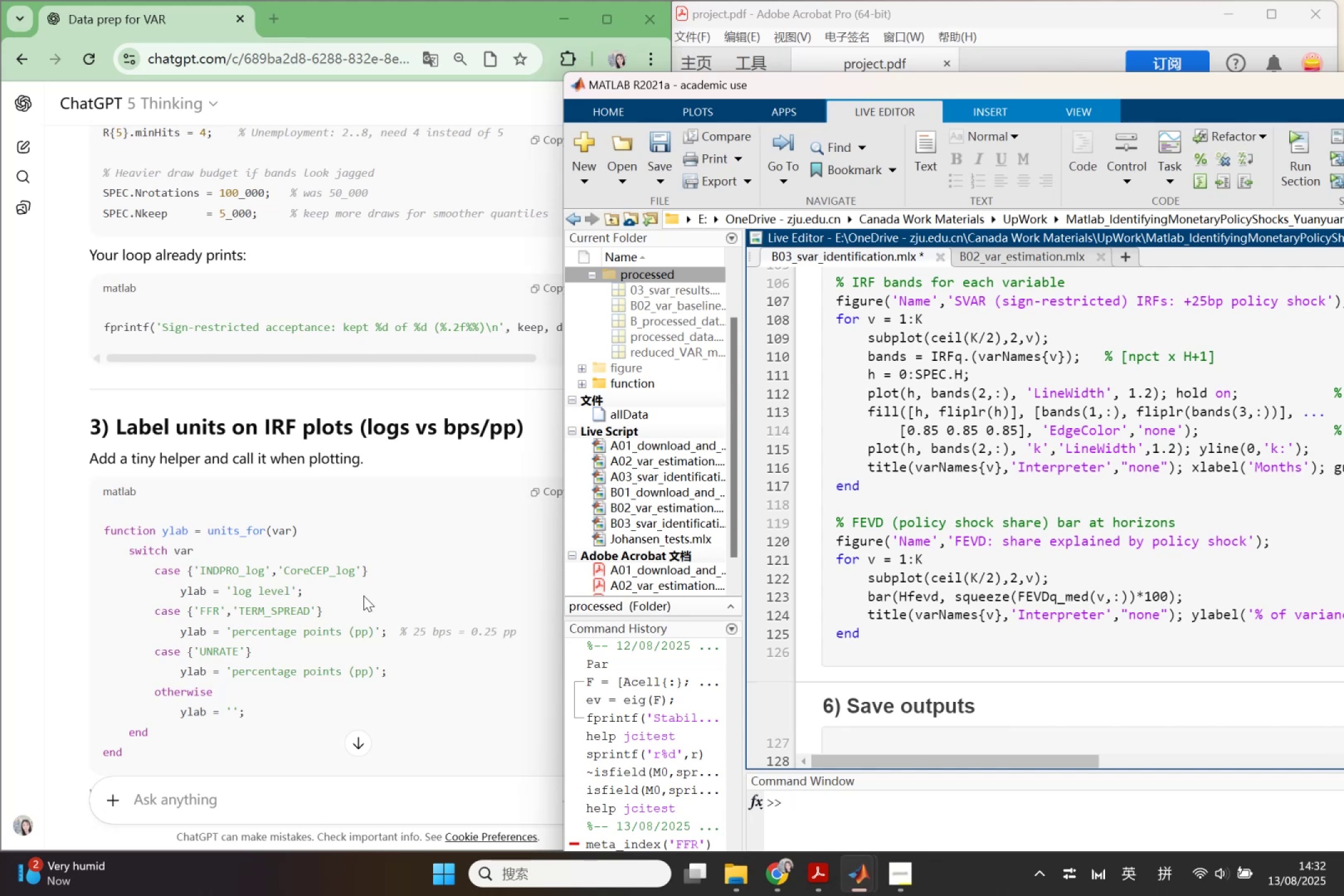 
scroll: coordinate [949, 587], scroll_direction: down, amount: 7.0
 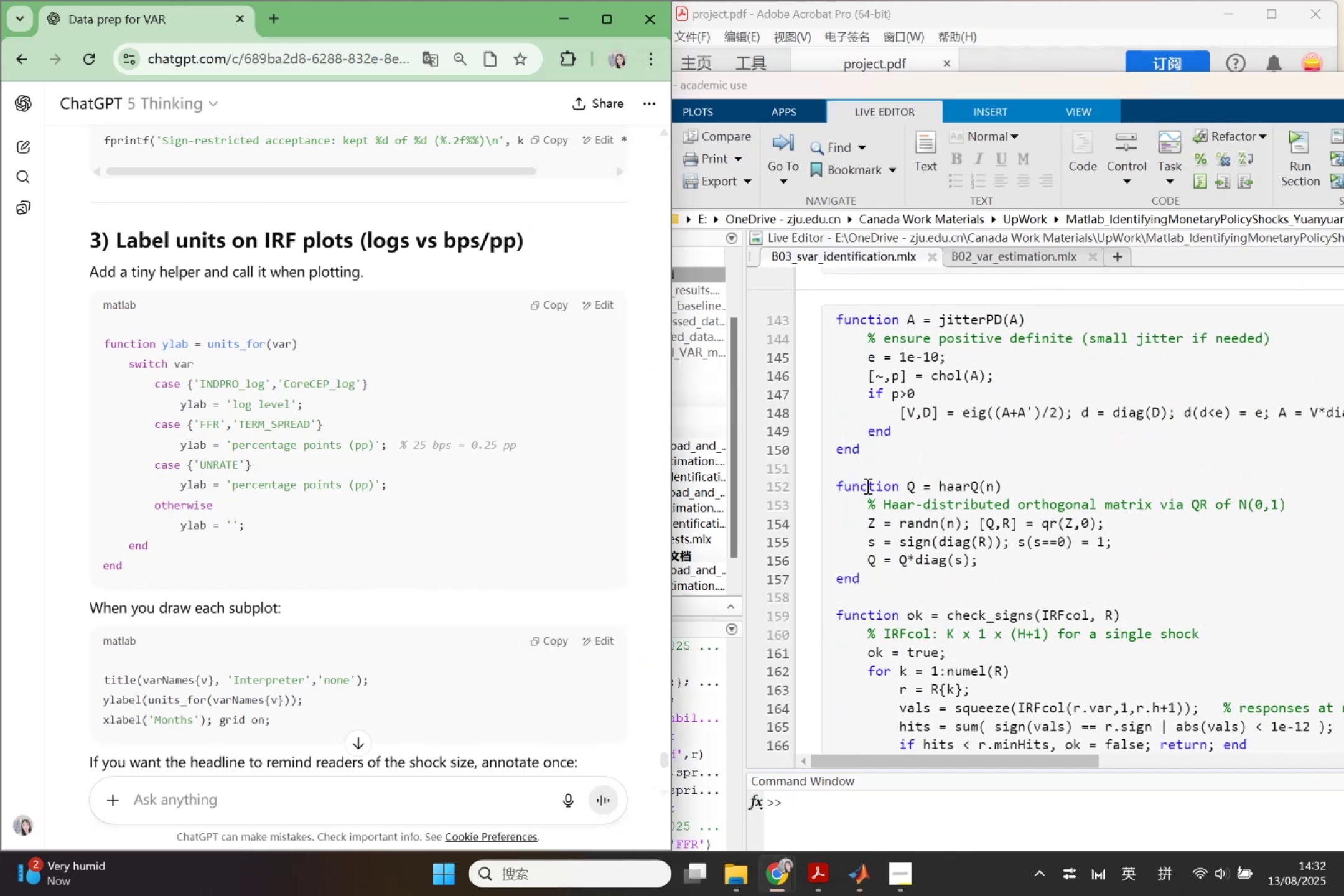 
left_click([872, 465])
 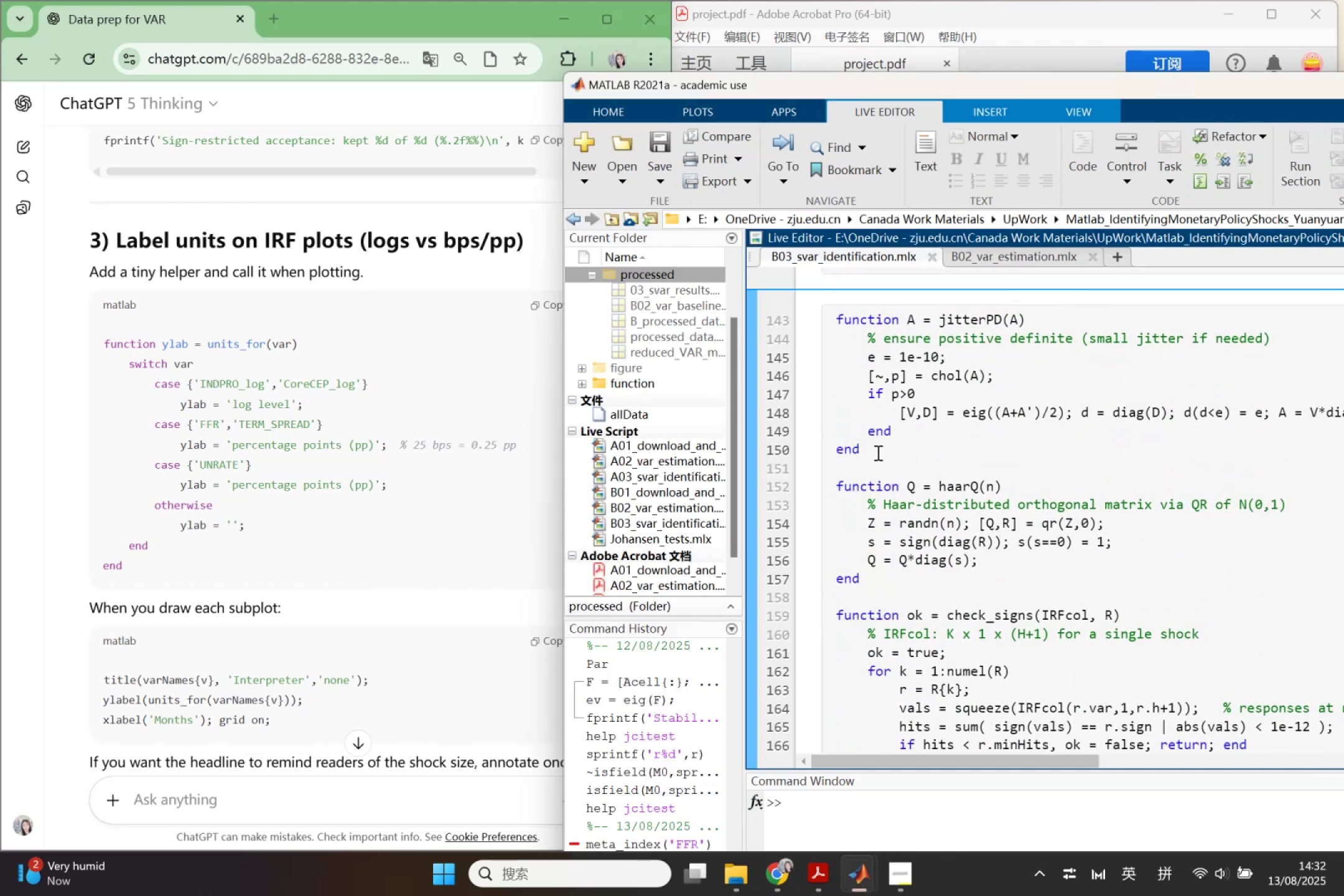 
key(Enter)
 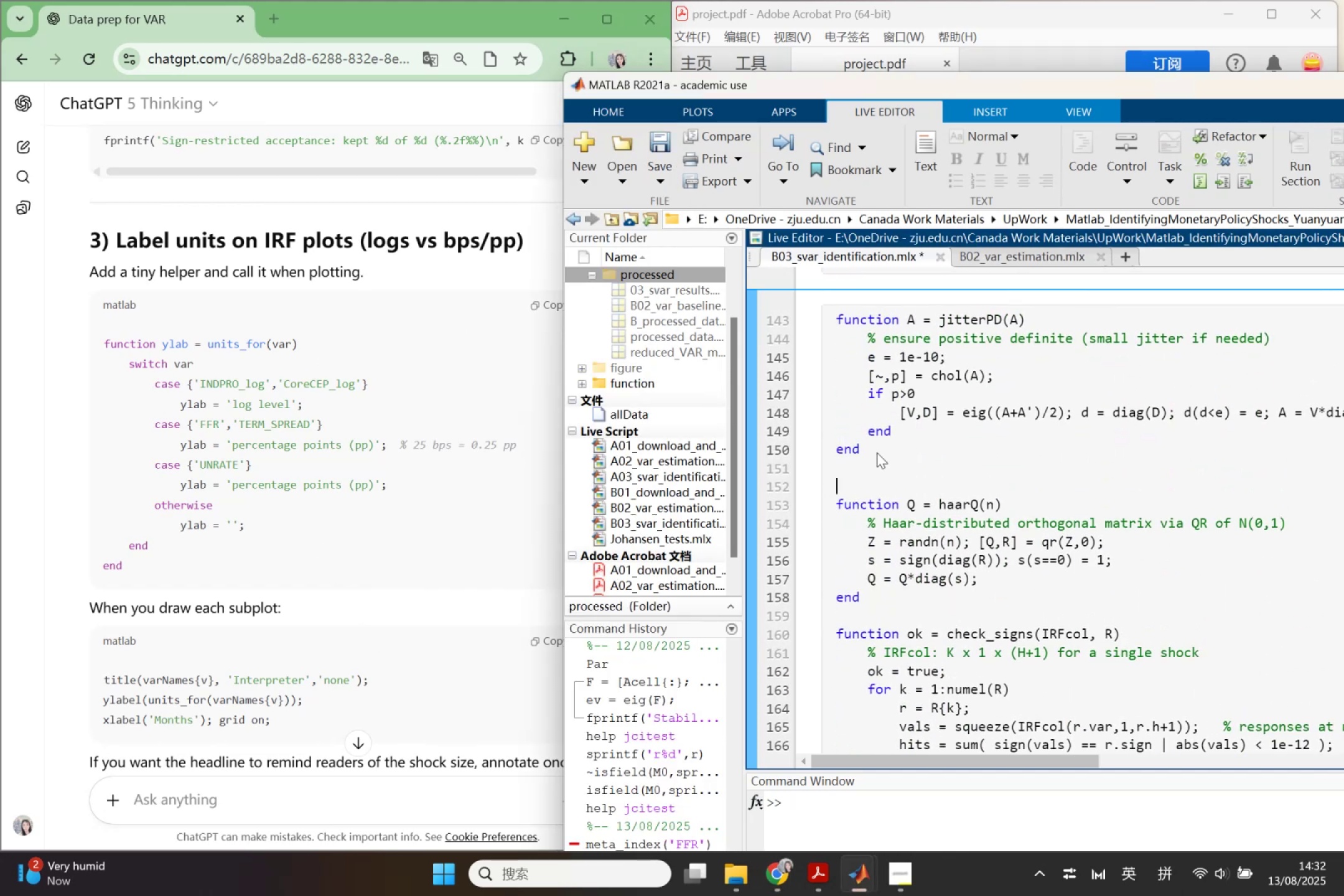 
key(ArrowUp)
 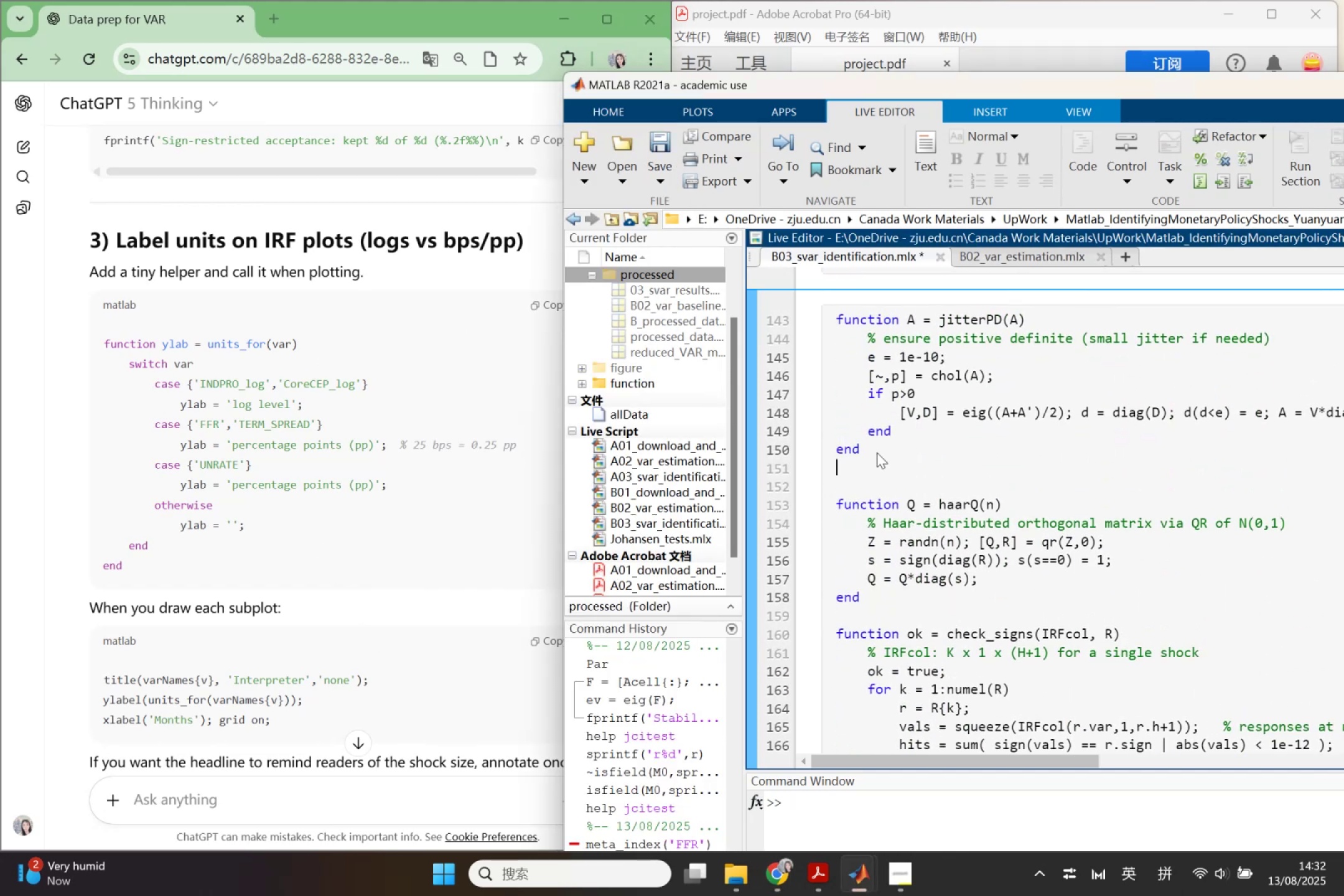 
key(Control+V)
 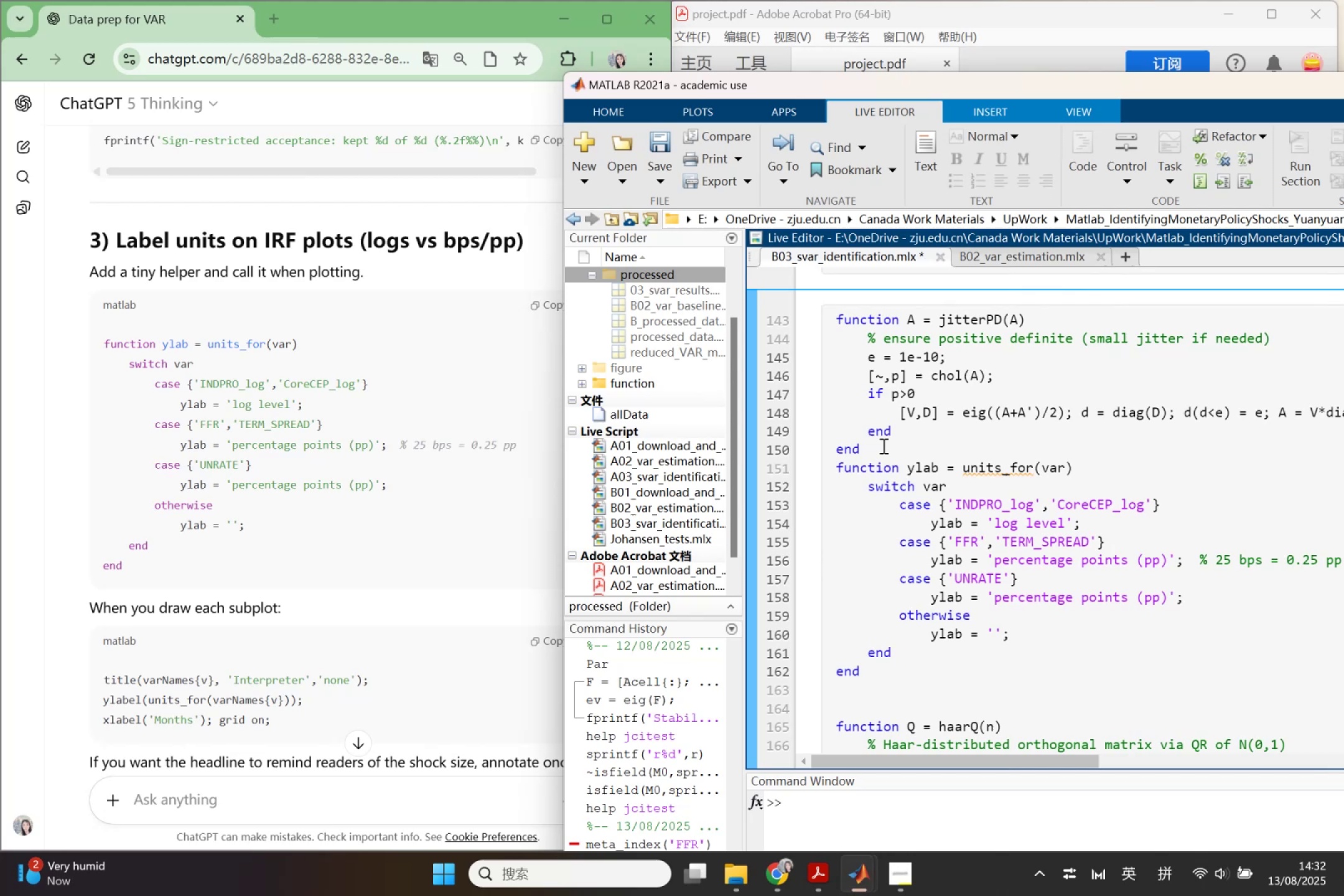 
left_click([883, 444])
 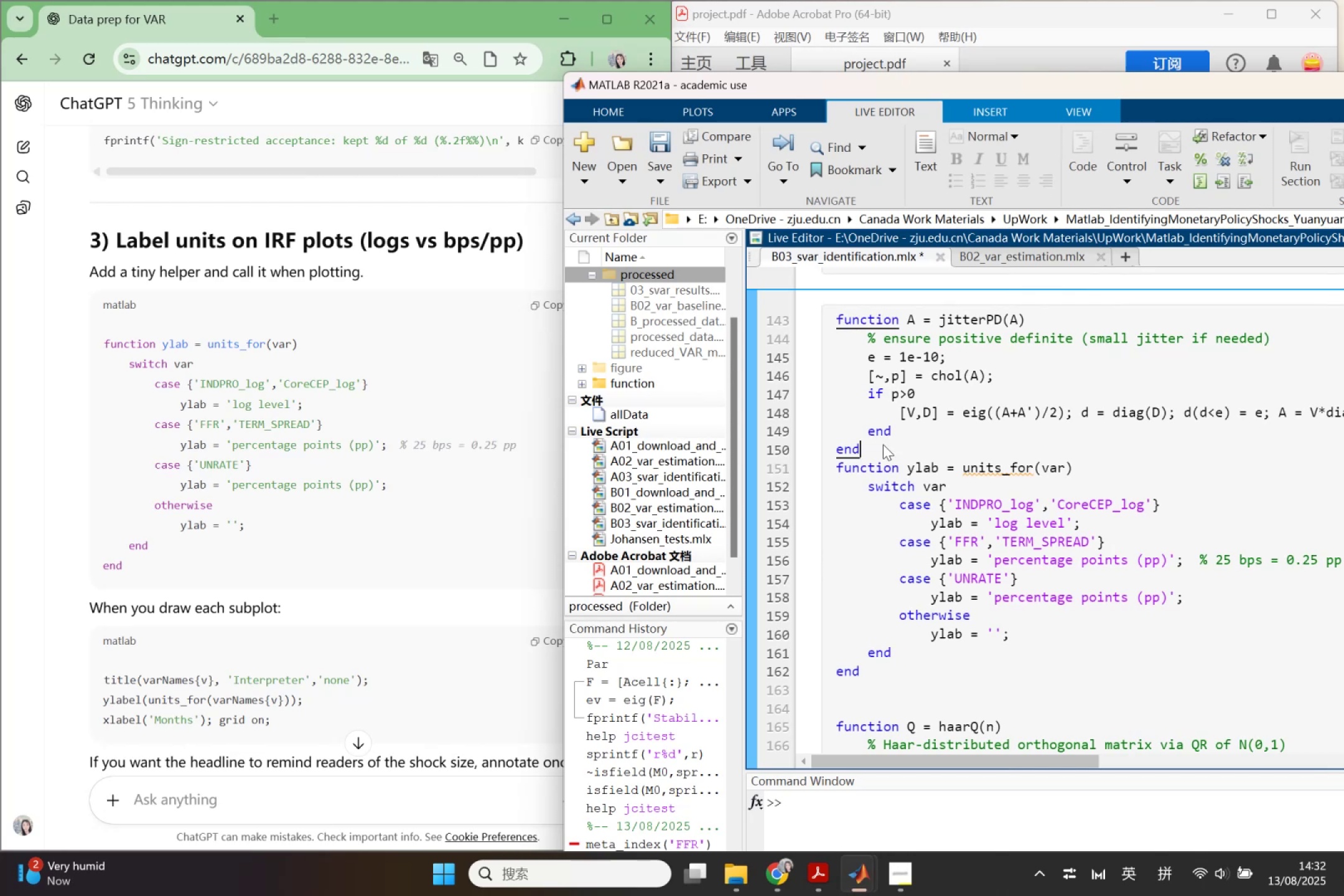 
key(Enter)
 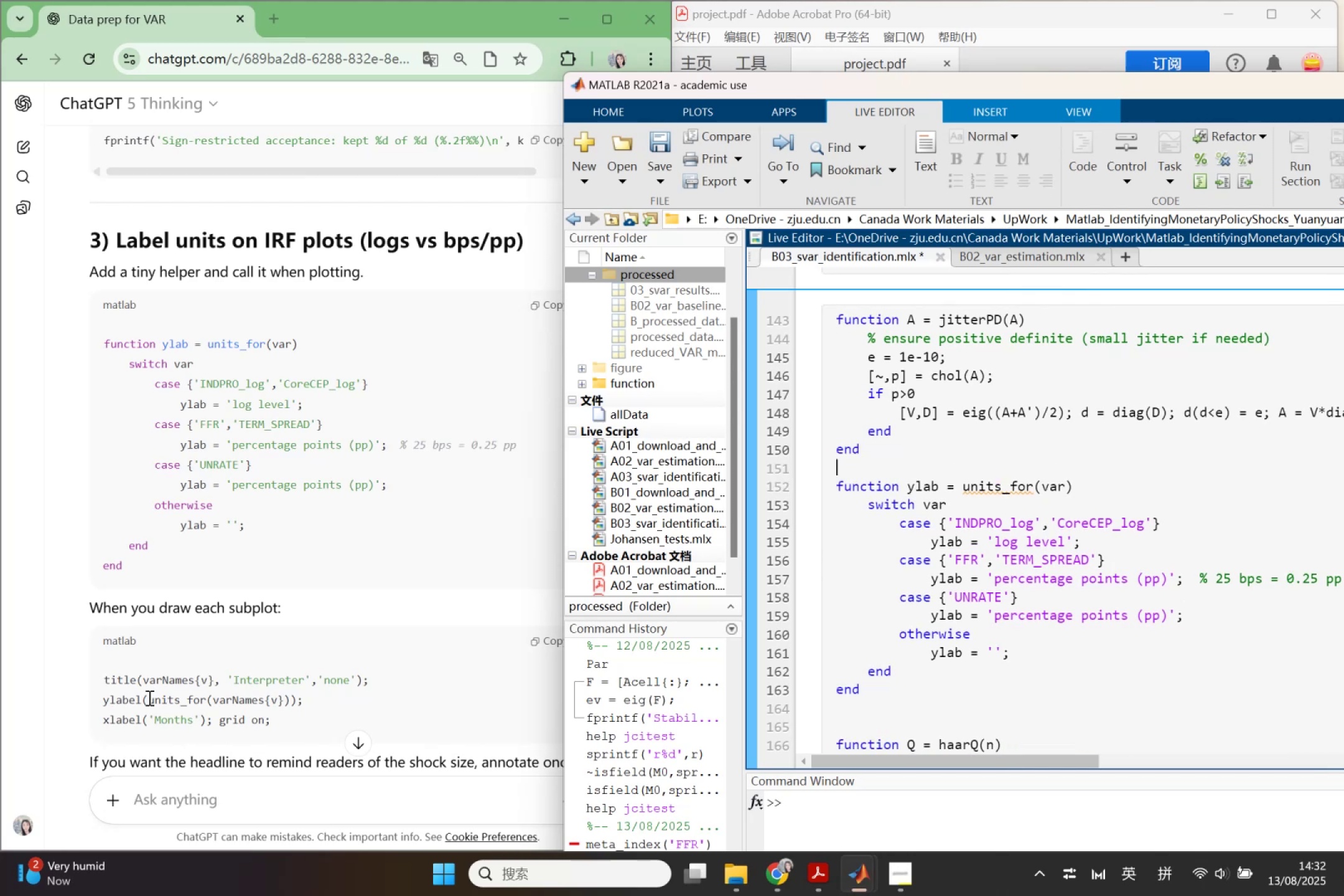 
left_click_drag(start_coordinate=[148, 699], to_coordinate=[292, 702])
 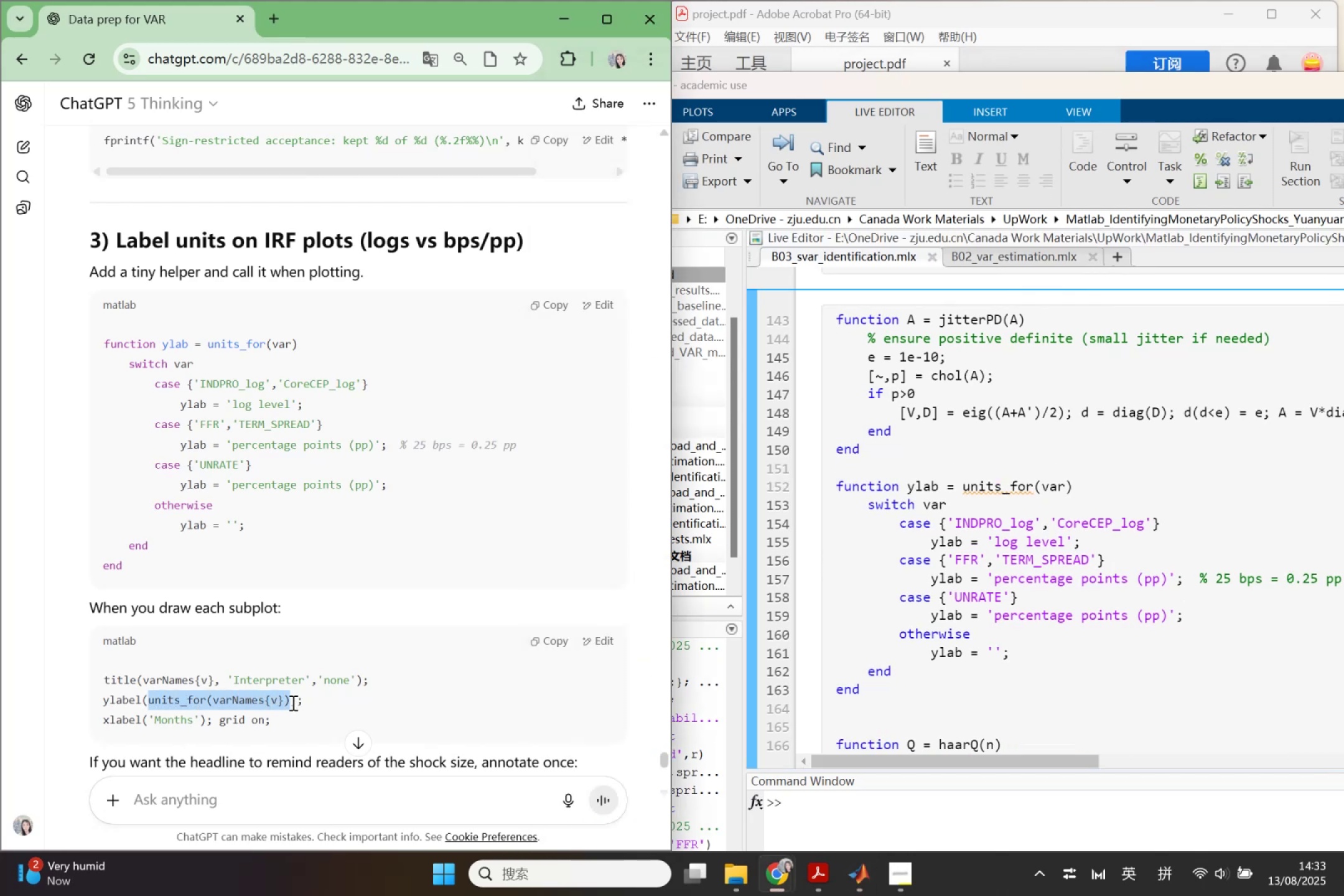 
key(Control+C)
 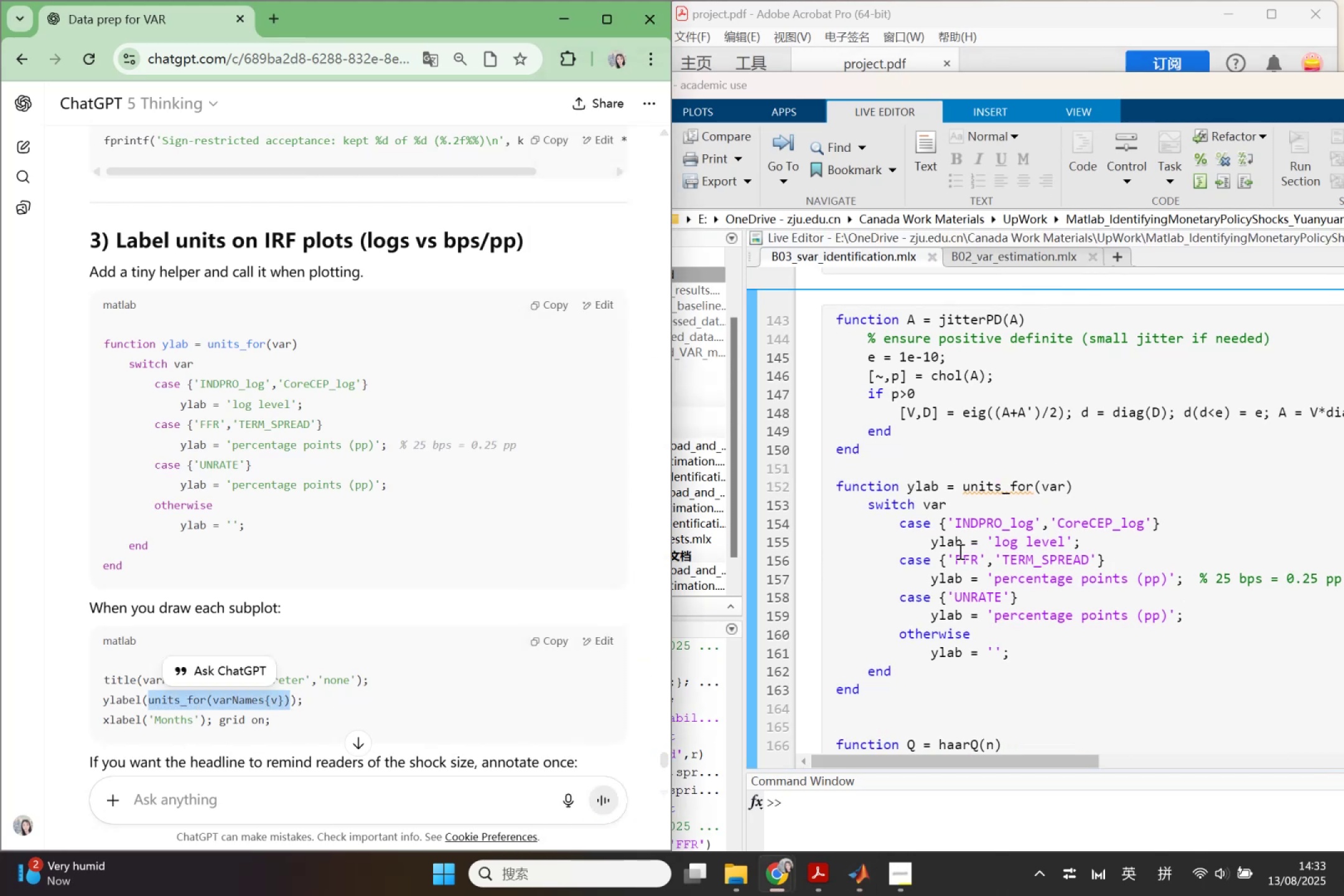 
scroll: coordinate [953, 538], scroll_direction: up, amount: 4.0
 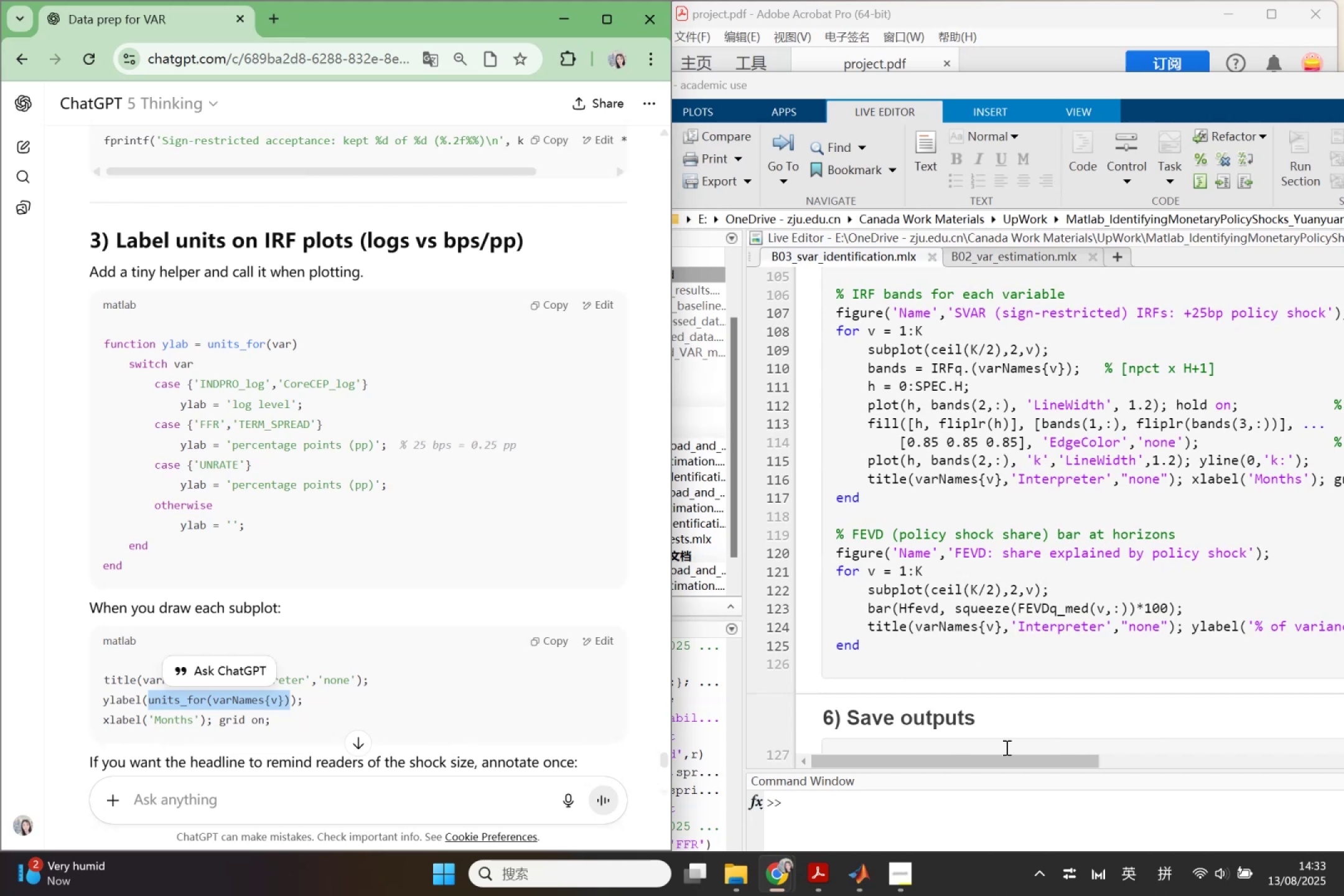 
left_click_drag(start_coordinate=[1010, 765], to_coordinate=[1108, 769])
 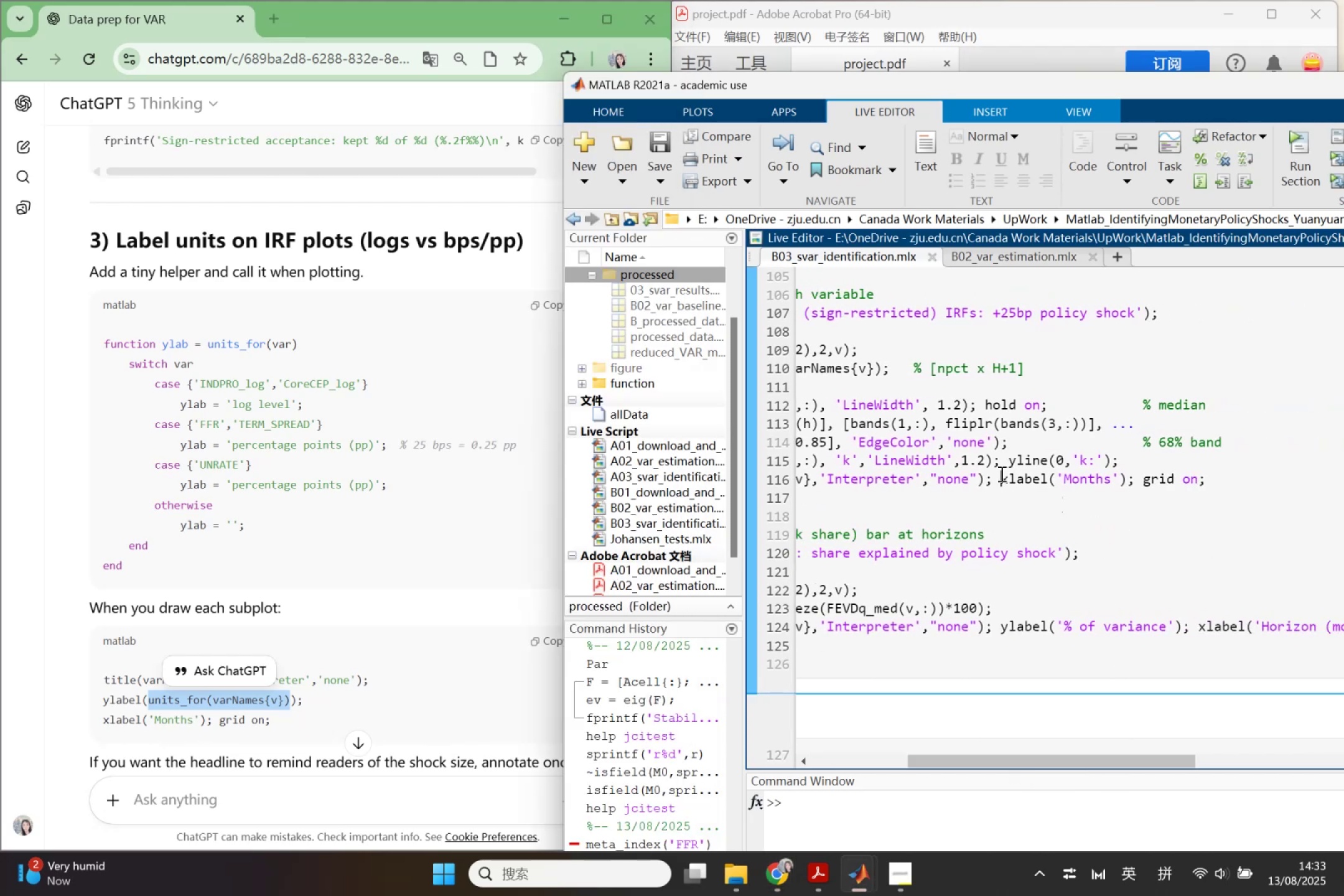 
hold_key(key=ControlLeft, duration=1.06)
 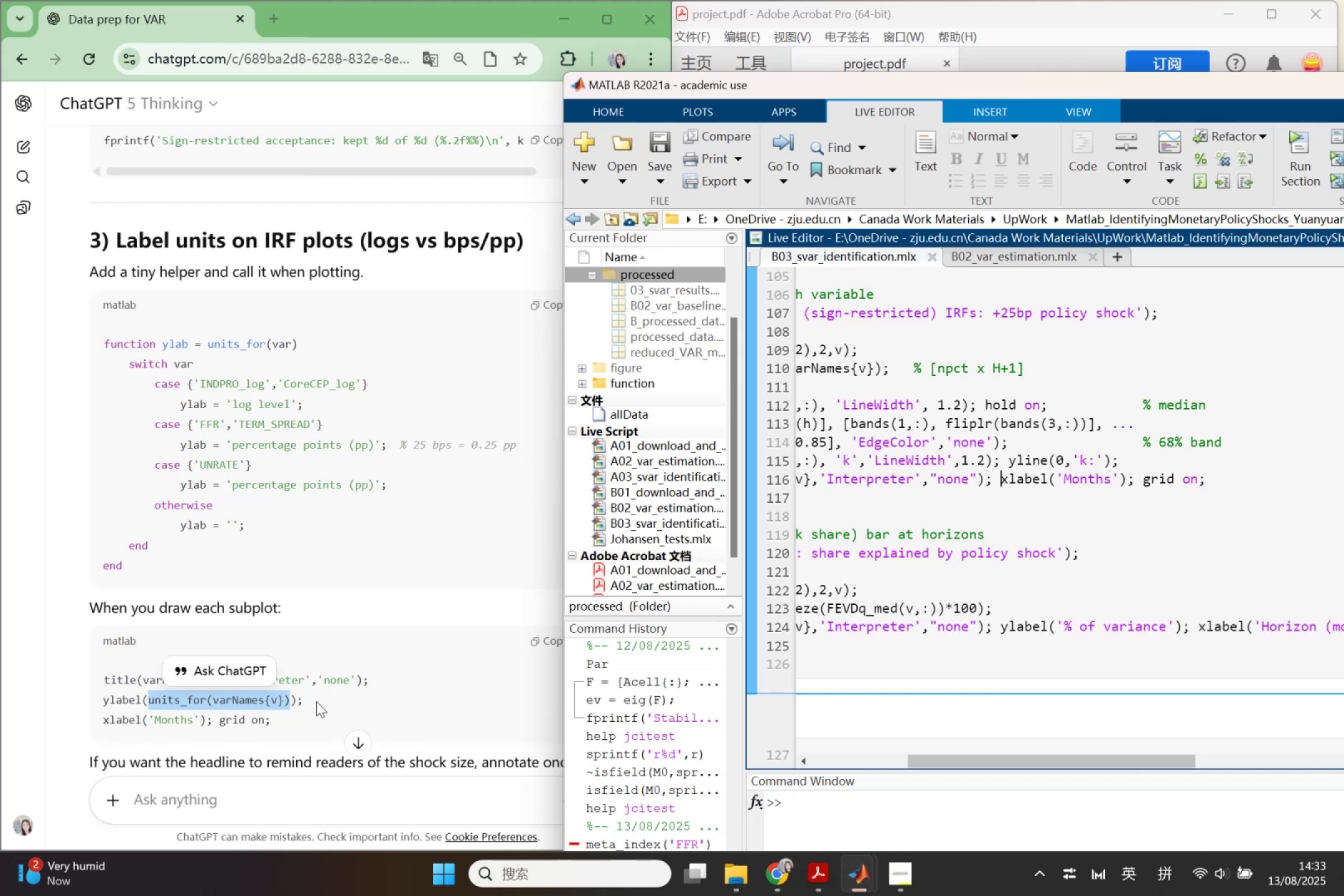 
left_click([319, 701])
 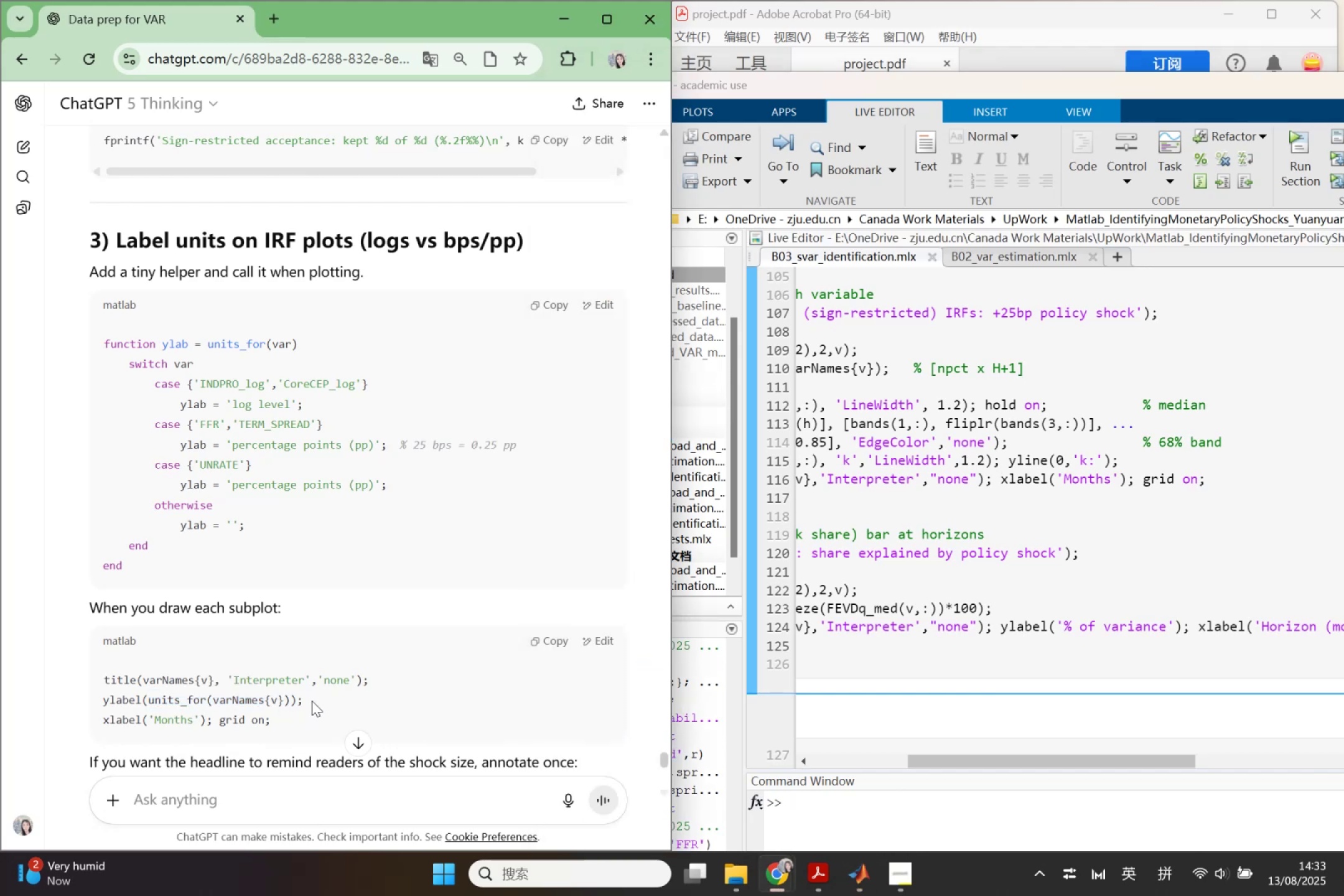 
left_click_drag(start_coordinate=[310, 701], to_coordinate=[99, 702])
 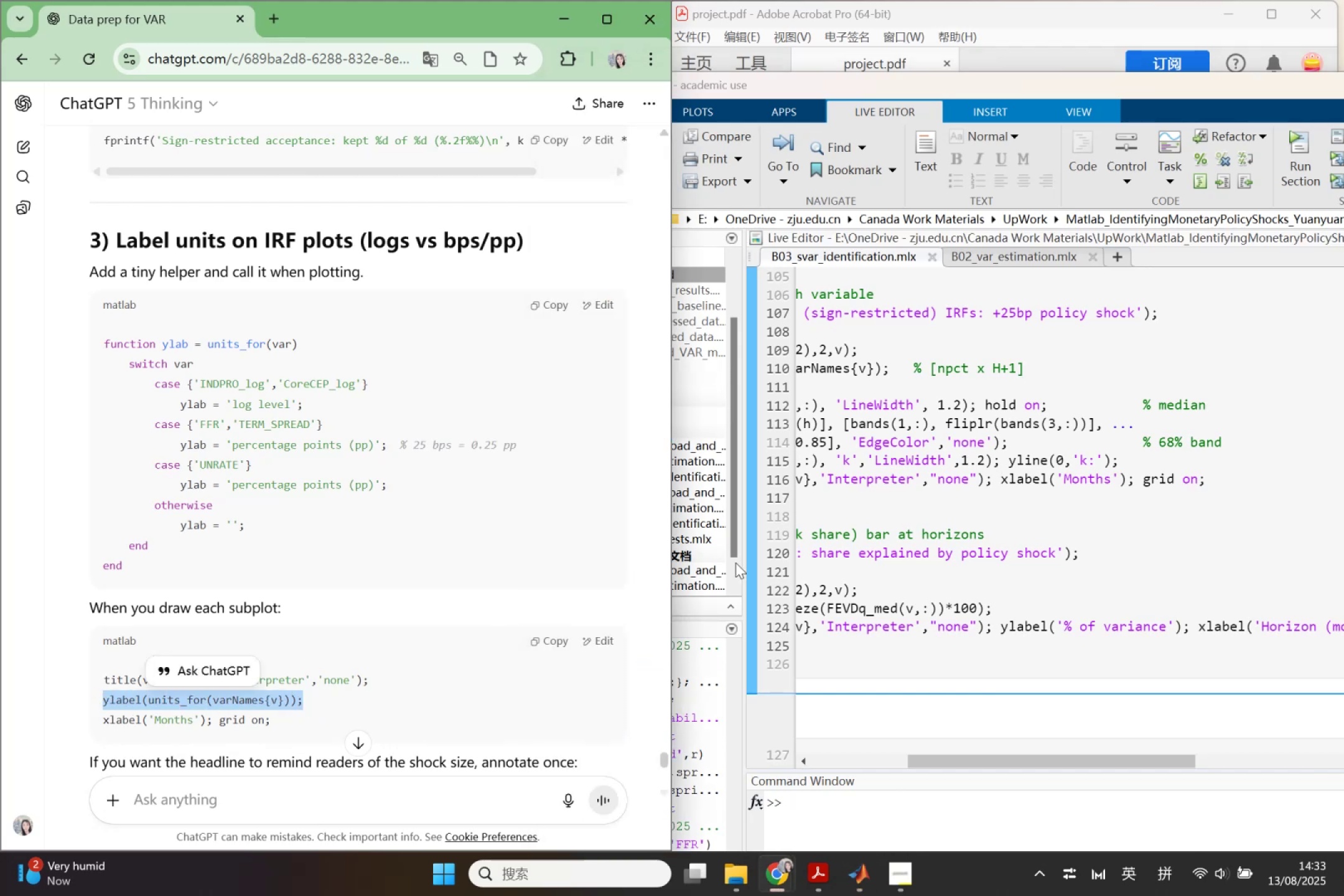 
key(Control+C)
 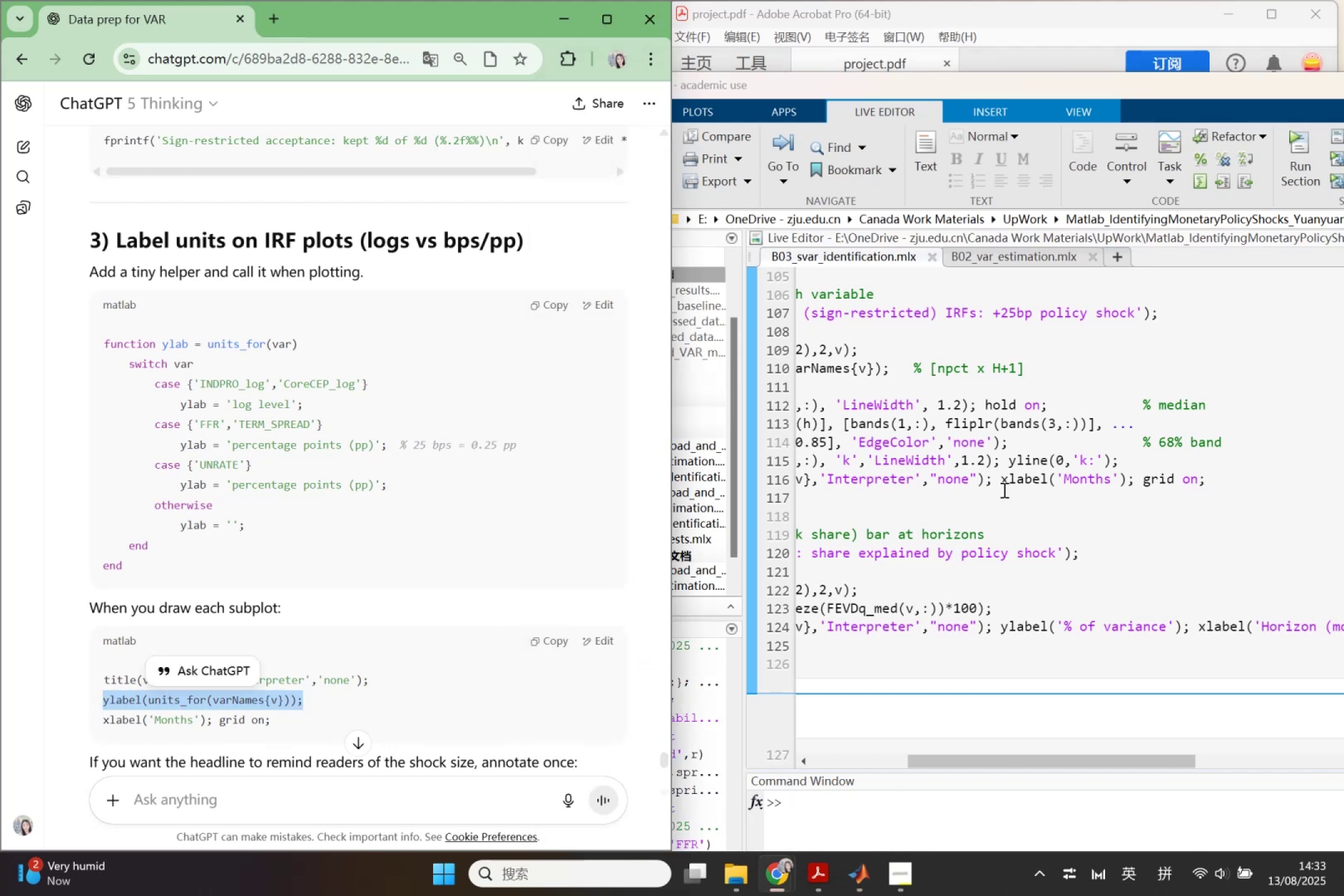 
left_click([998, 483])
 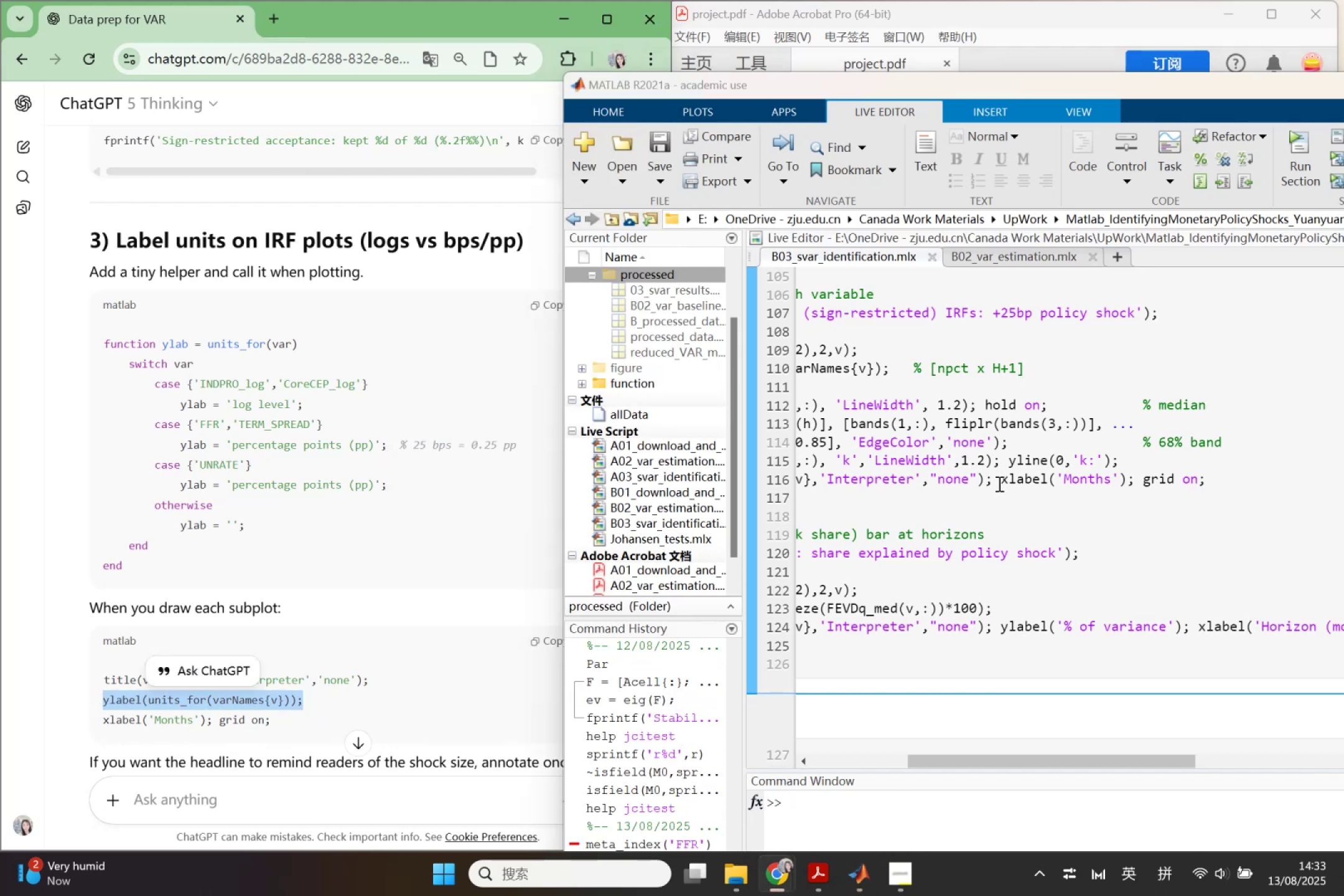 
key(Control+V)
 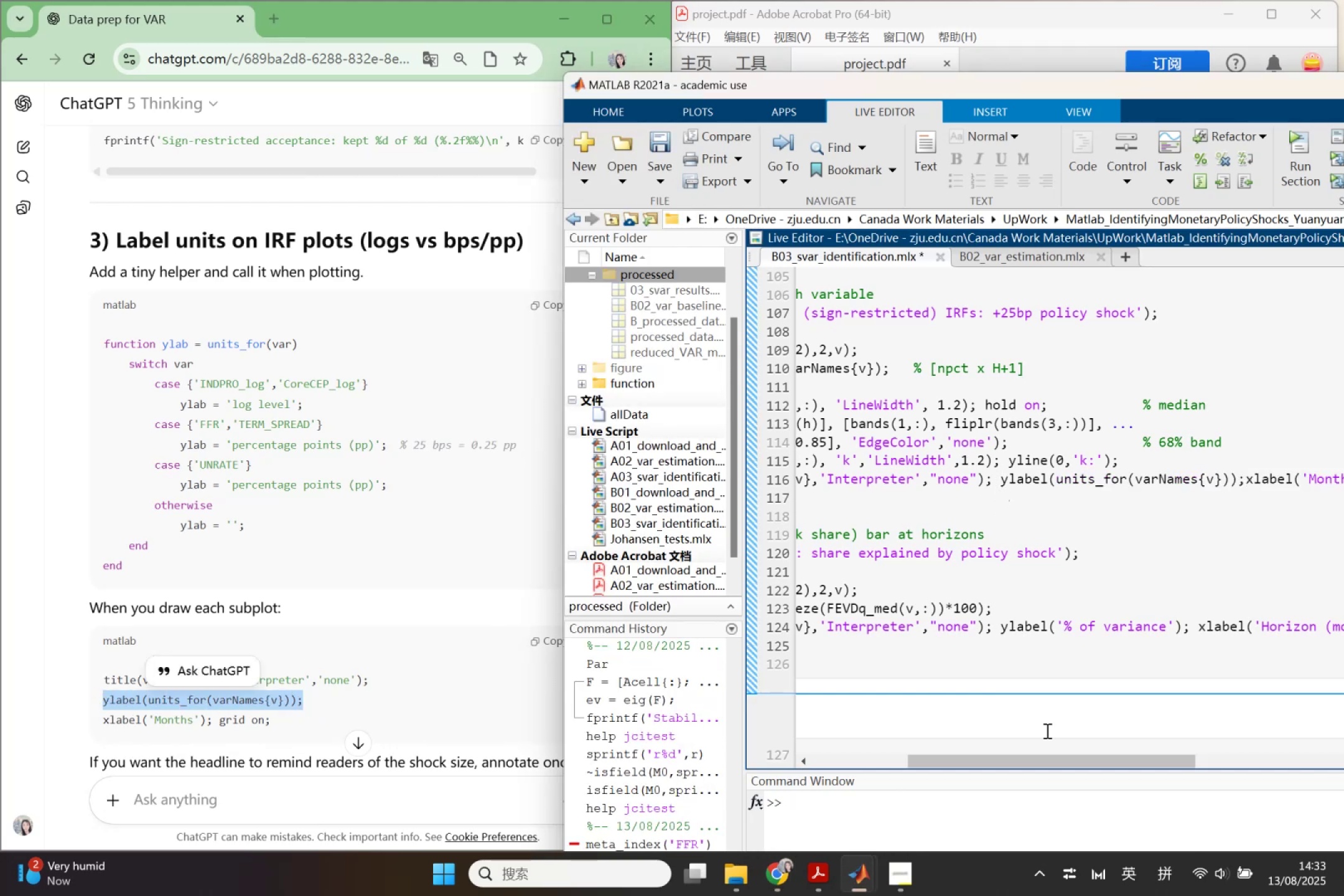 
left_click_drag(start_coordinate=[1055, 758], to_coordinate=[1052, 755])
 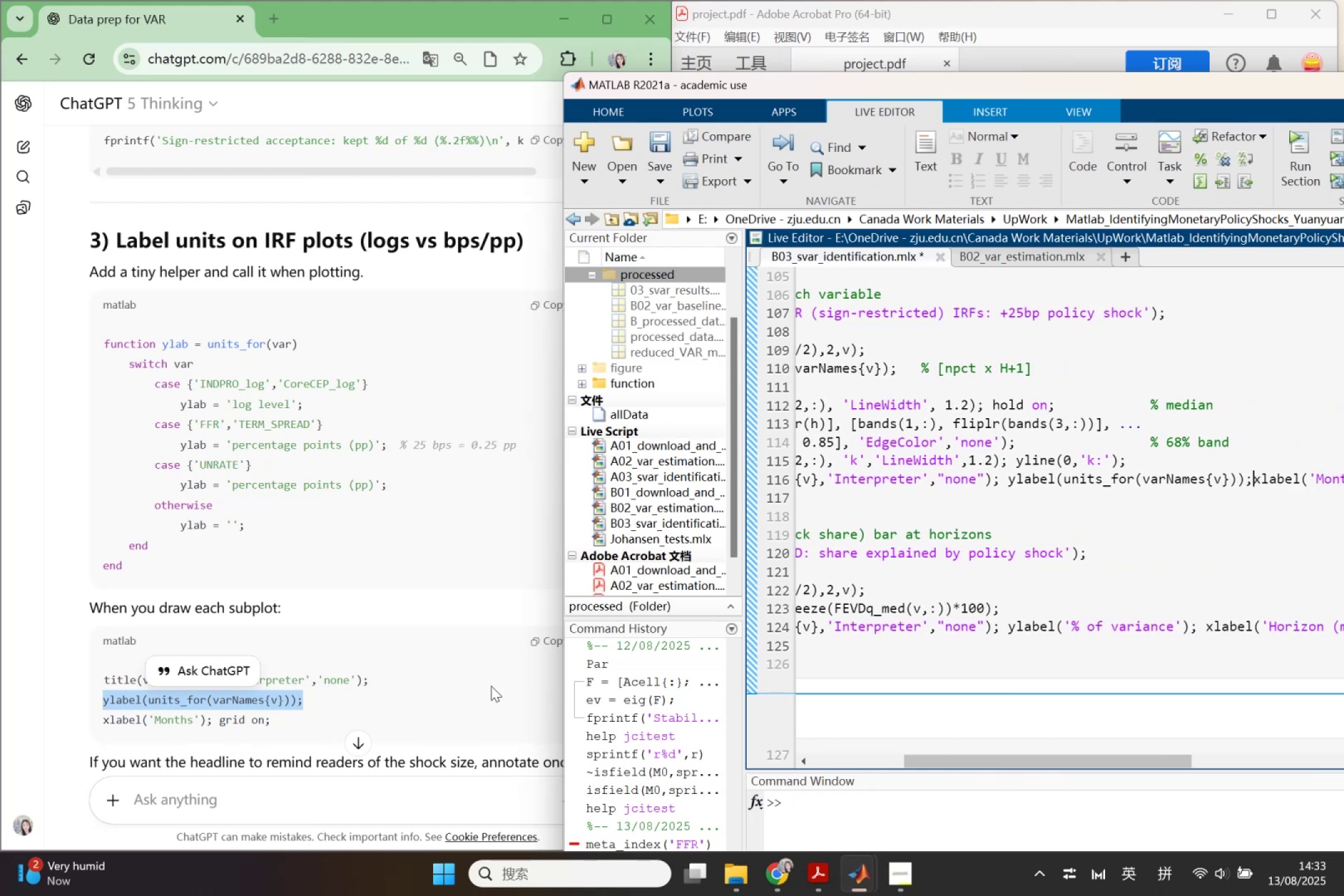 
scroll: coordinate [480, 674], scroll_direction: down, amount: 2.0
 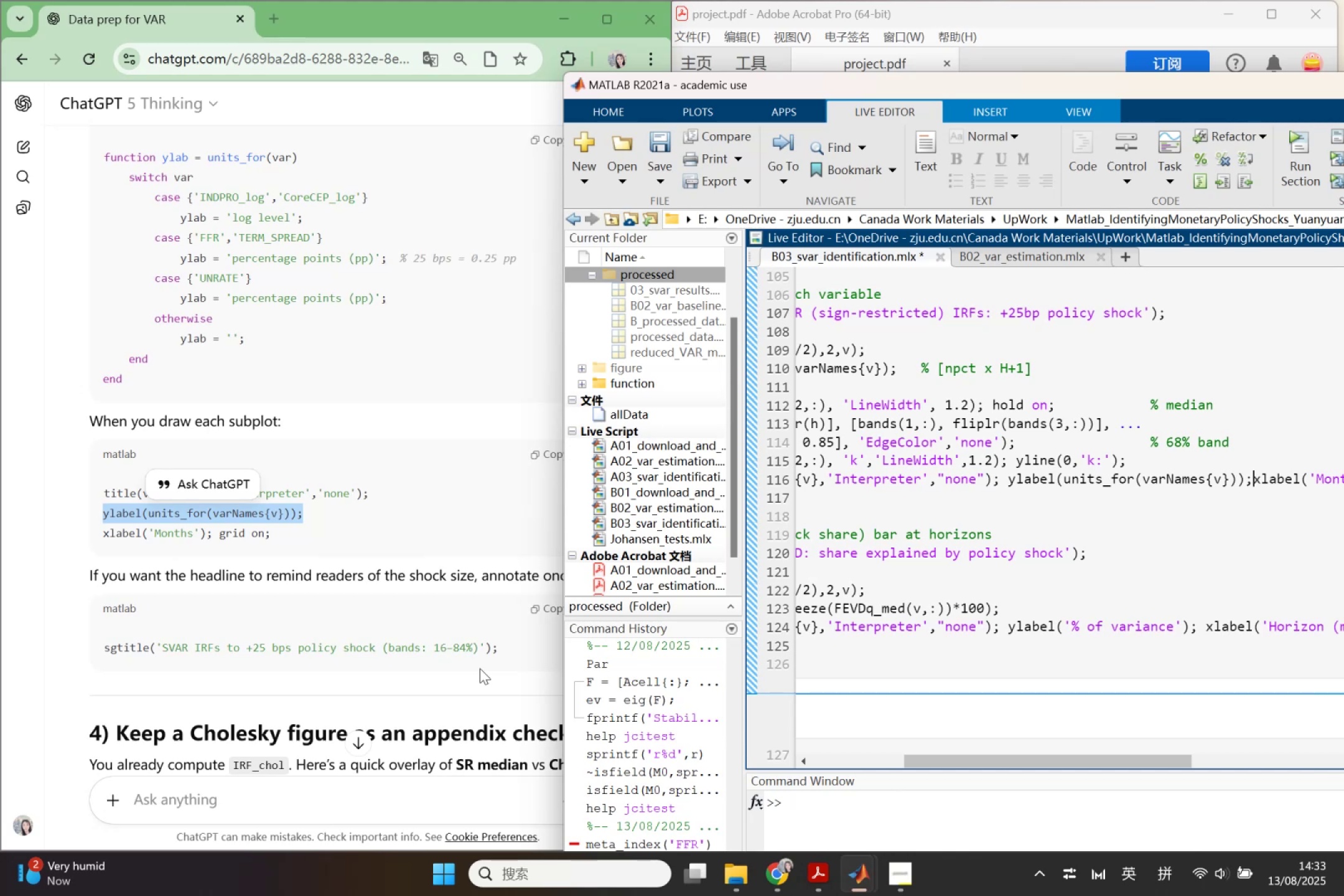 
wait(6.45)
 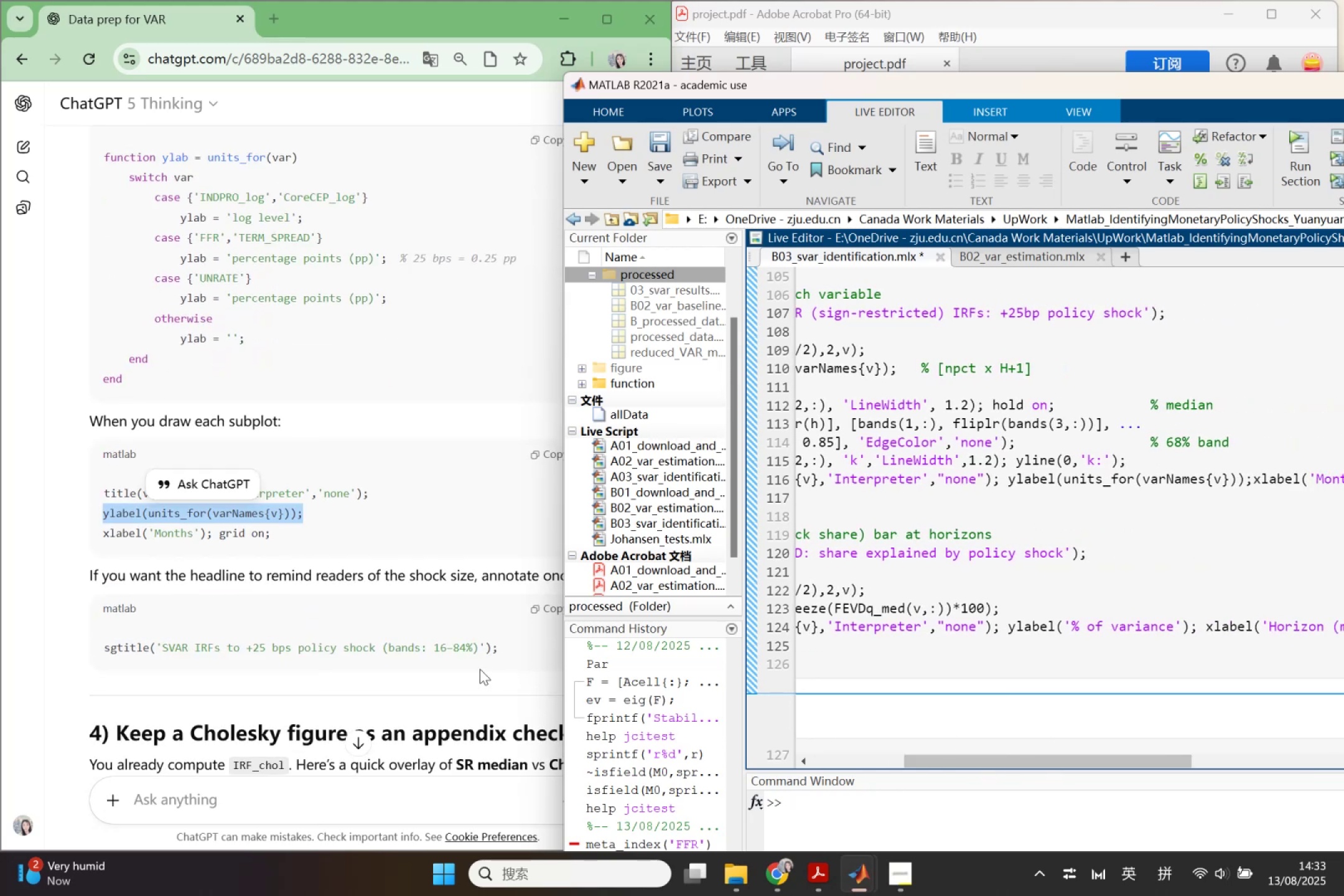 
left_click([529, 648])
 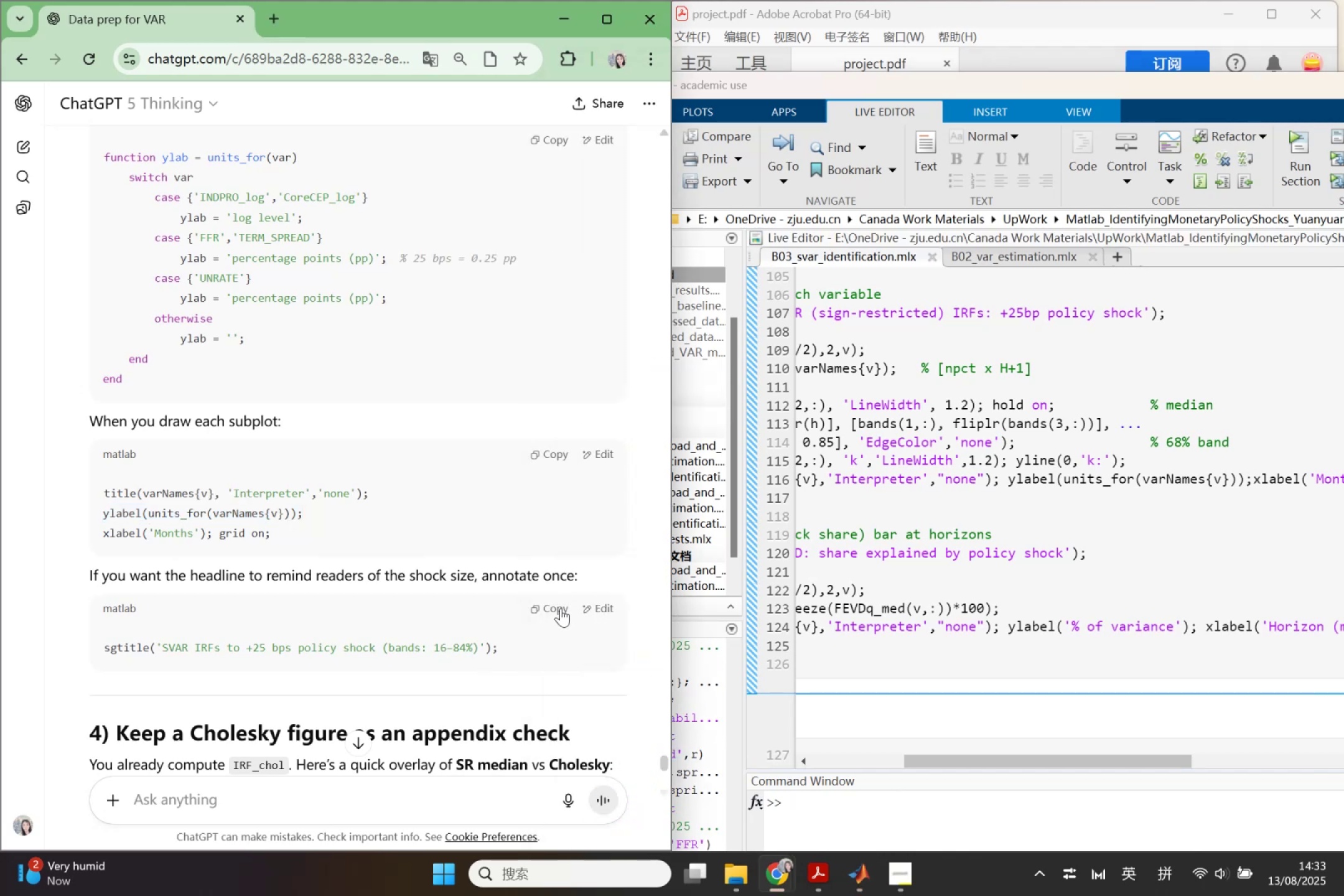 
left_click([559, 609])
 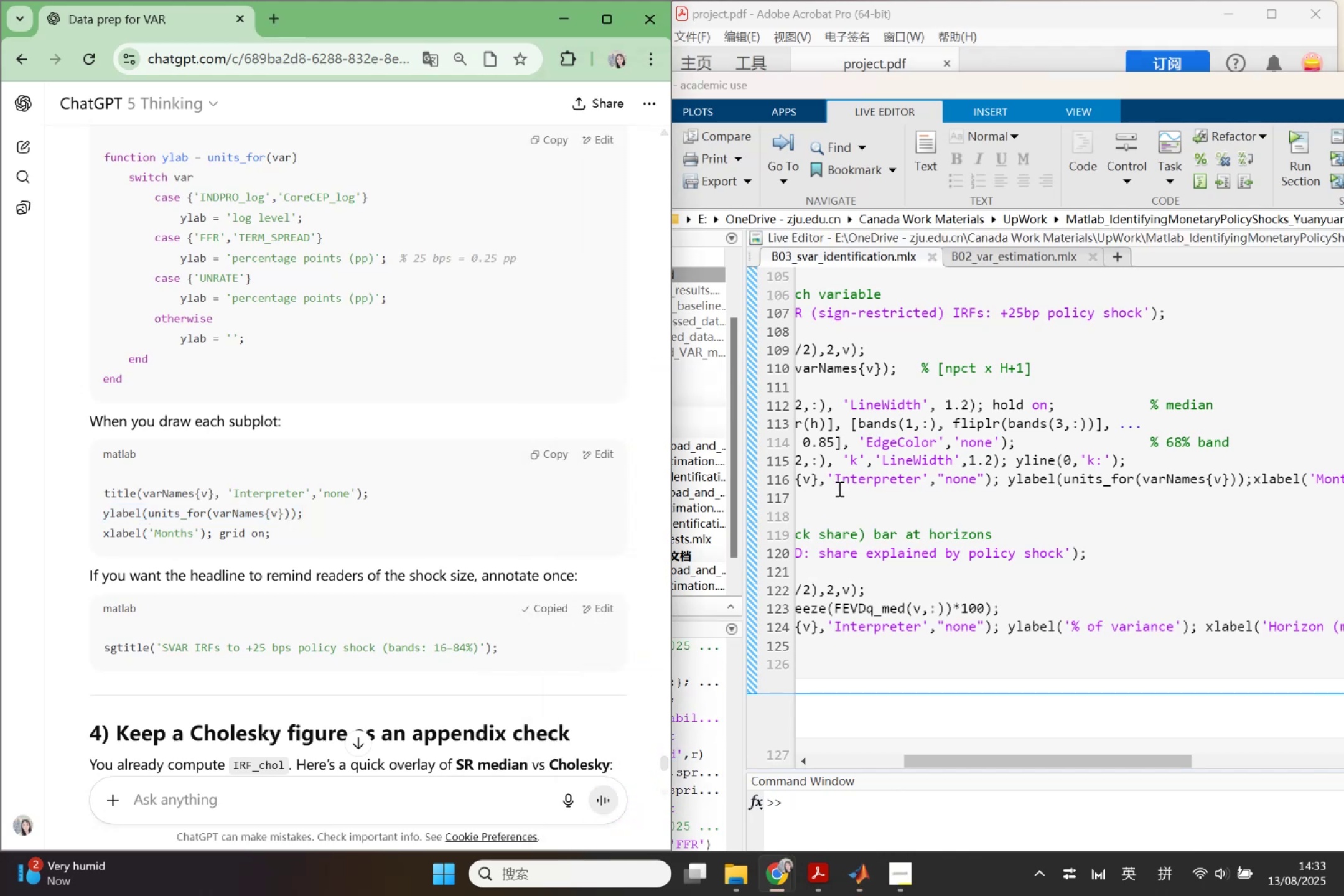 
left_click([830, 511])
 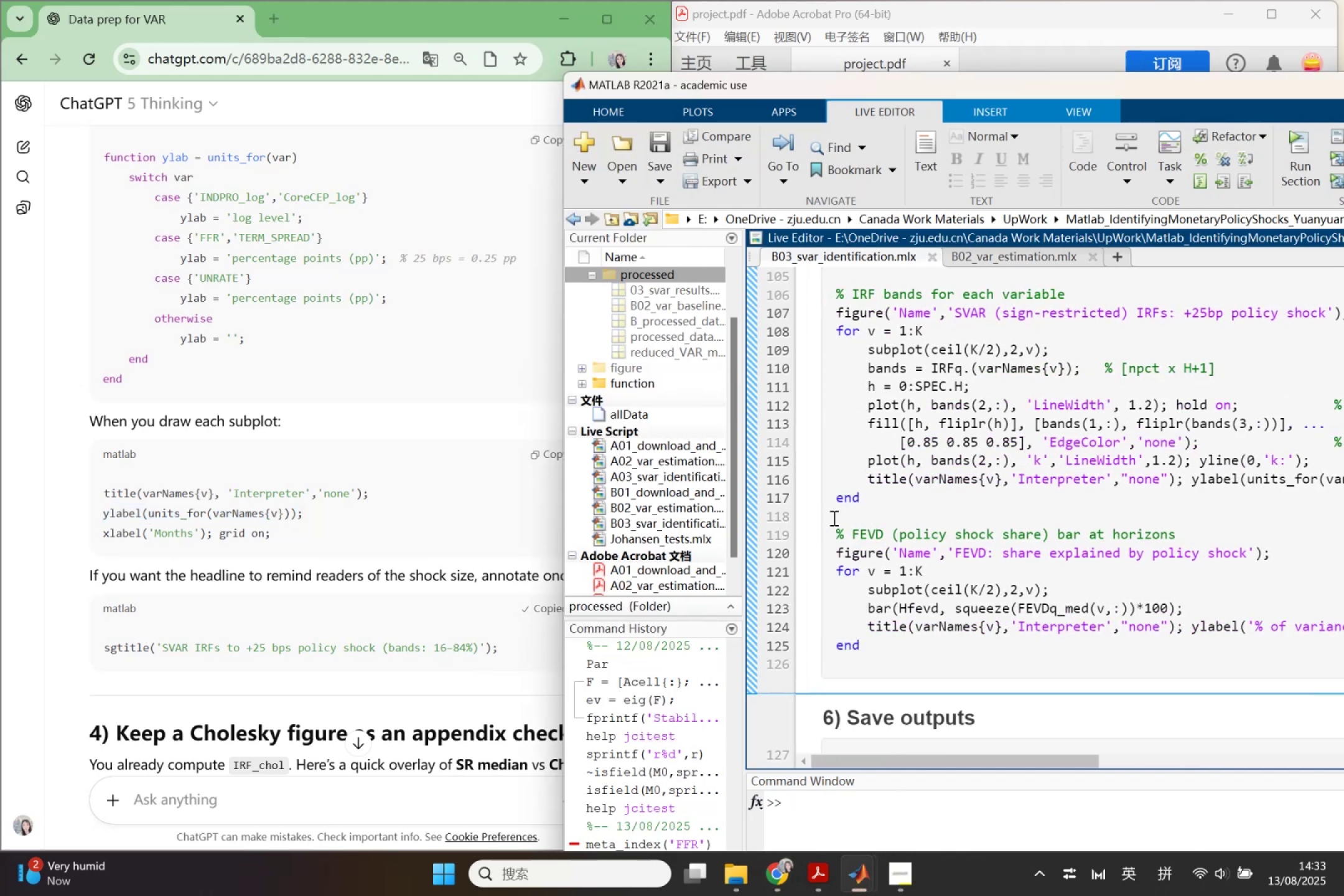 
key(Control+V)
 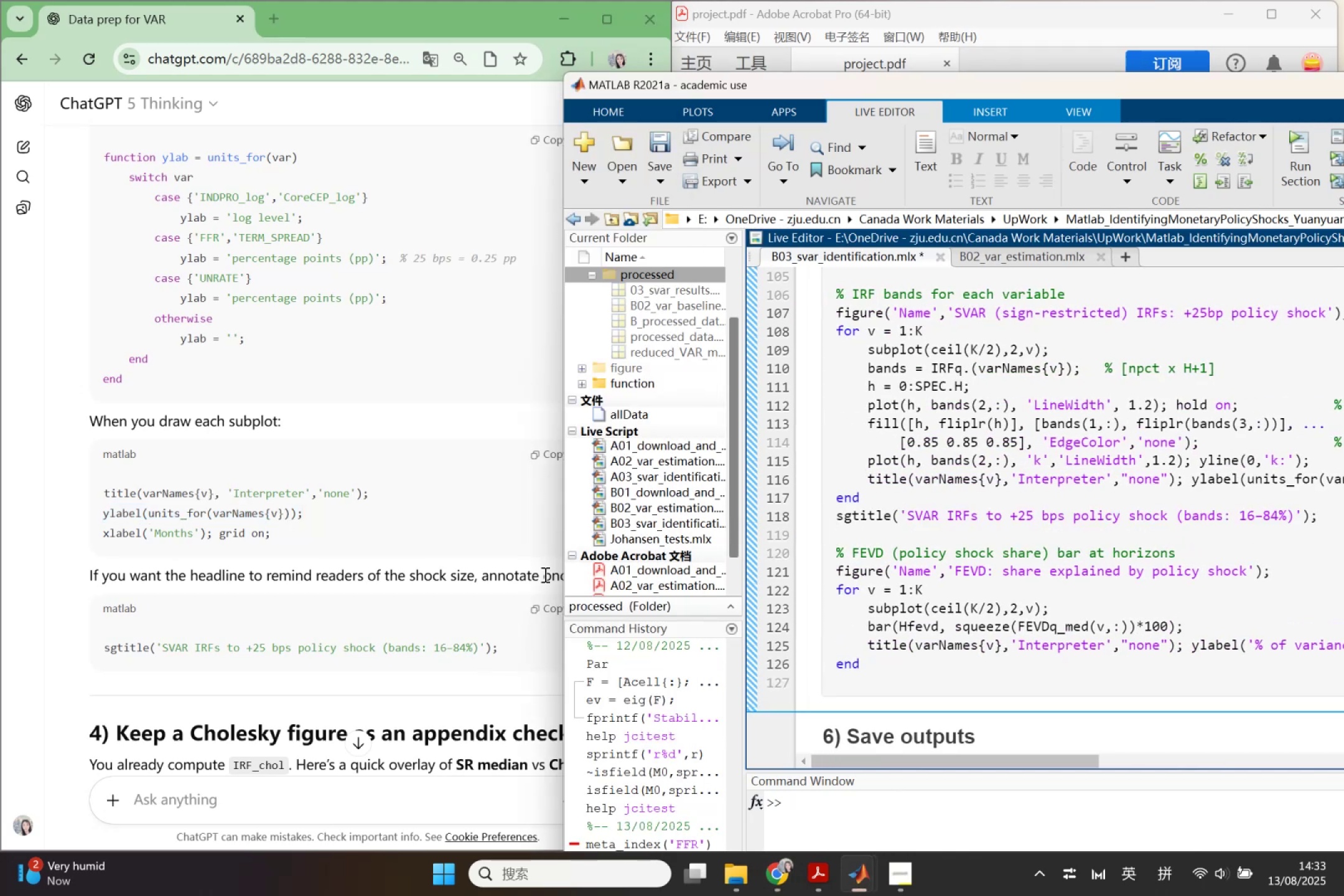 
scroll: coordinate [342, 637], scroll_direction: down, amount: 2.0
 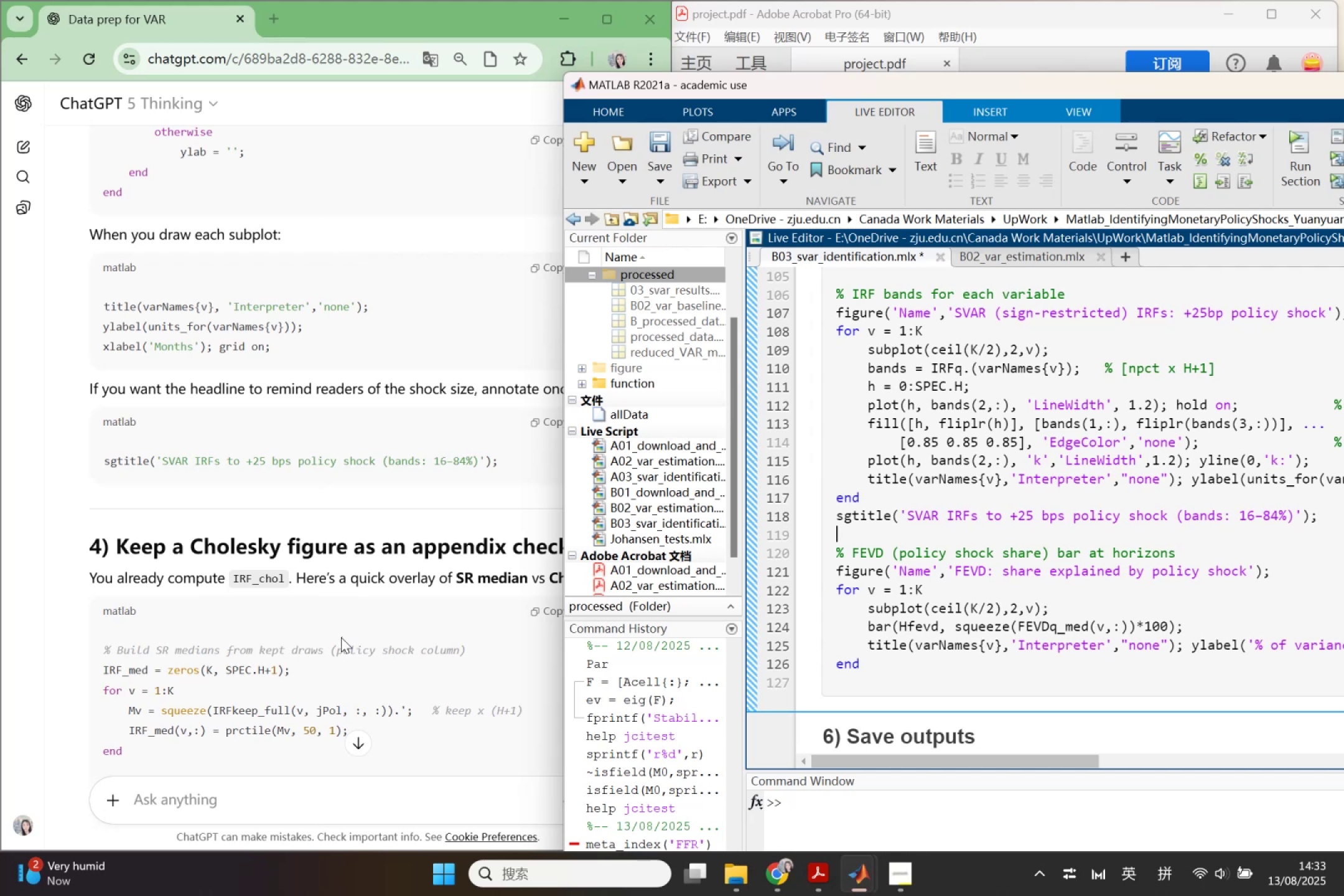 
wait(6.83)
 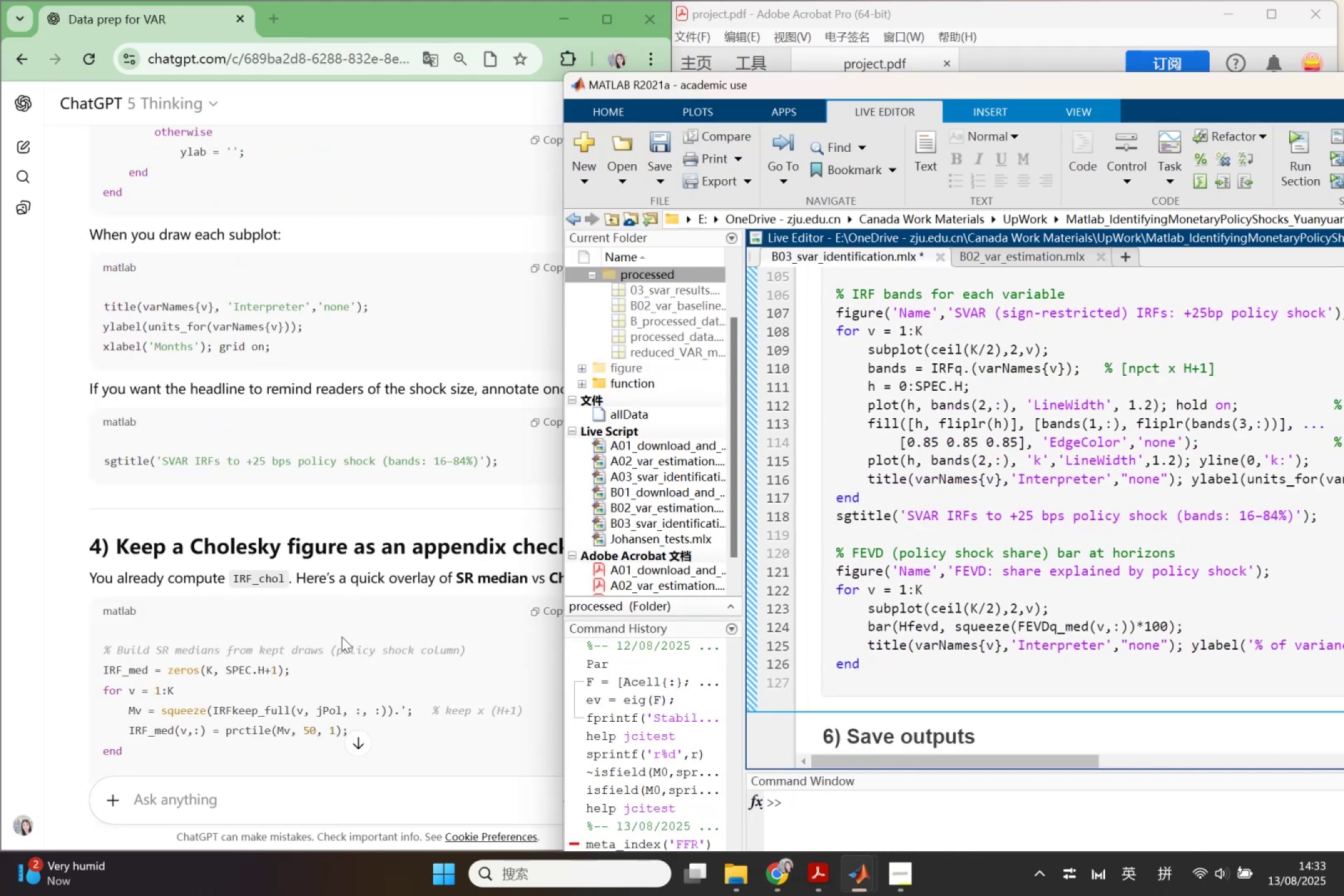 
scroll: coordinate [390, 643], scroll_direction: down, amount: 6.0
 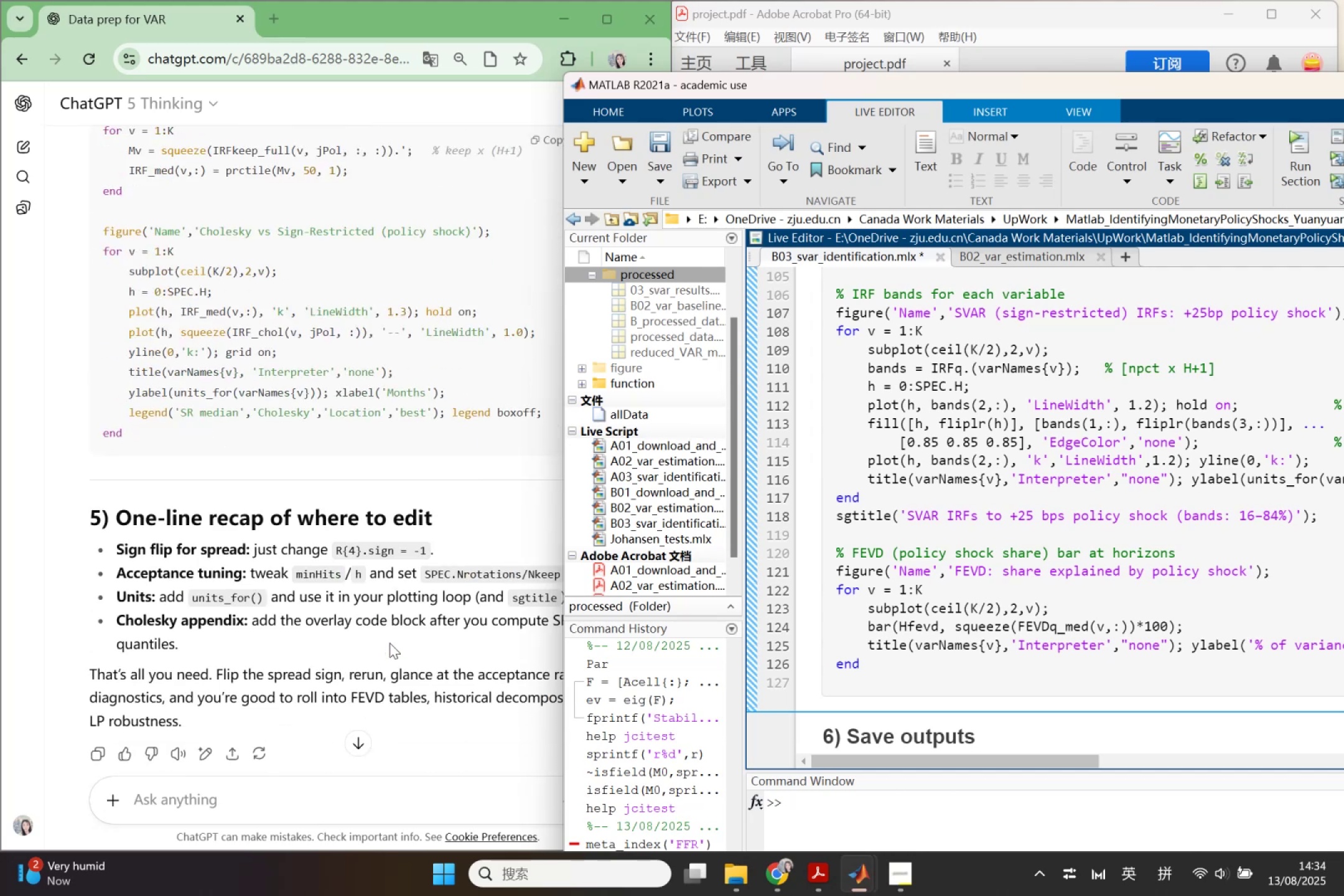 
scroll: coordinate [390, 643], scroll_direction: up, amount: 2.0
 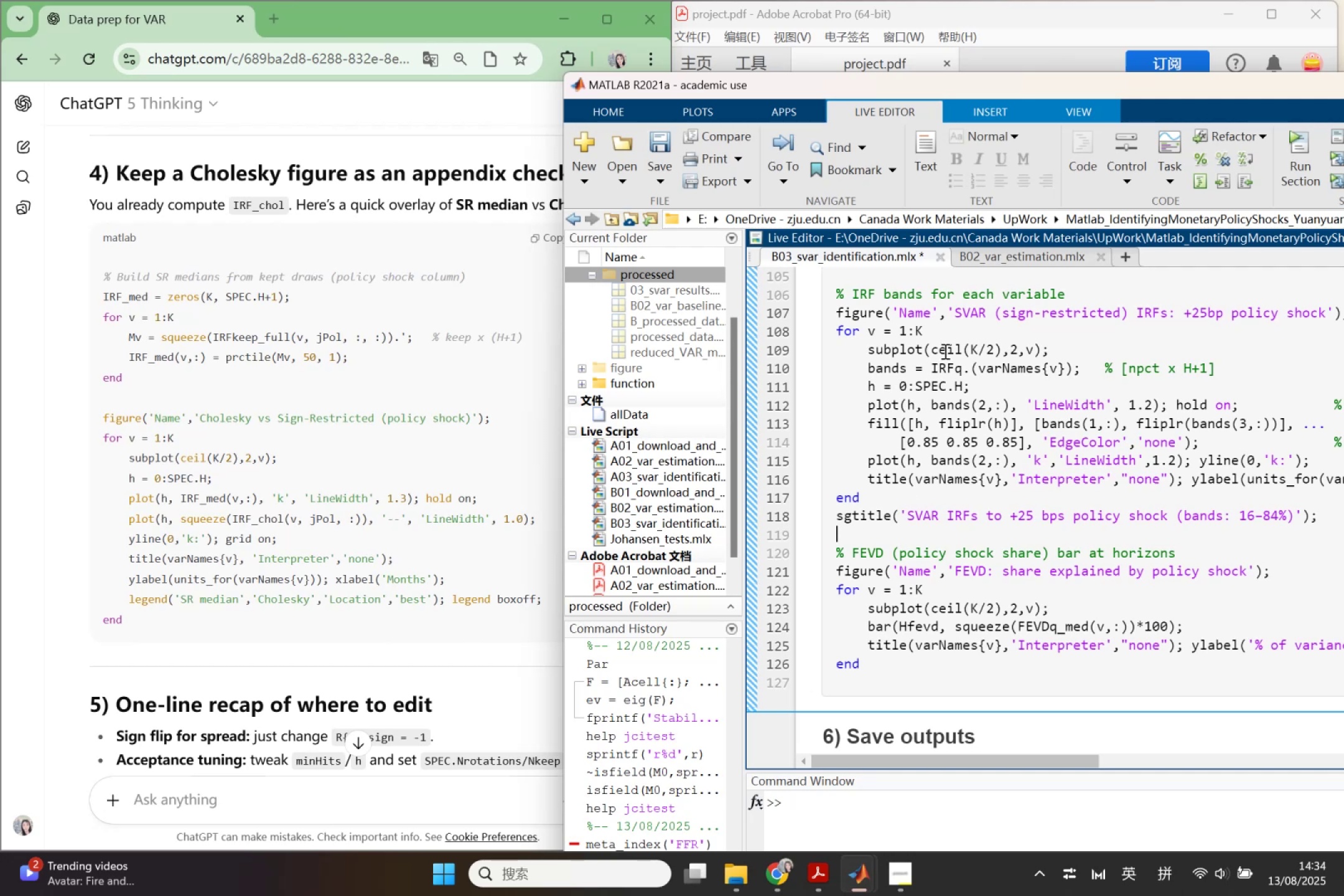 
double_click([999, 88])
 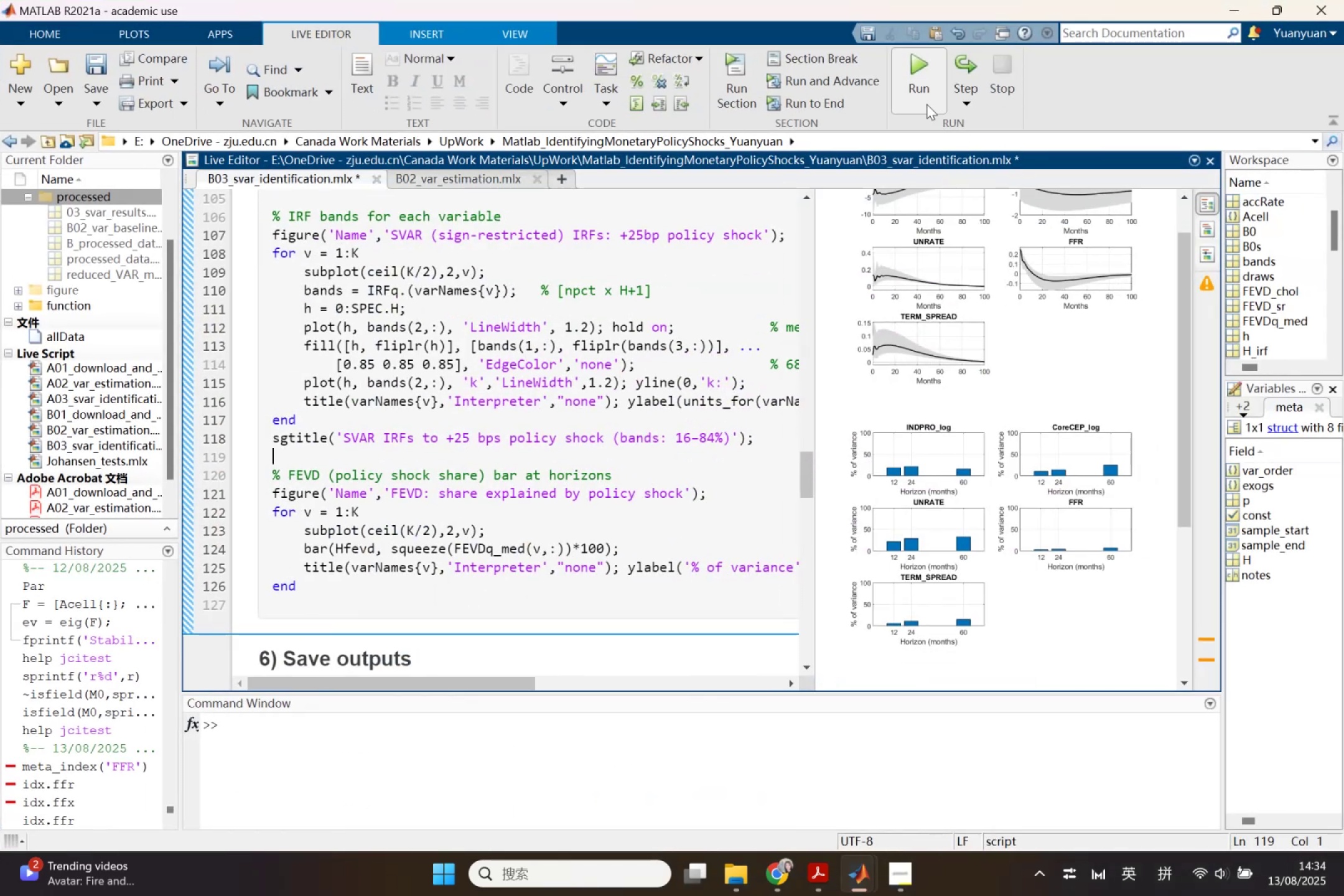 
left_click([912, 65])
 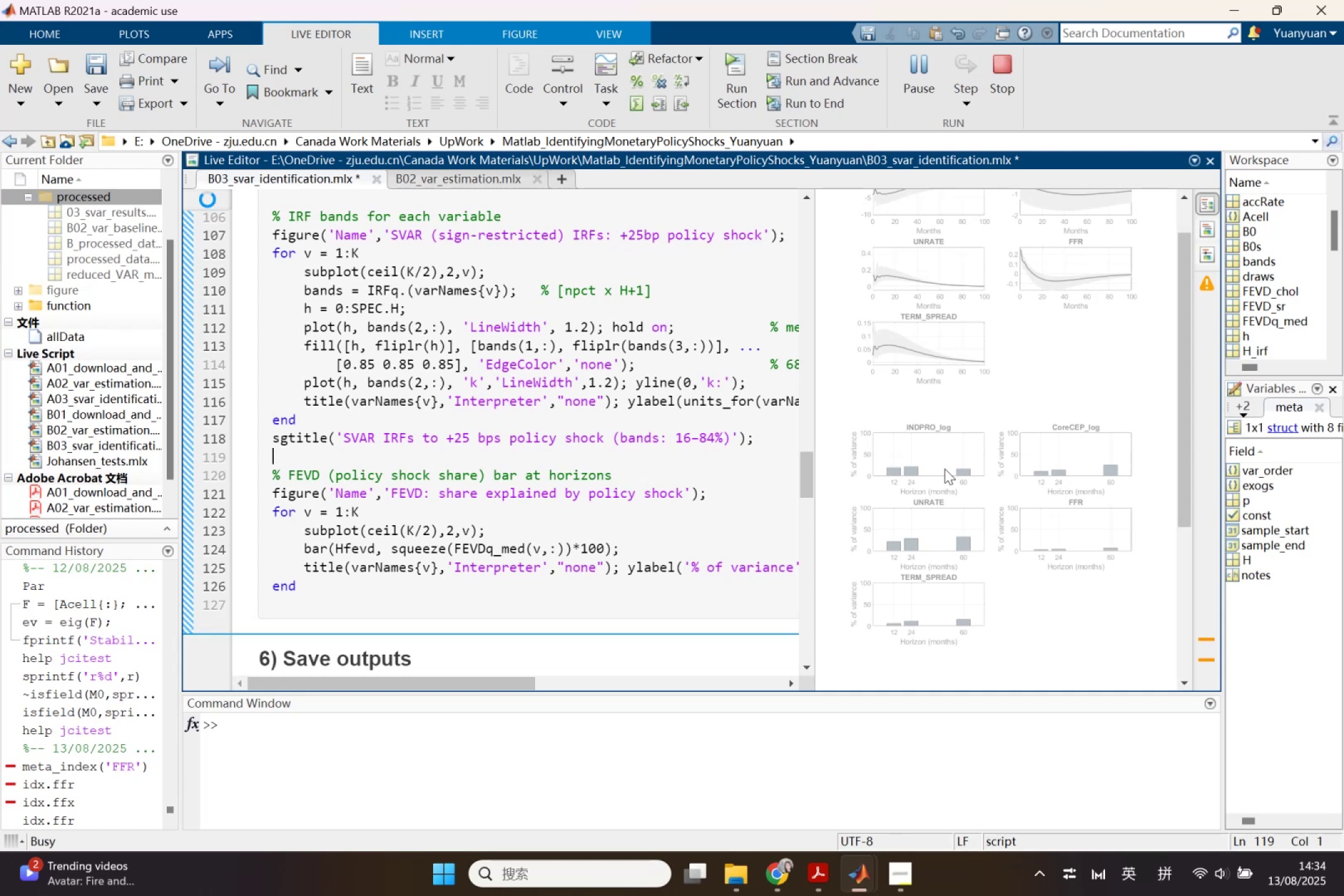 
wait(20.71)
 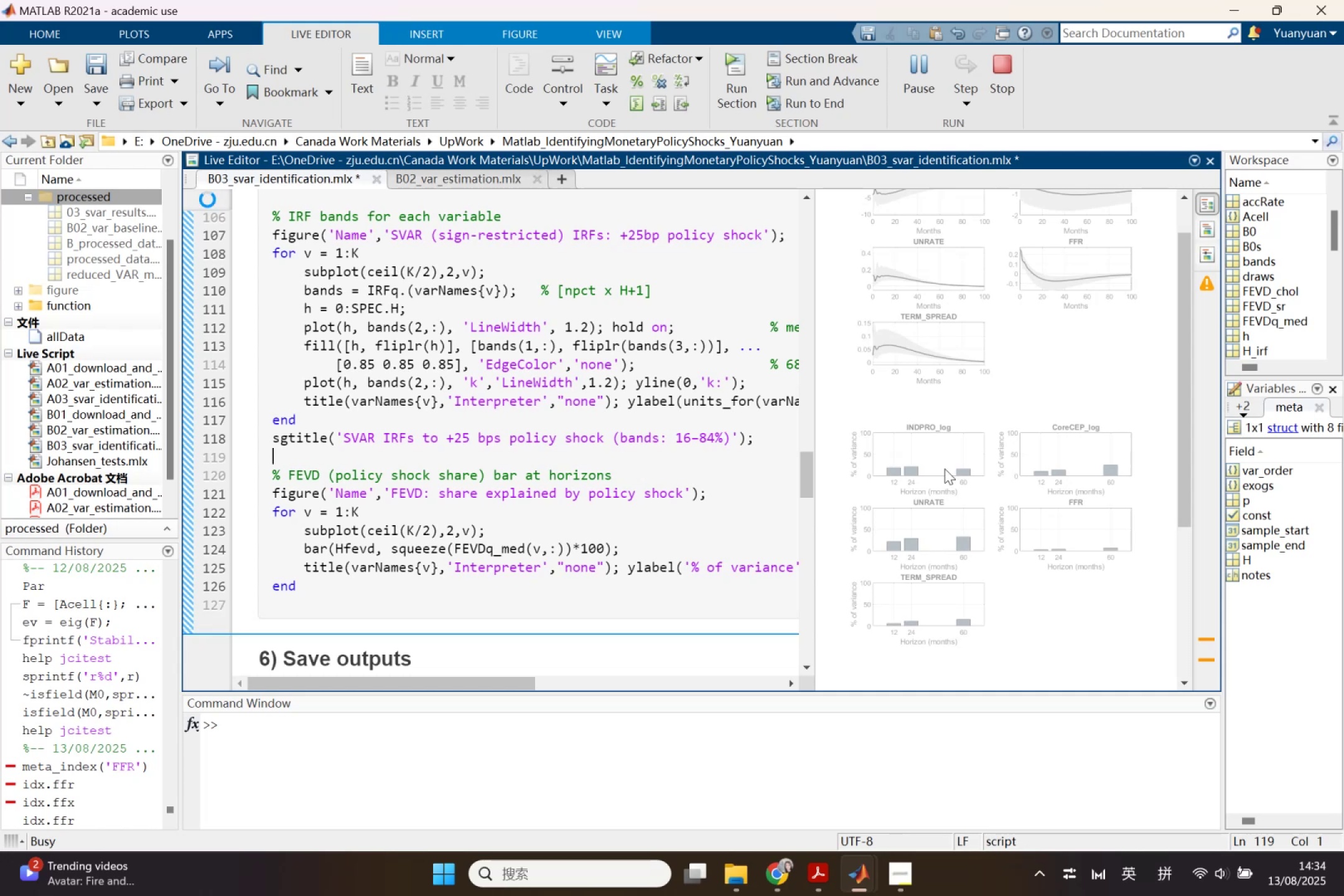 
scroll: coordinate [1103, 427], scroll_direction: up, amount: 4.0
 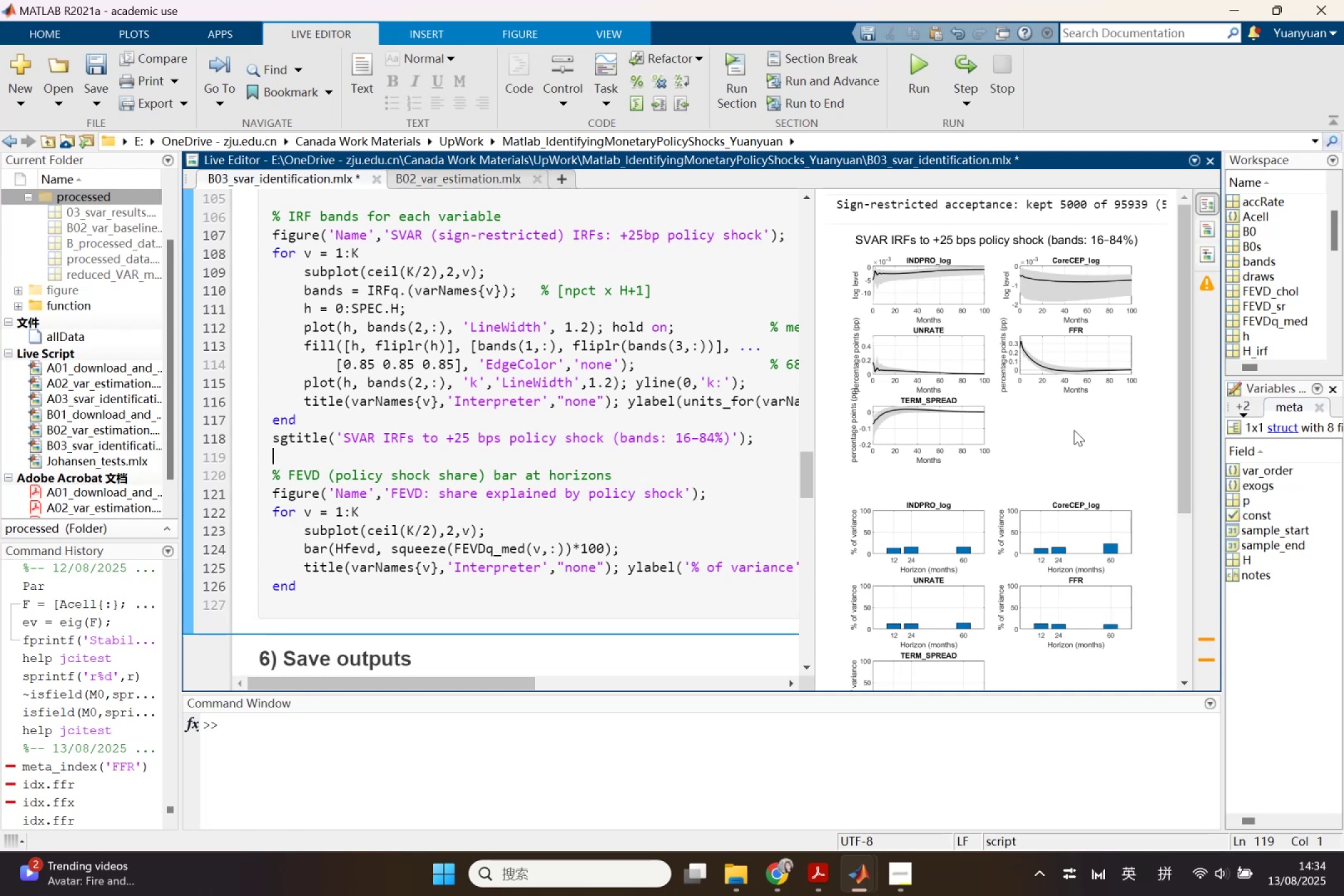 
wait(11.19)
 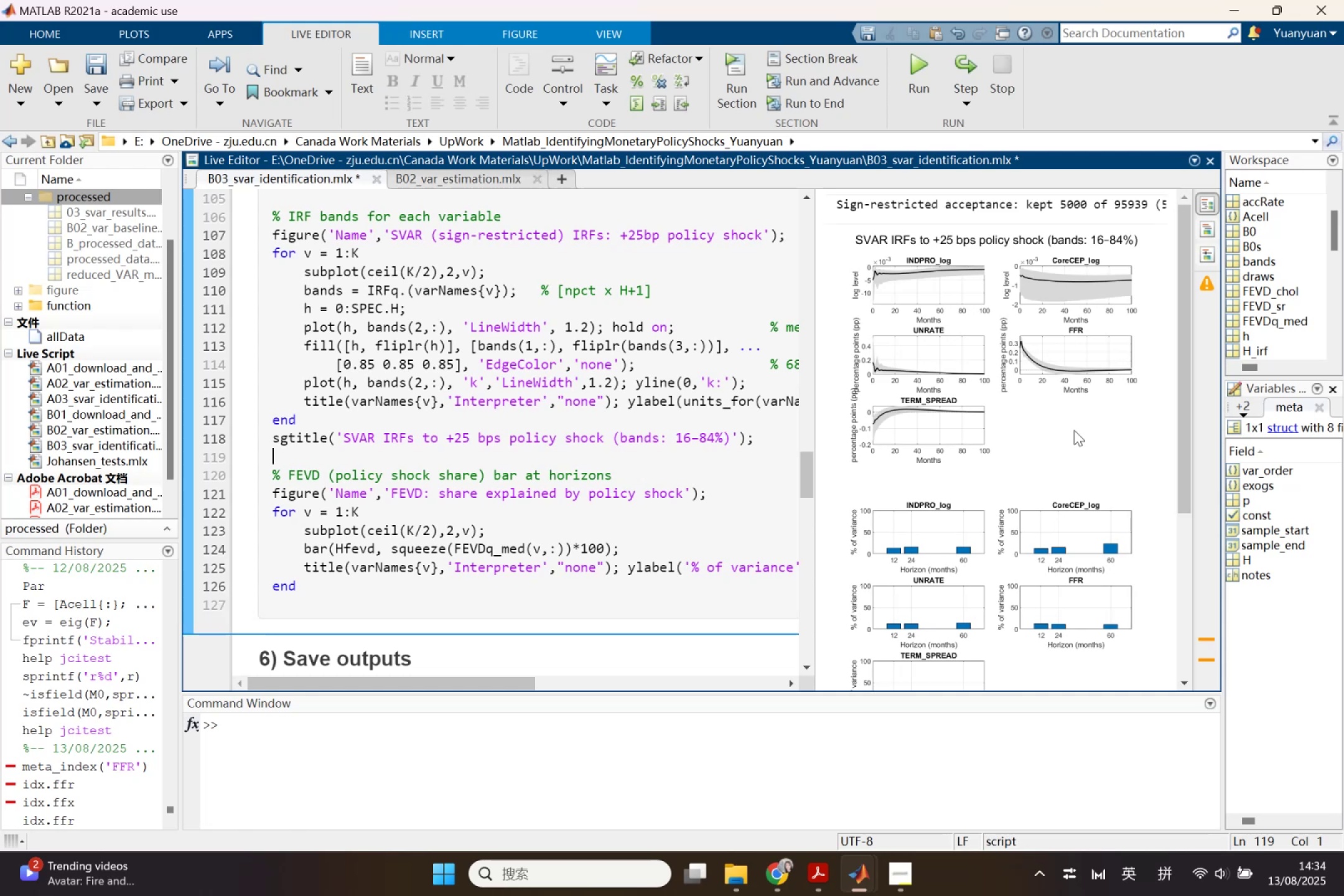 
scroll: coordinate [1070, 435], scroll_direction: down, amount: 1.0
 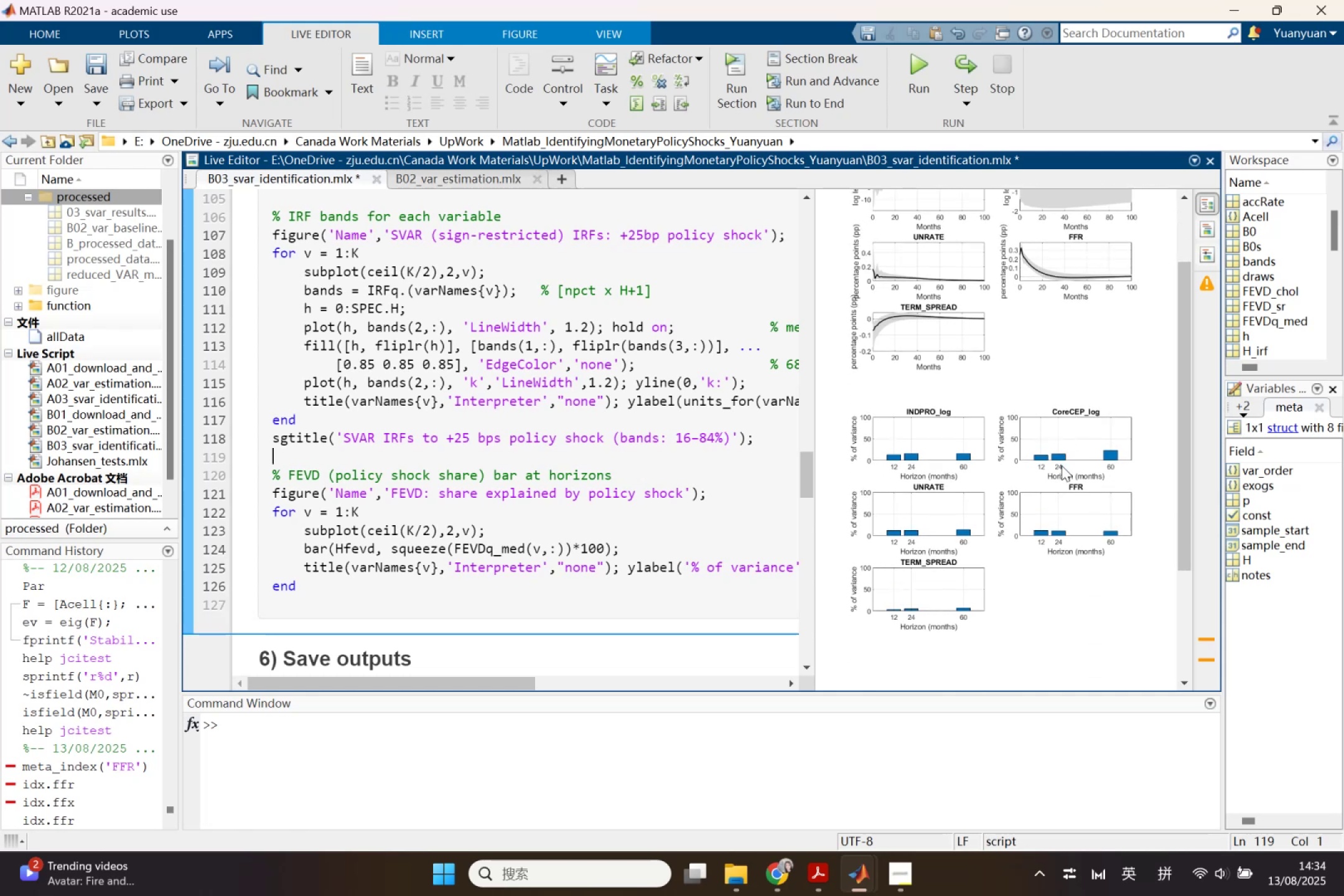 
scroll: coordinate [1051, 508], scroll_direction: up, amount: 2.0
 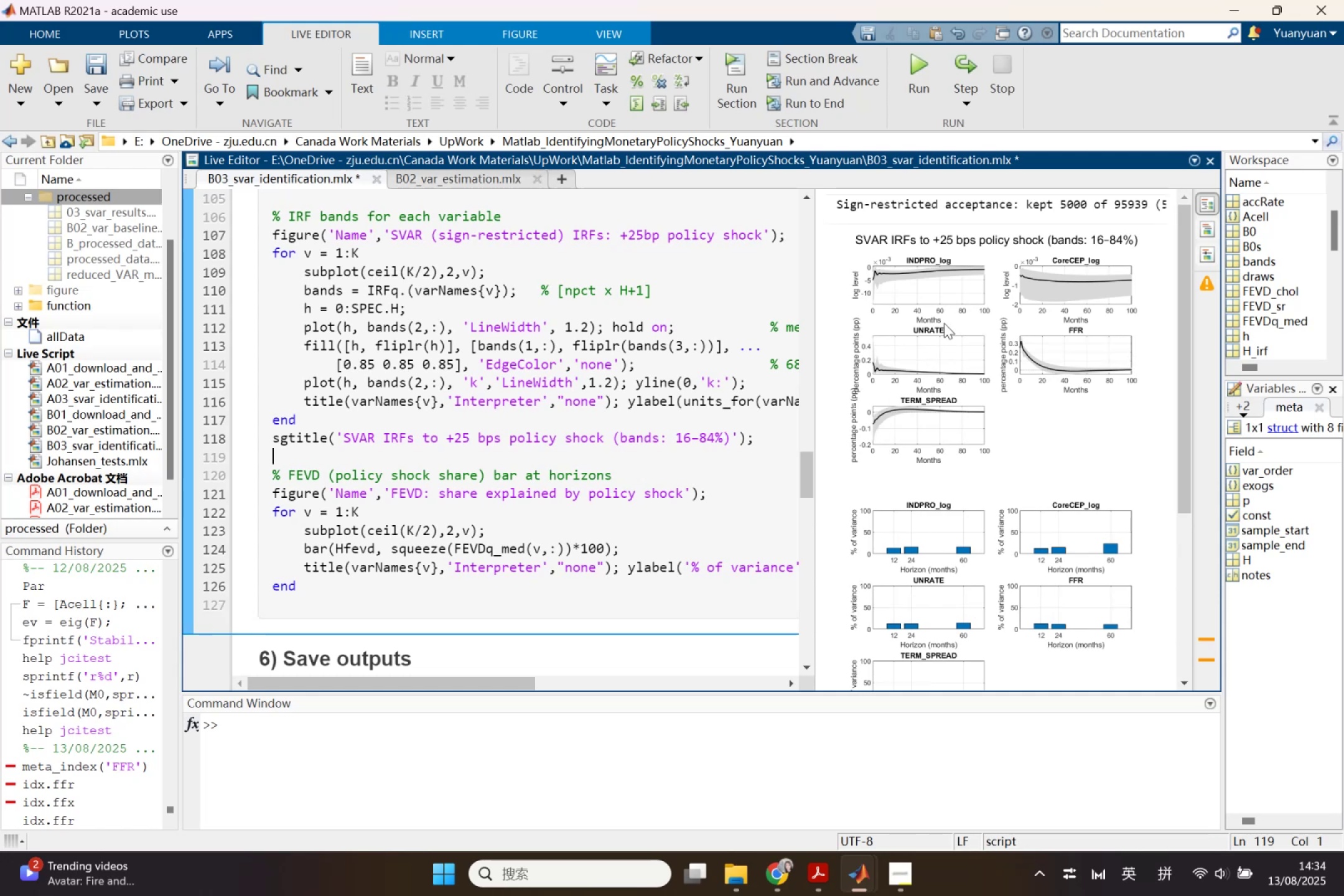 
wait(5.08)
 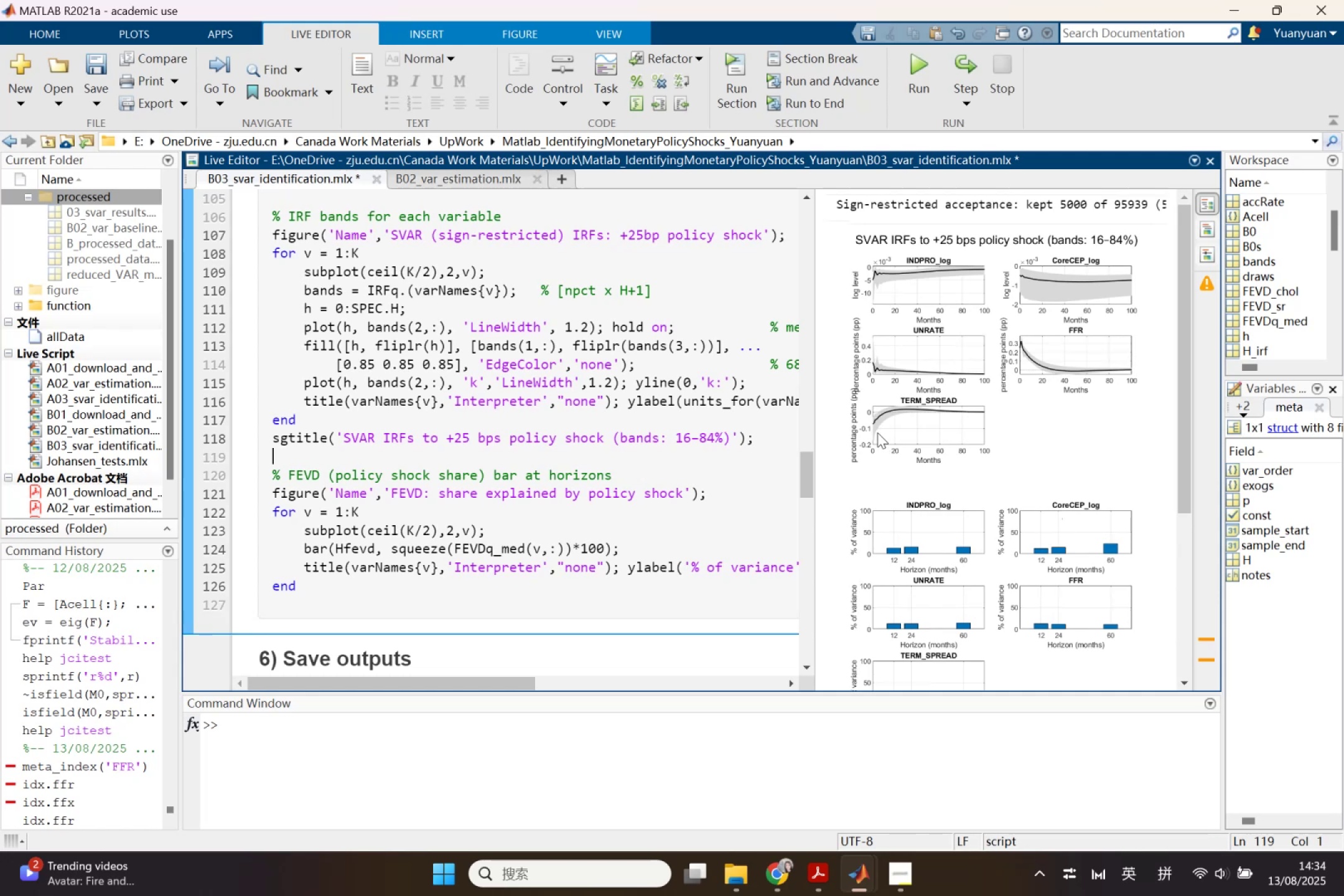 
left_click([921, 74])
 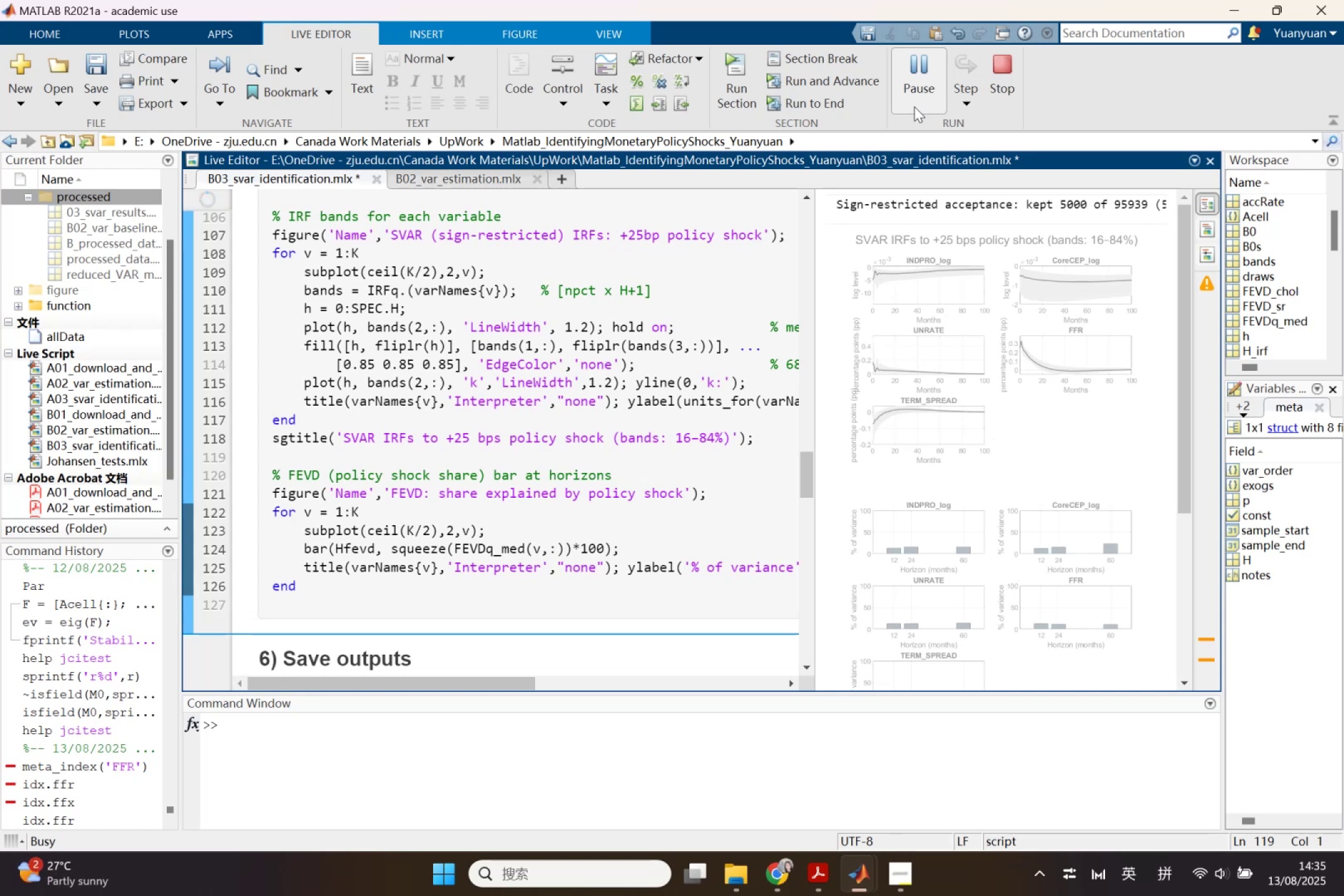 
wait(23.19)
 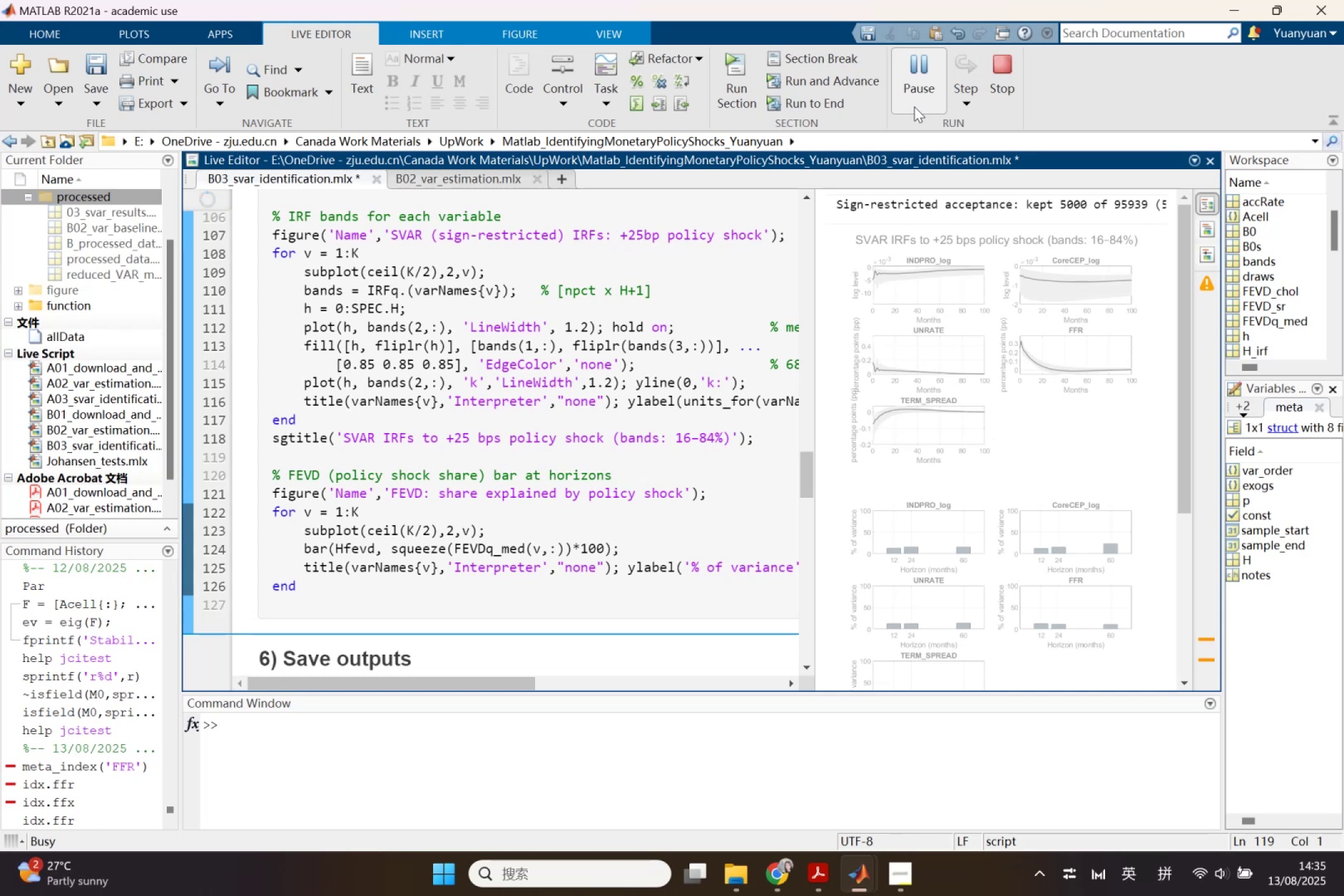 
left_click_drag(start_coordinate=[816, 378], to_coordinate=[737, 398])
 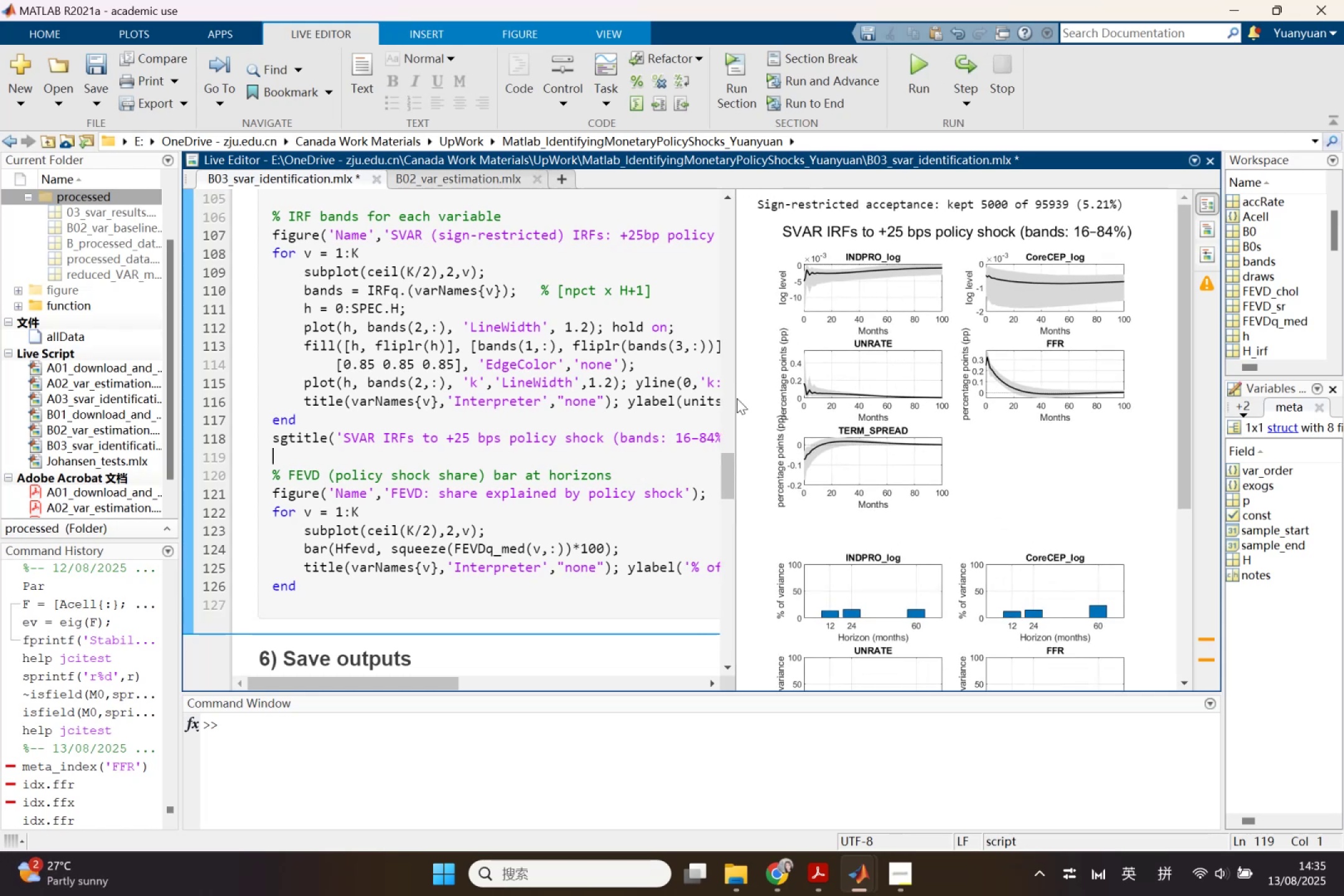 
scroll: coordinate [737, 398], scroll_direction: up, amount: 1.0
 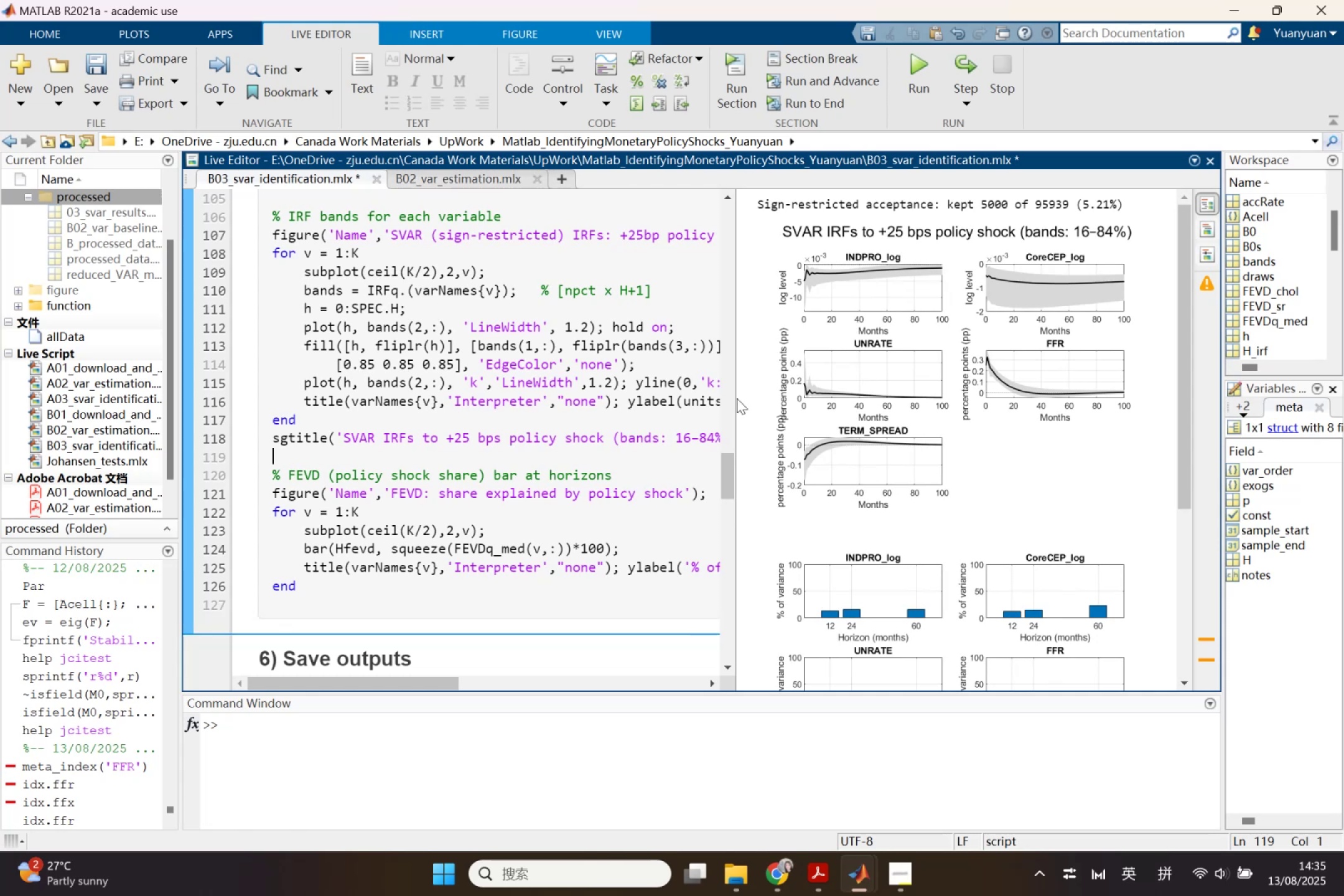 
scroll: coordinate [737, 398], scroll_direction: down, amount: 1.0
 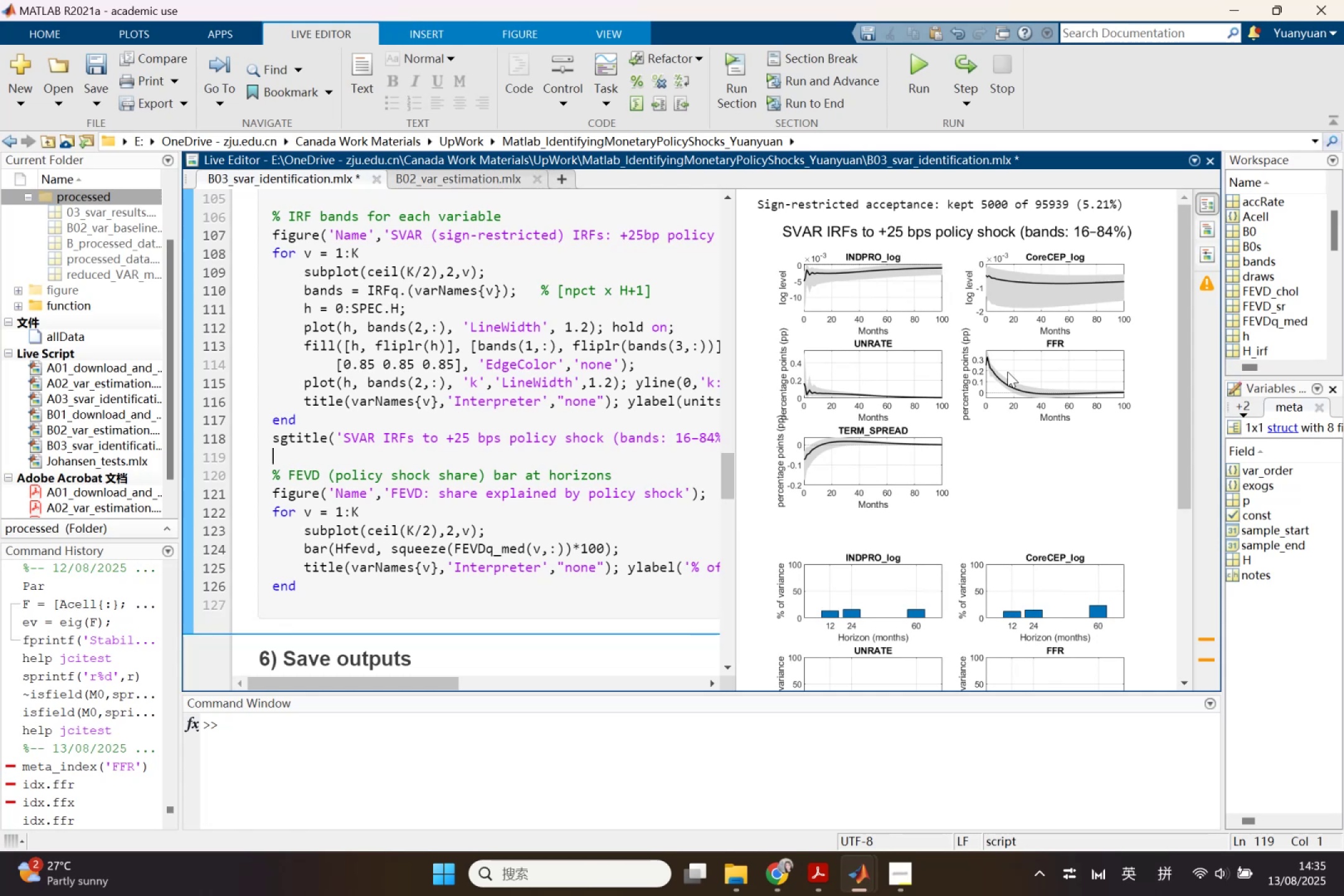 
left_click_drag(start_coordinate=[974, 421], to_coordinate=[974, 424])
 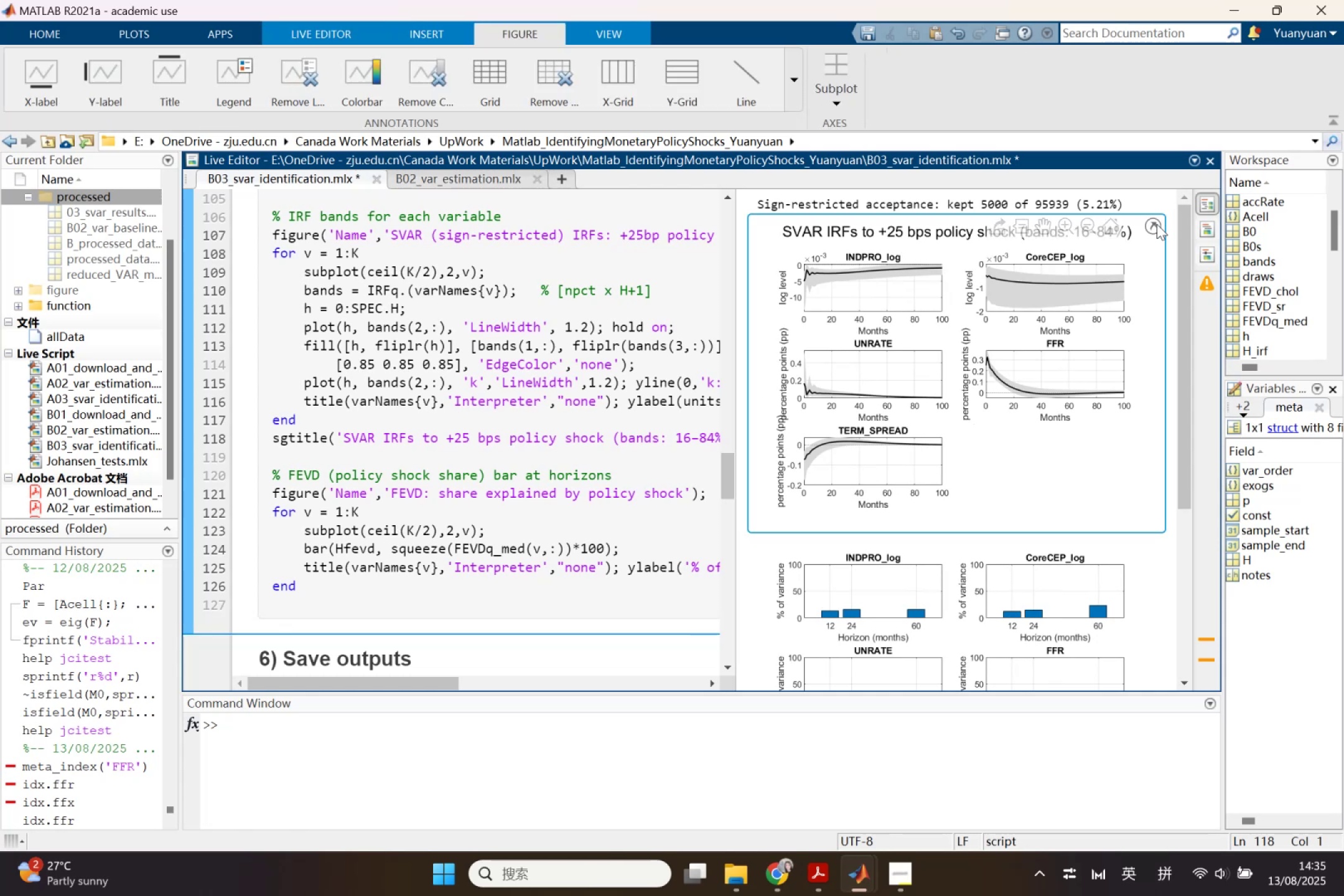 
left_click([1149, 232])
 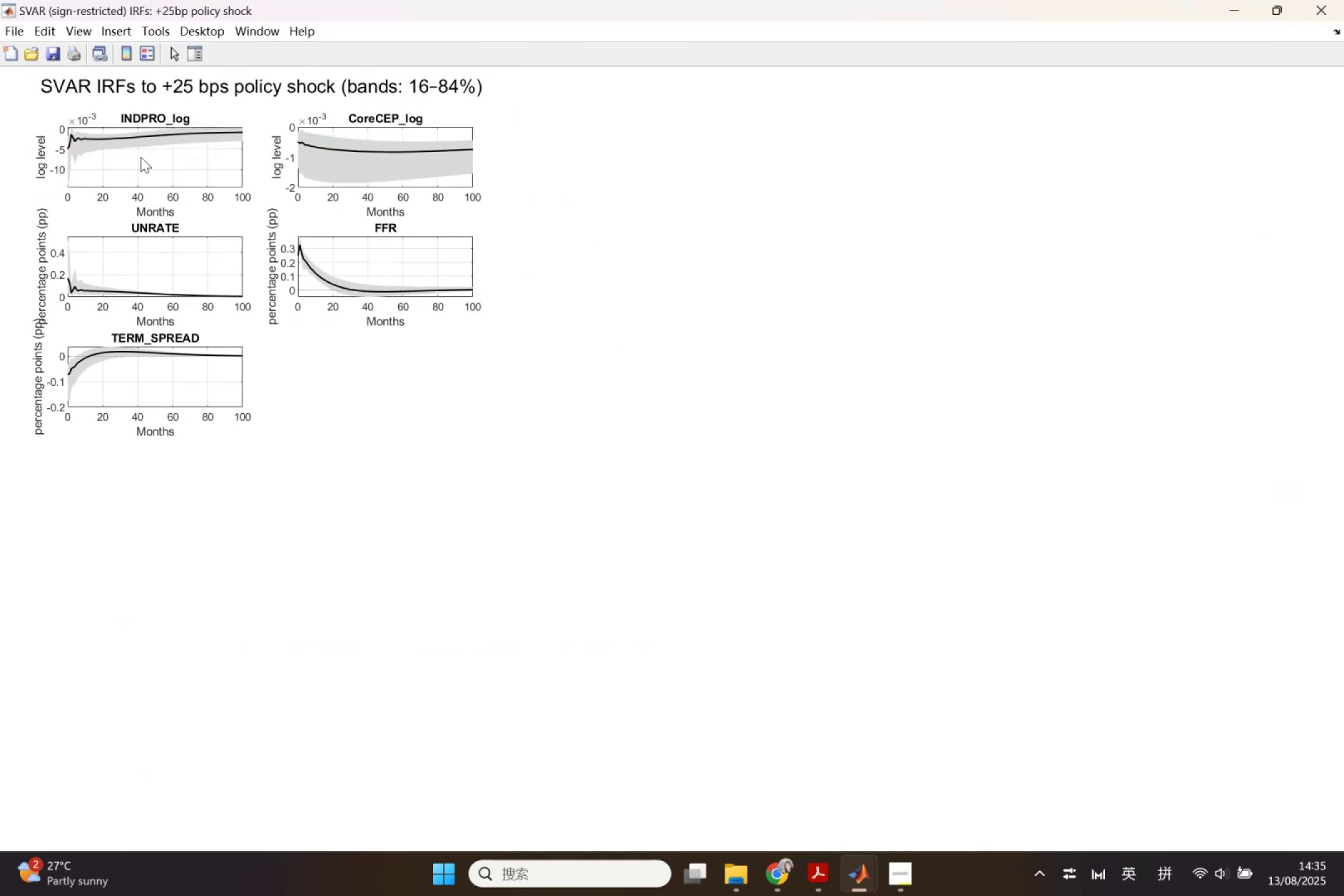 
left_click([47, 58])
 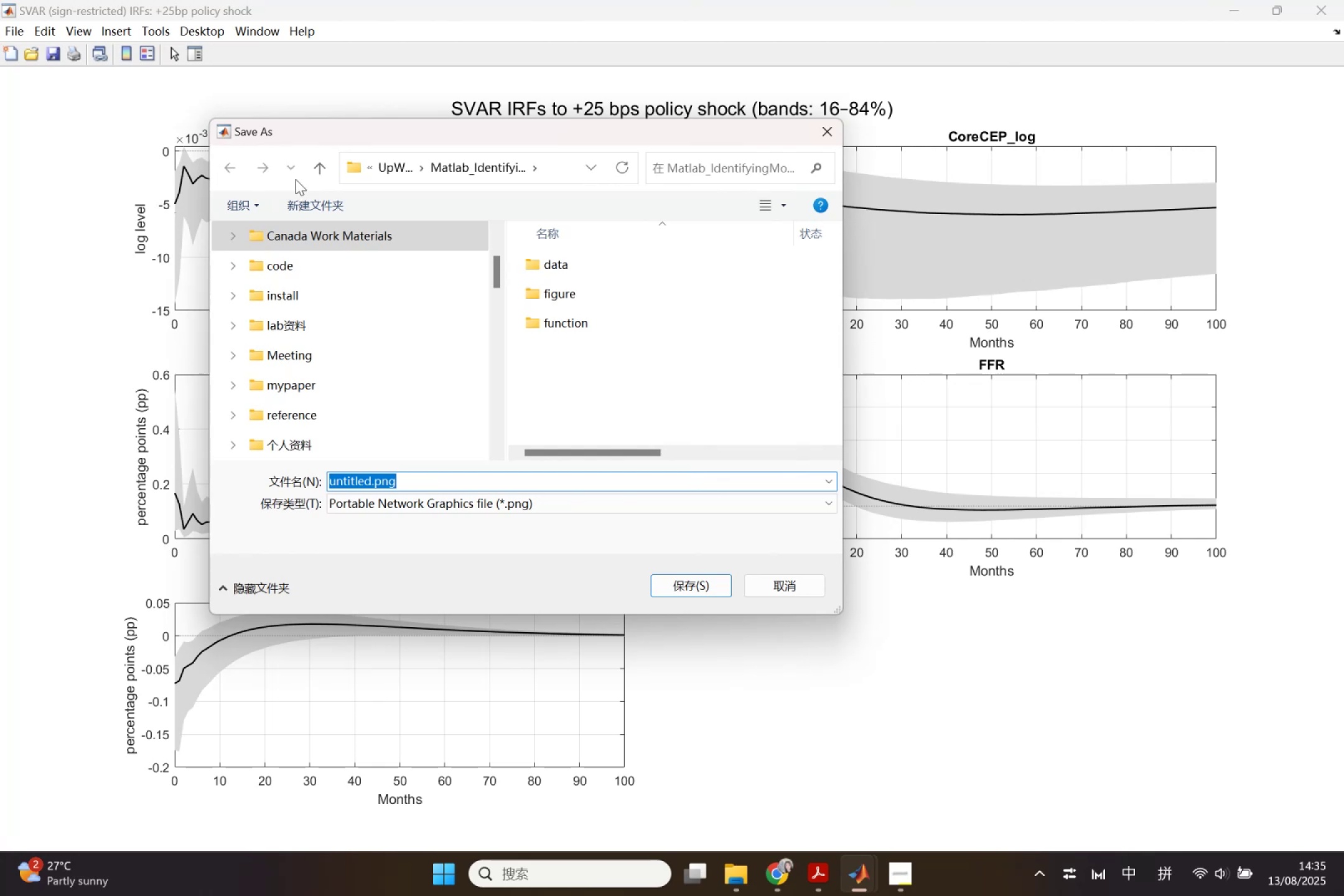 
double_click([541, 294])
 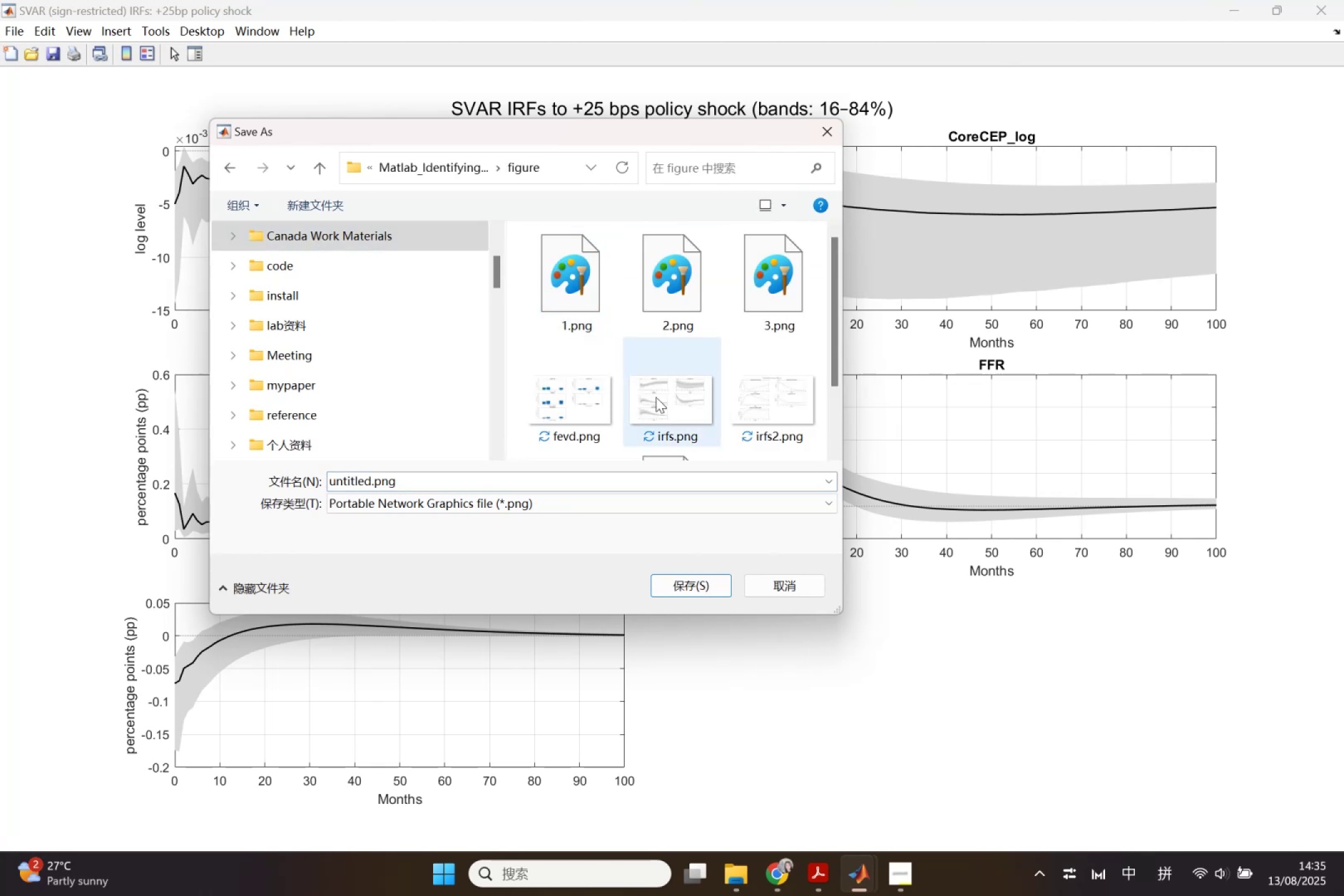 
left_click([653, 399])
 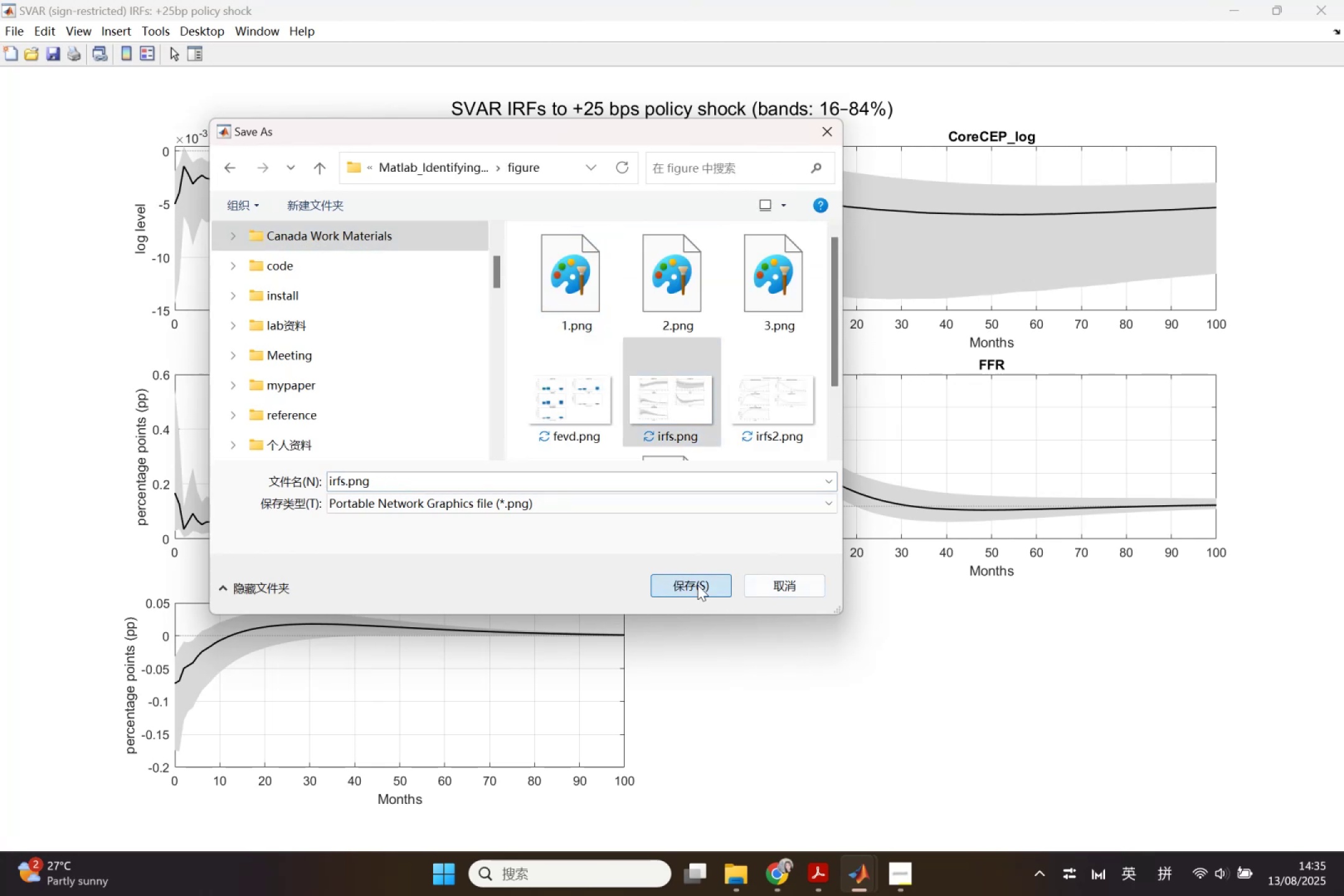 
left_click([698, 585])
 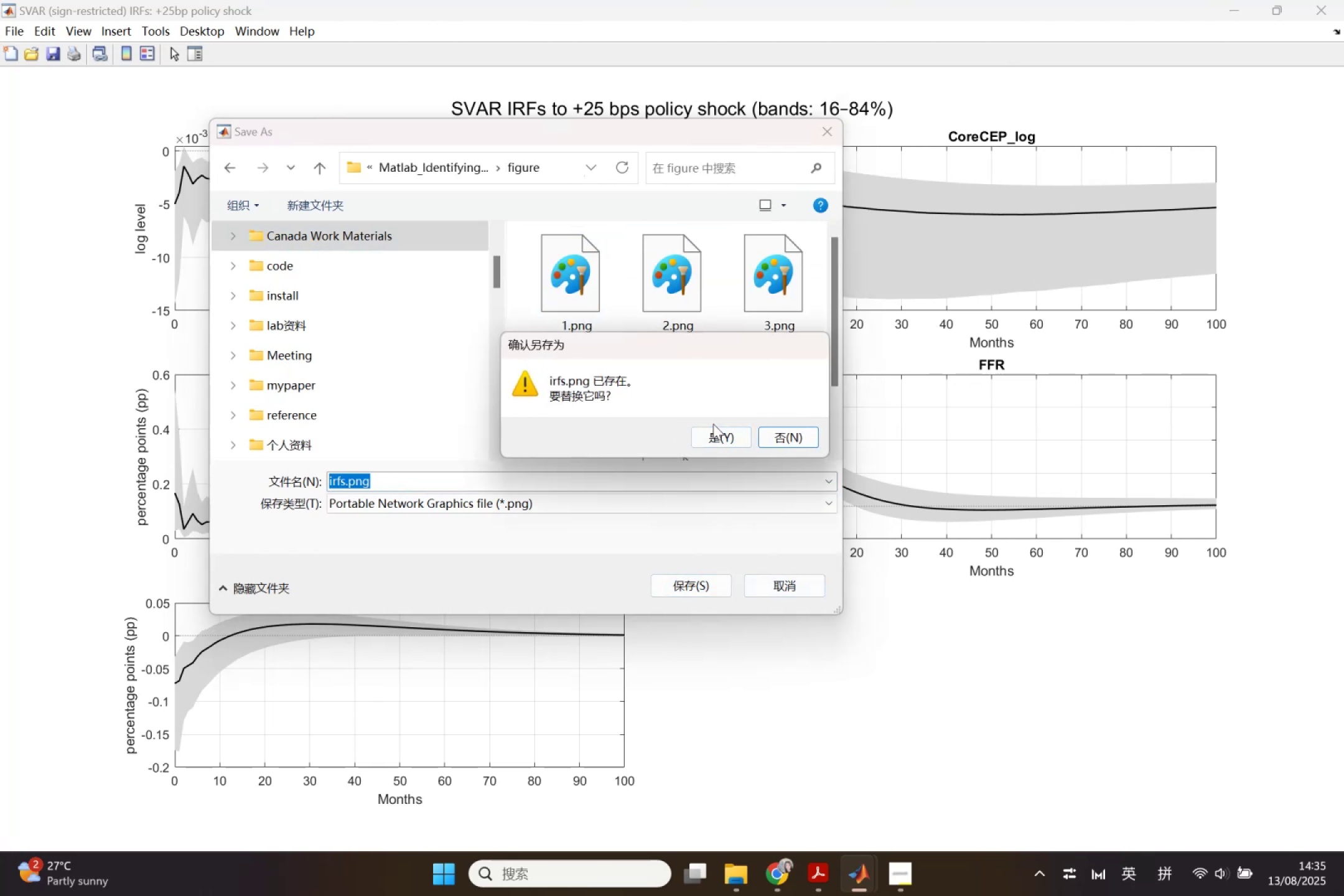 
left_click([721, 436])
 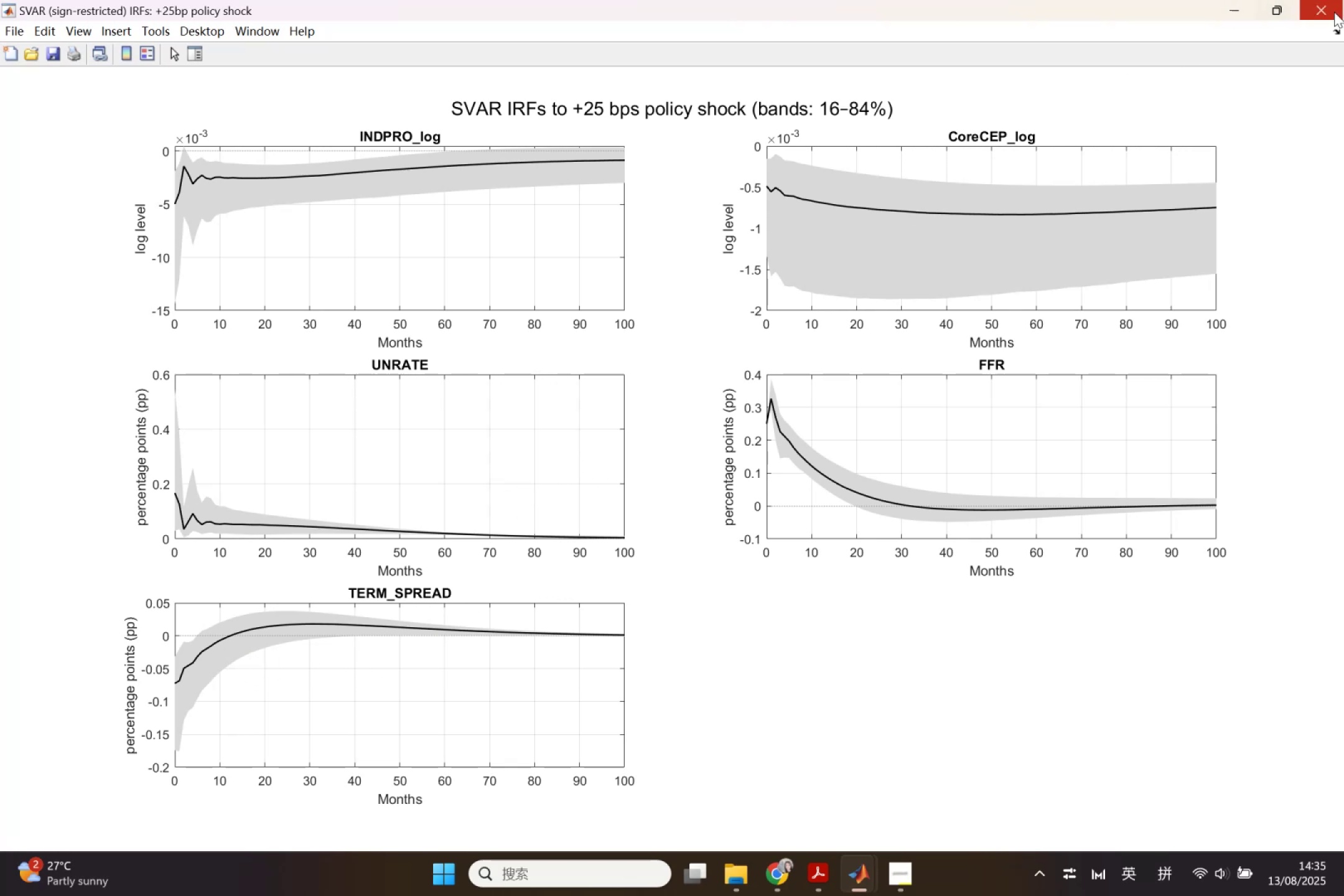 
wait(12.87)
 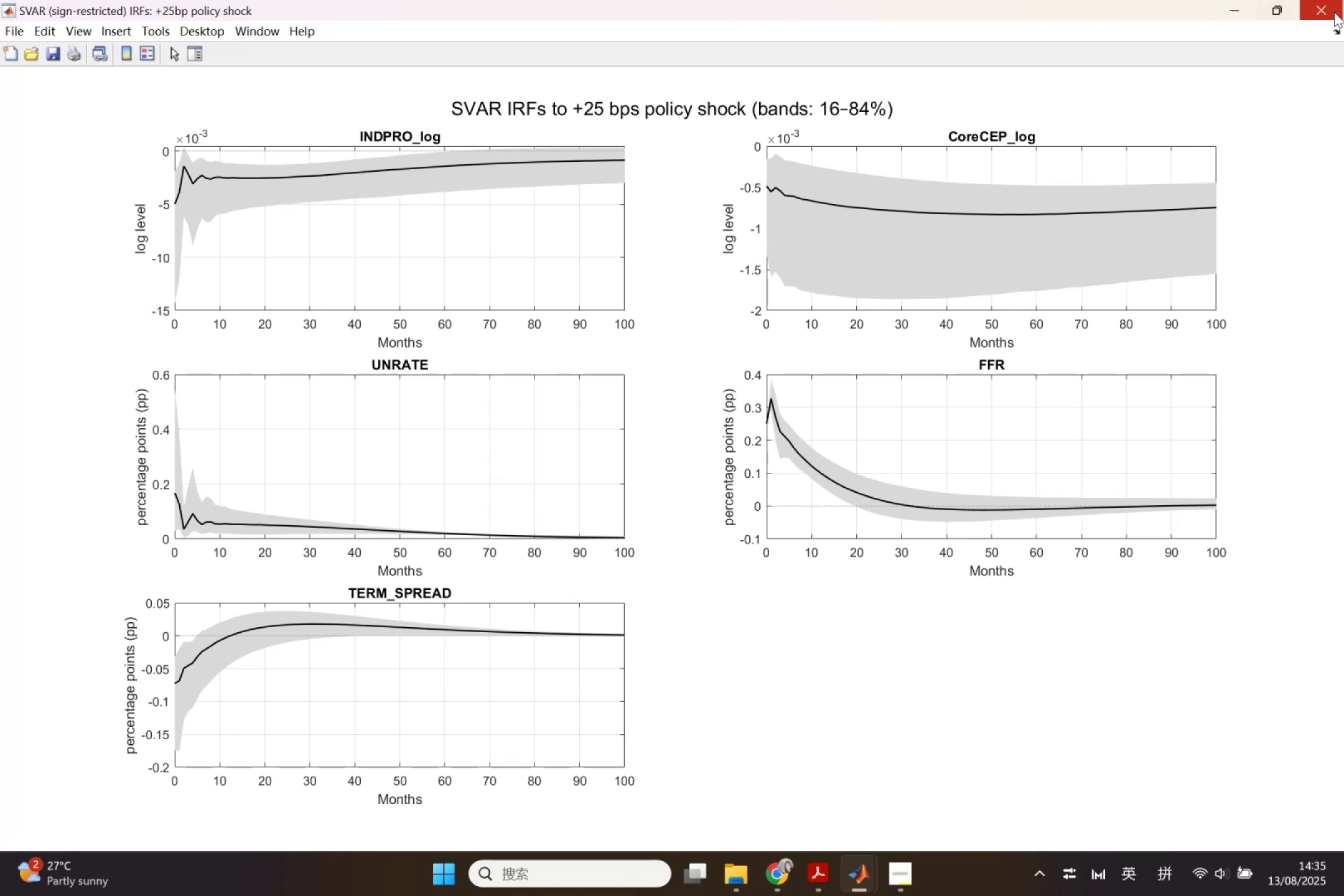 
left_click([1335, 12])
 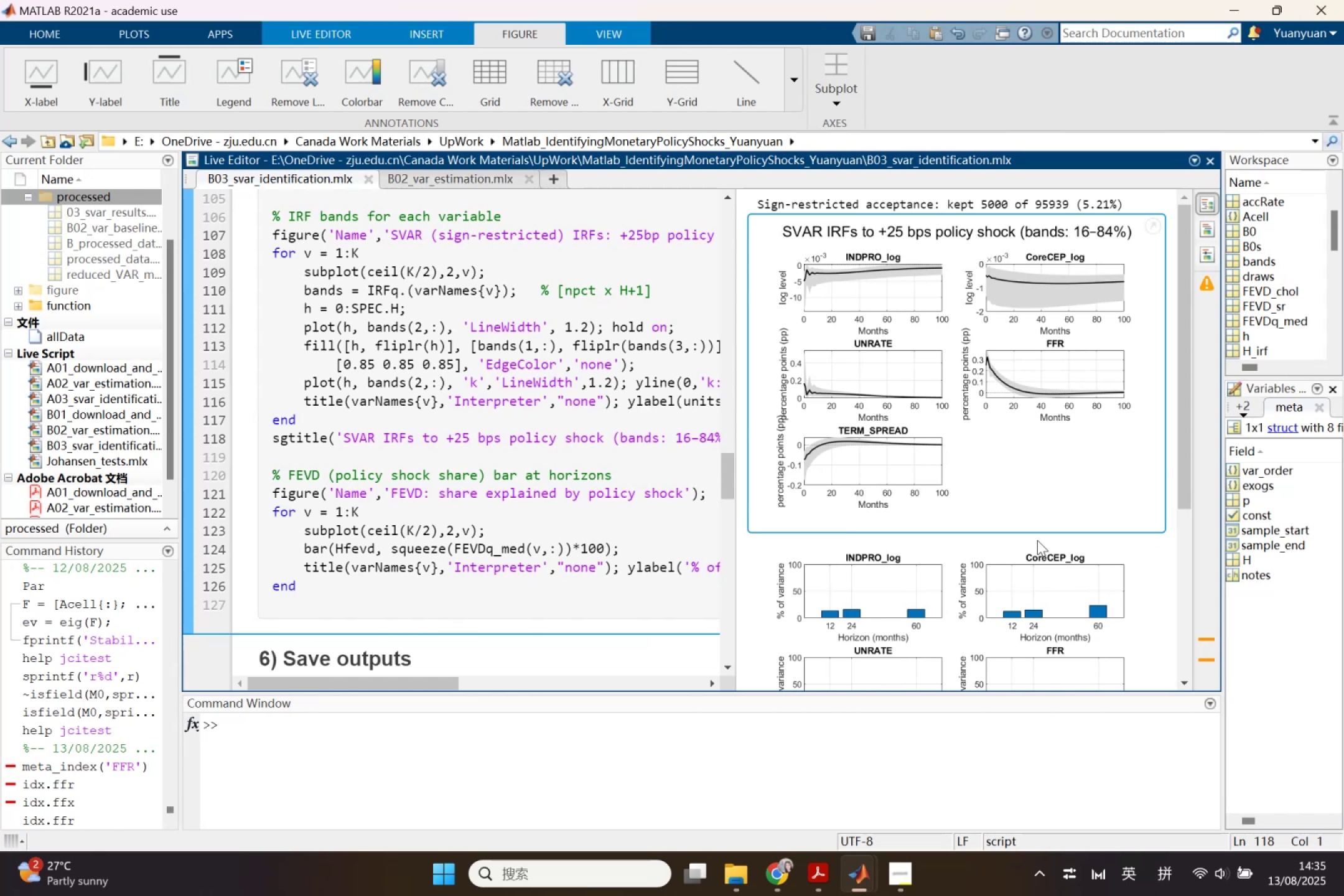 
left_click([1047, 559])
 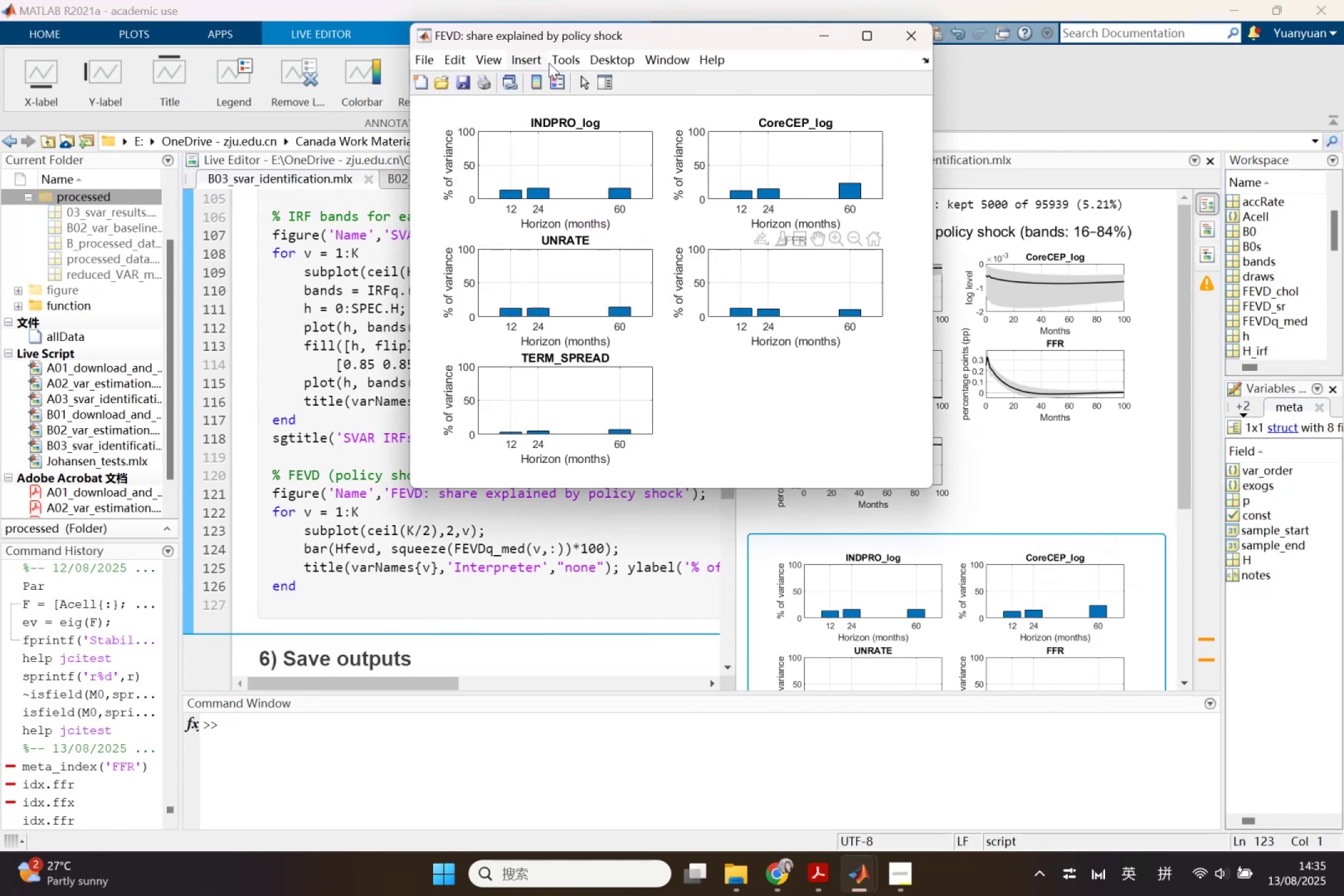 
double_click([567, 34])
 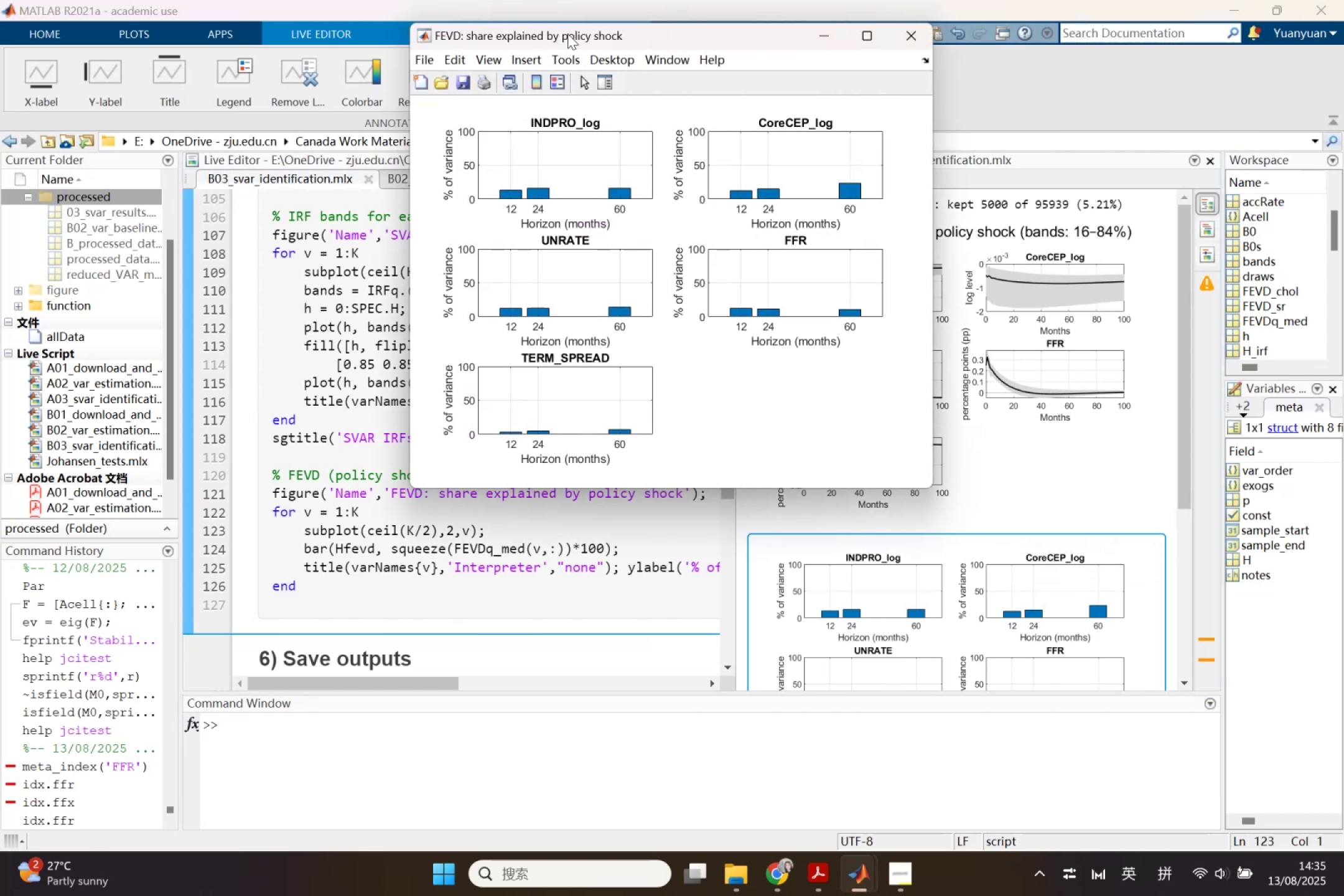 
triple_click([567, 34])
 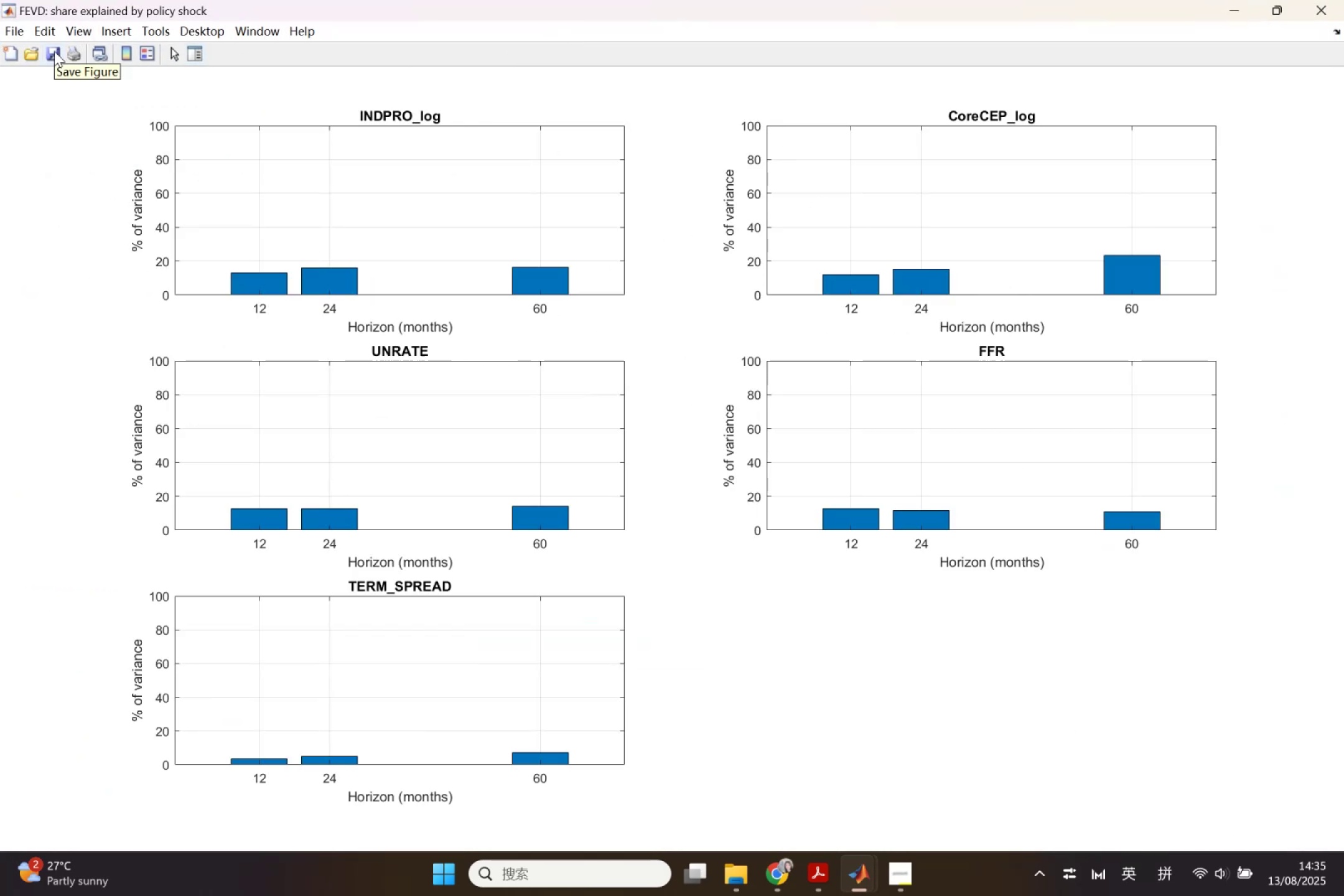 
left_click([54, 51])
 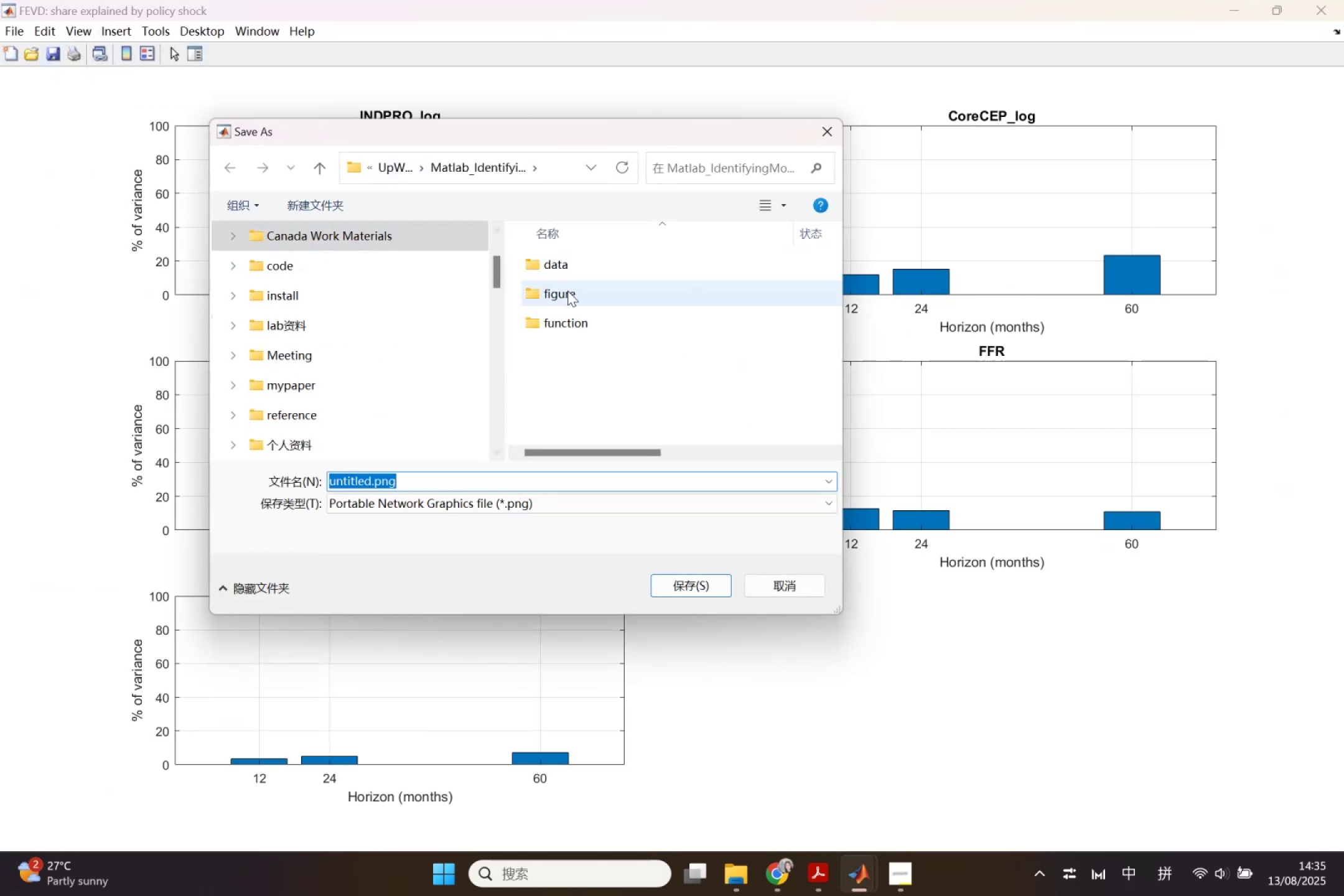 
double_click([568, 291])
 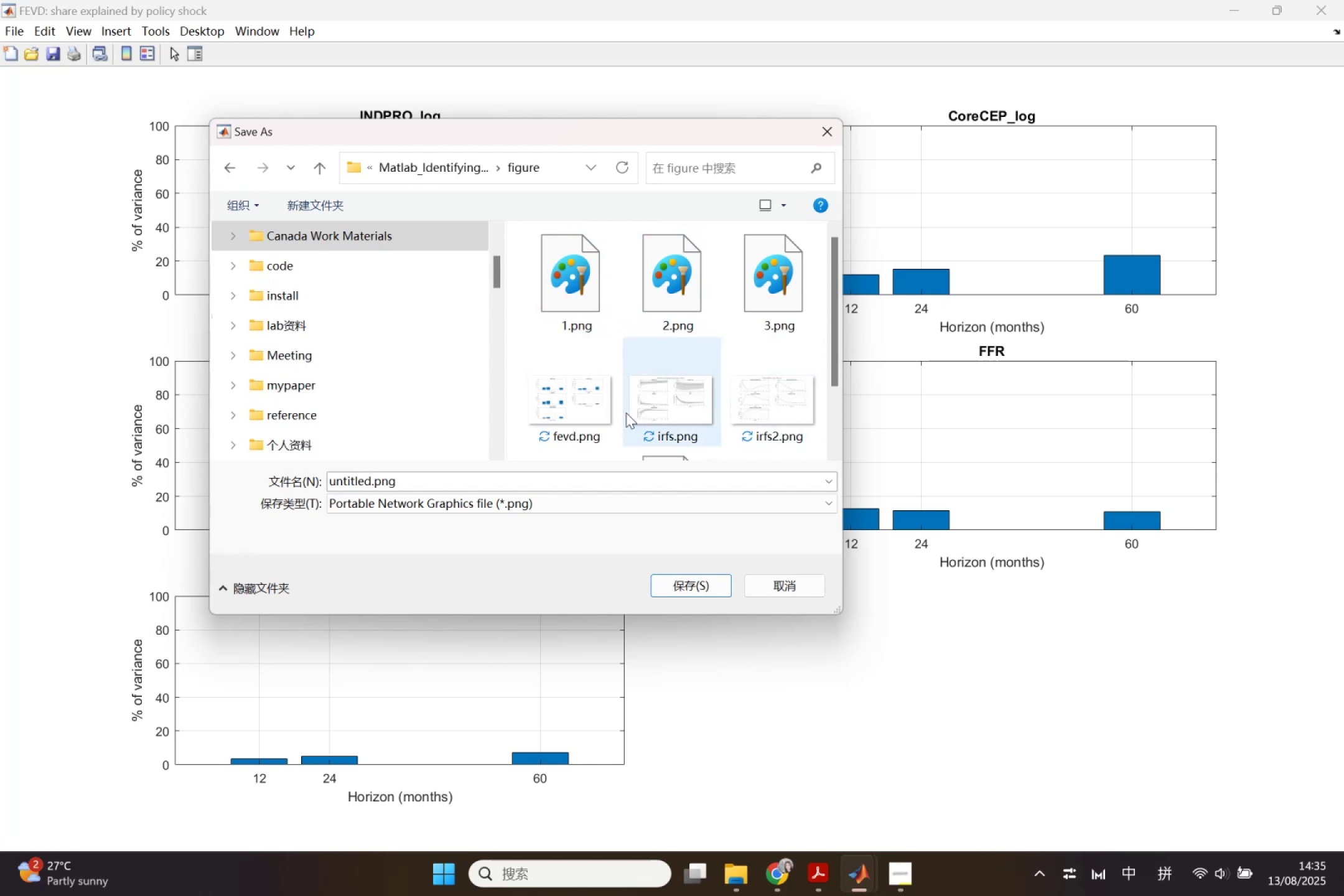 
left_click([592, 403])
 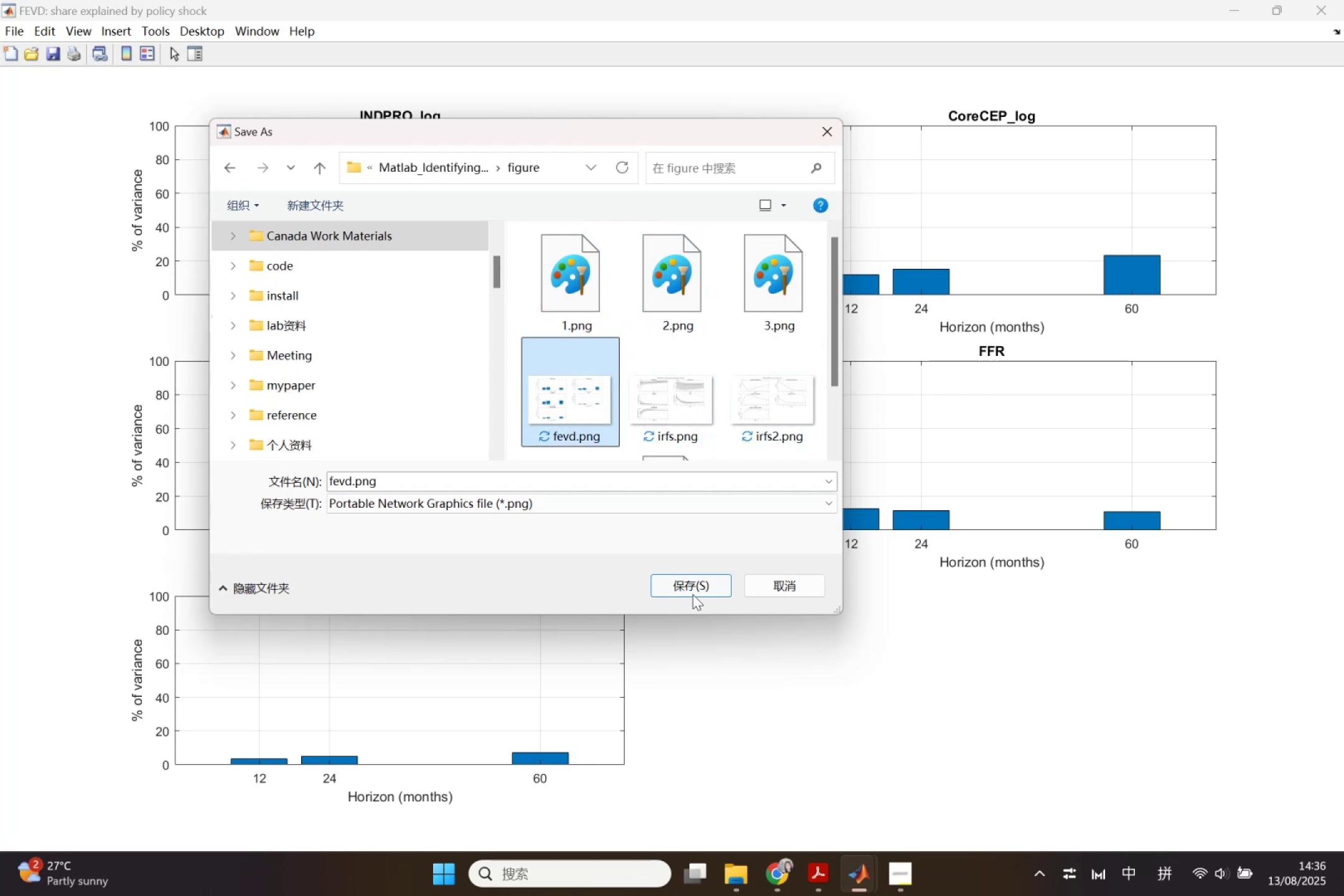 
left_click([693, 594])
 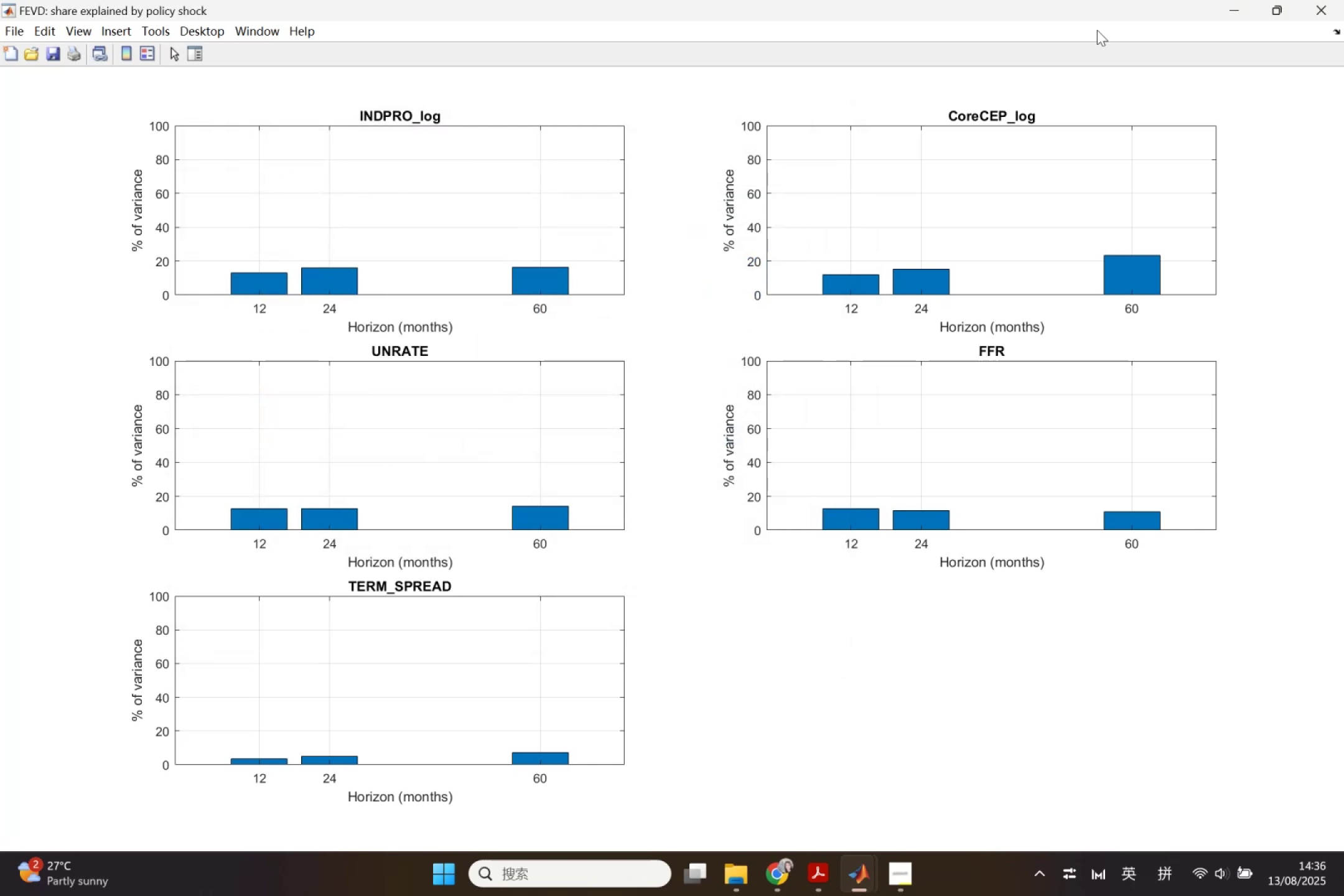 
left_click([1319, 0])
 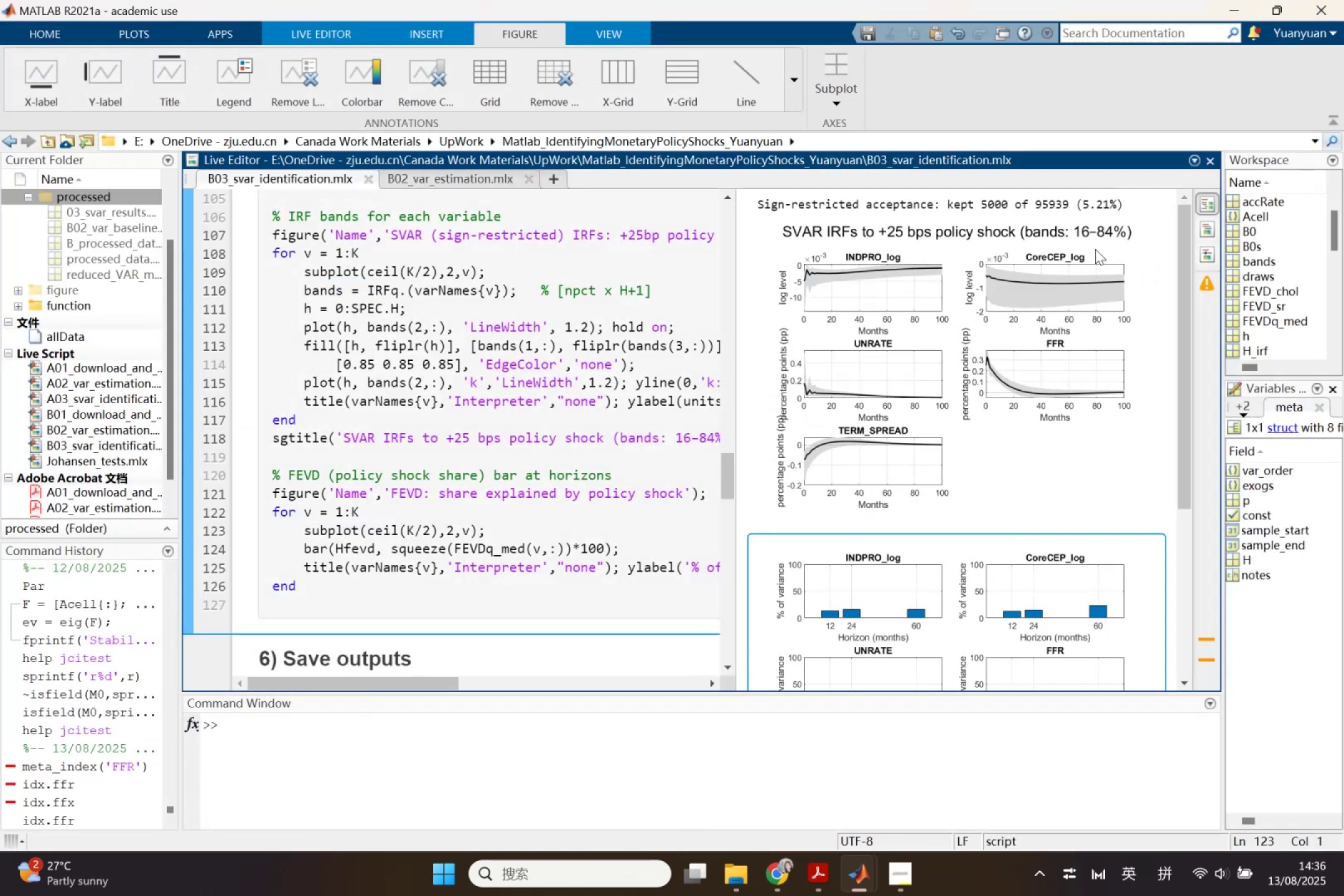 
scroll: coordinate [1006, 365], scroll_direction: up, amount: 3.0
 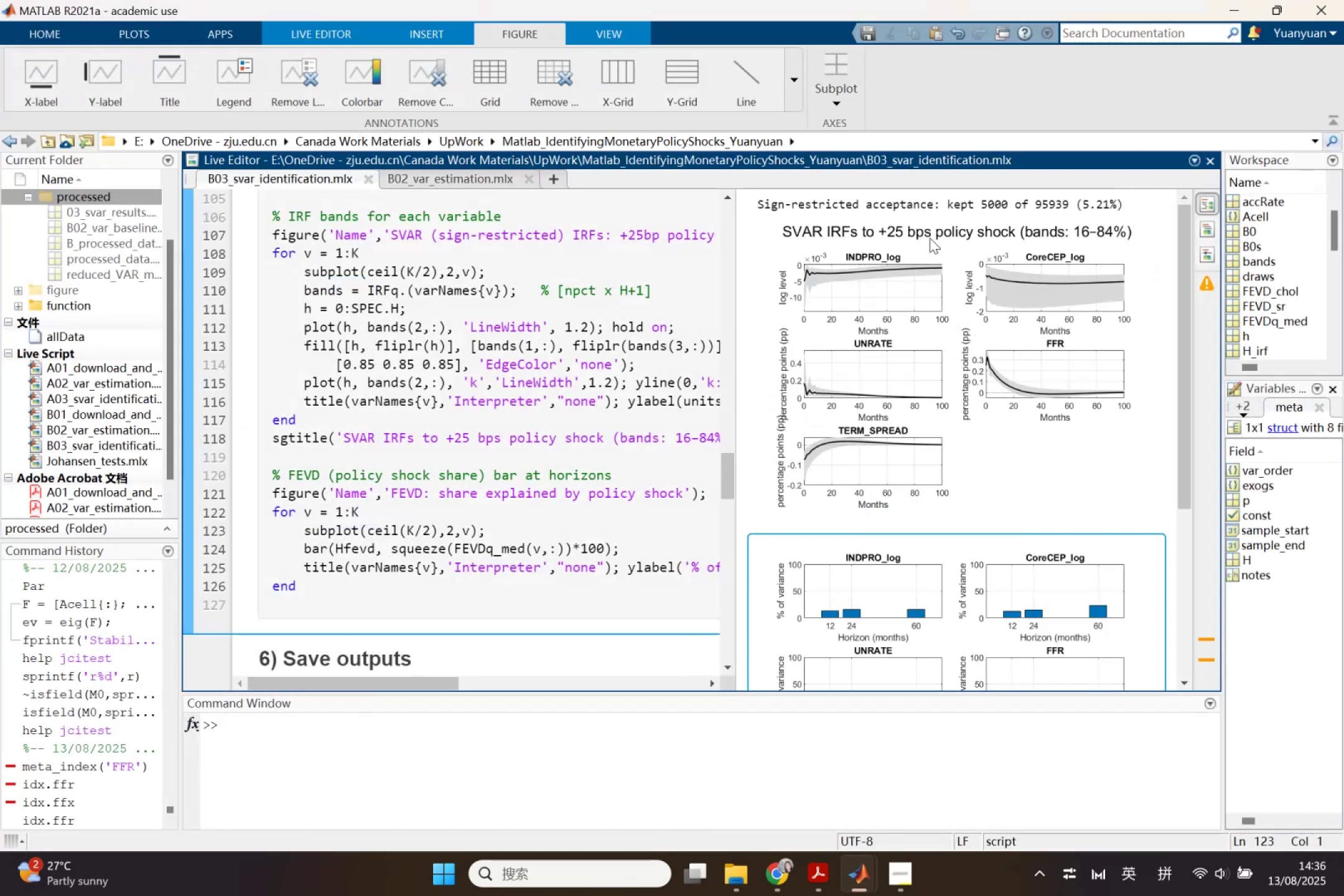 
mouse_move([928, 208])
 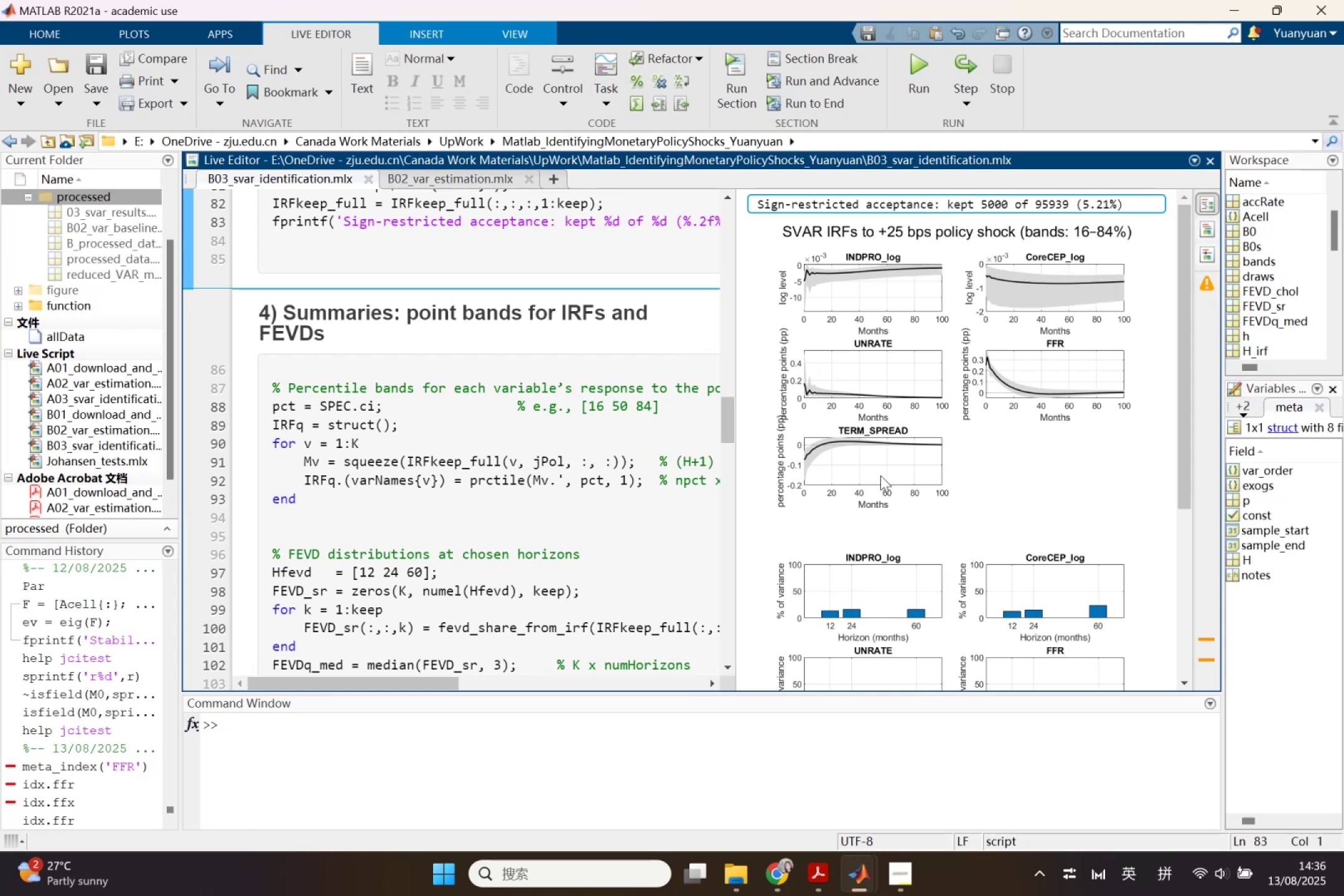 
mouse_move([739, 875])
 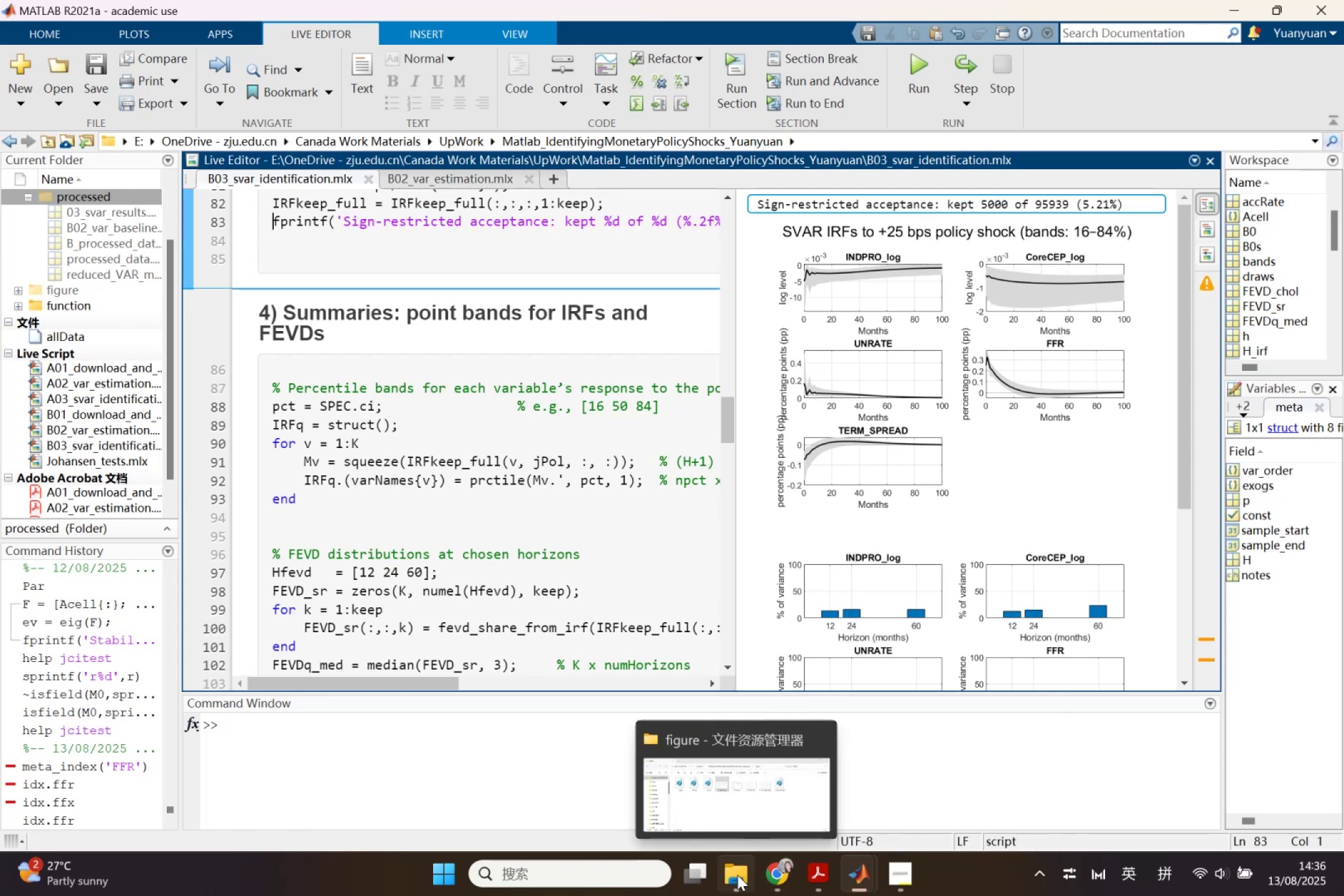 
left_click([737, 875])
 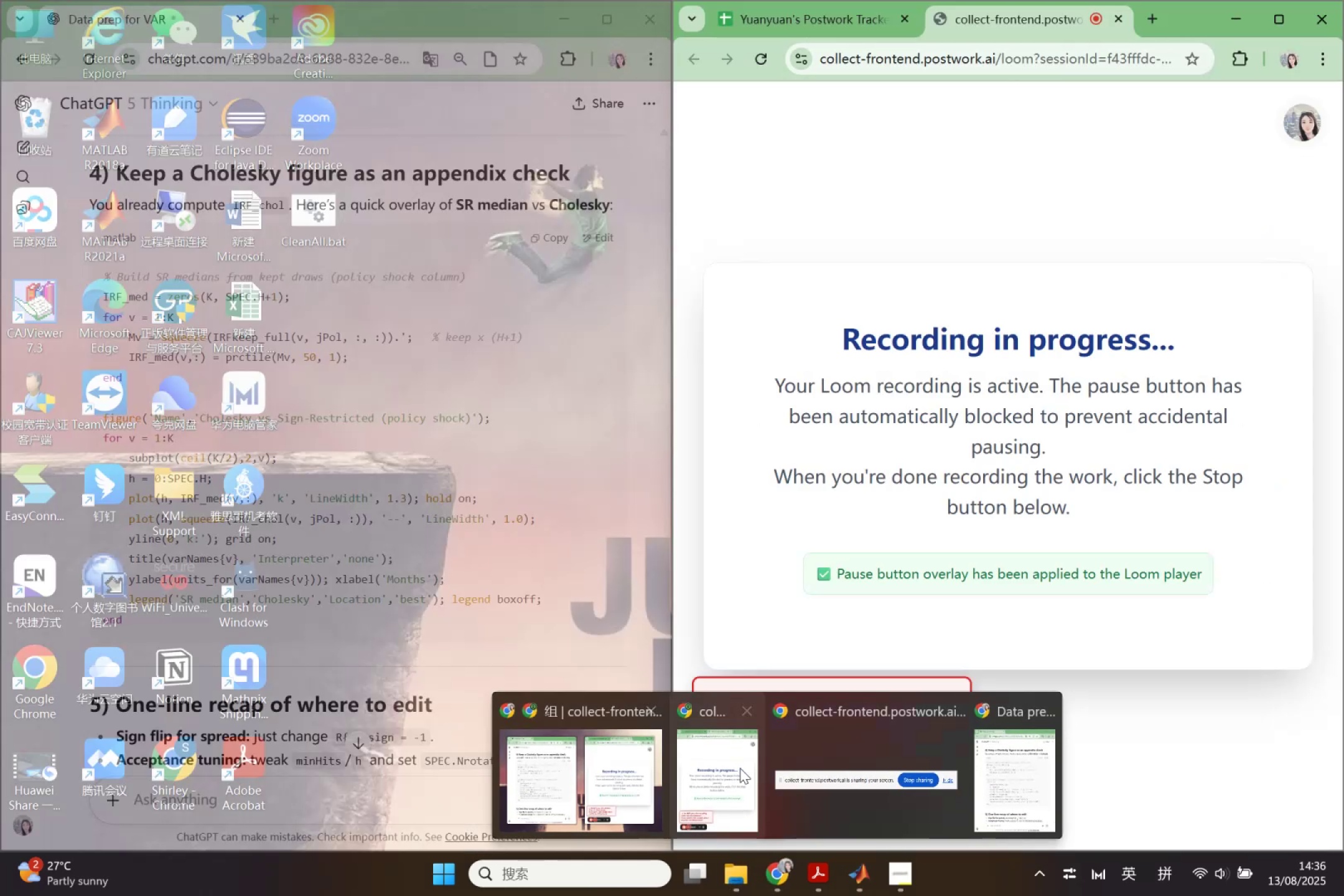 
left_click([531, 772])
 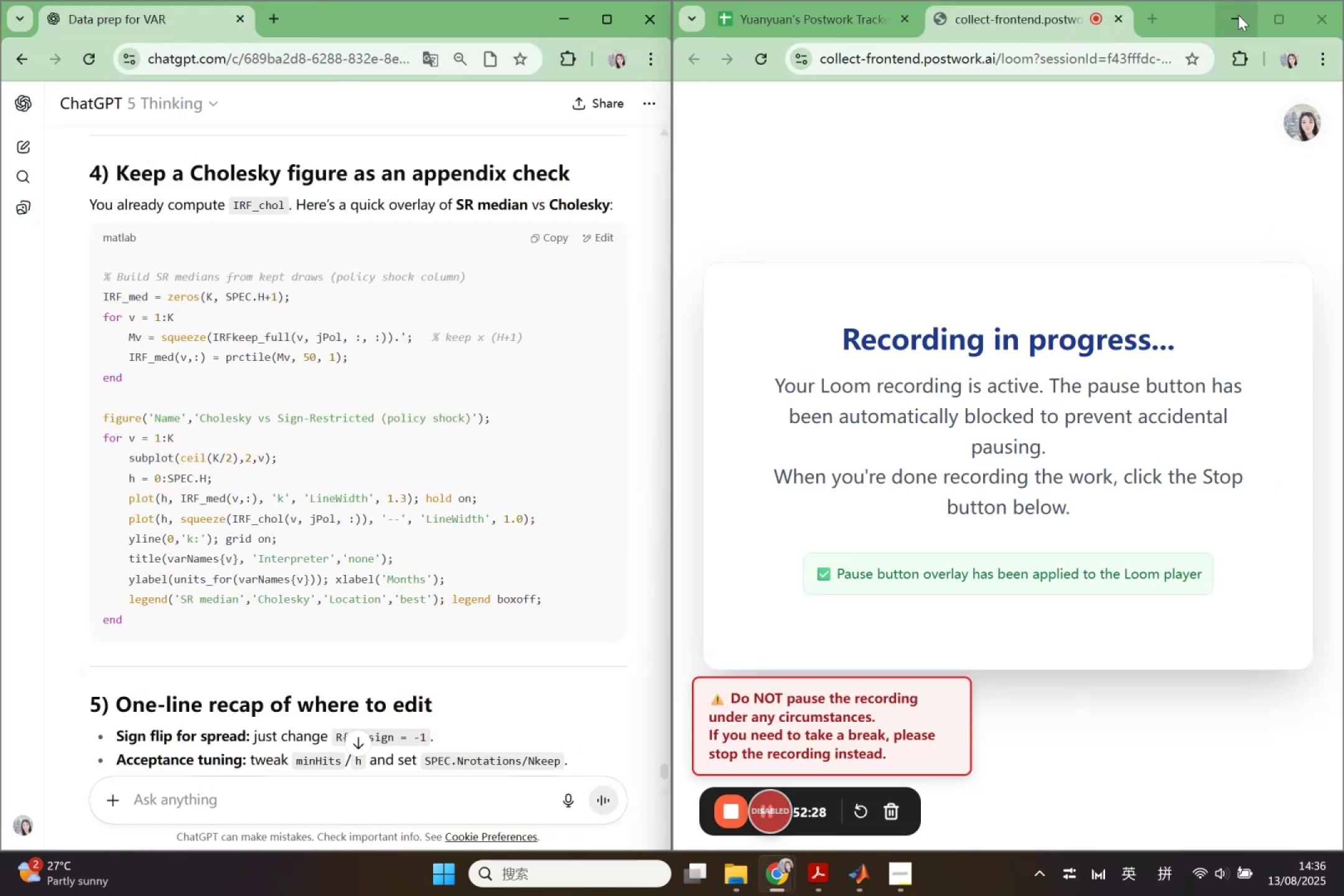 
scroll: coordinate [262, 665], scroll_direction: down, amount: 3.0
 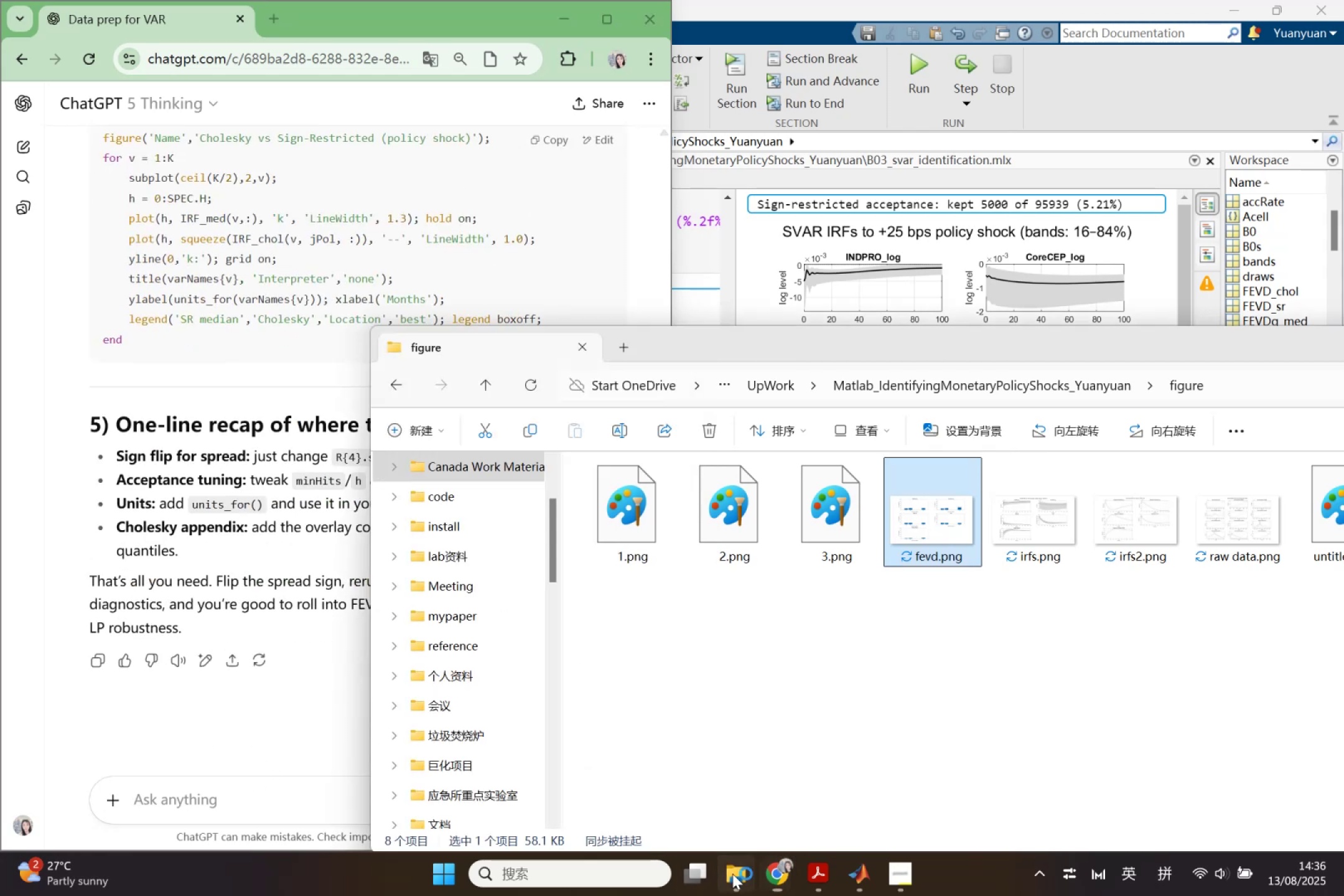 
left_click_drag(start_coordinate=[952, 512], to_coordinate=[165, 679])
 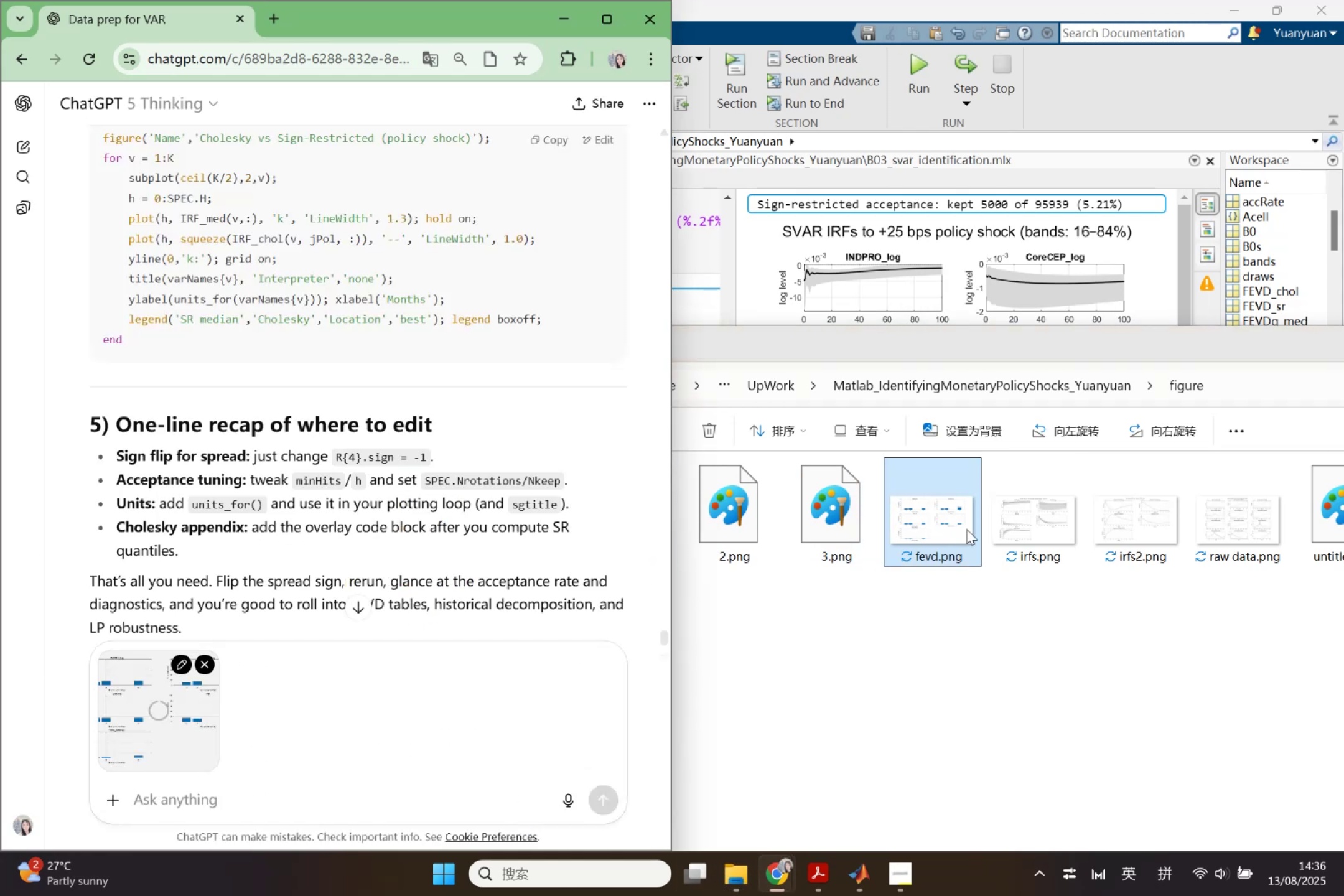 
left_click_drag(start_coordinate=[1011, 528], to_coordinate=[237, 750])
 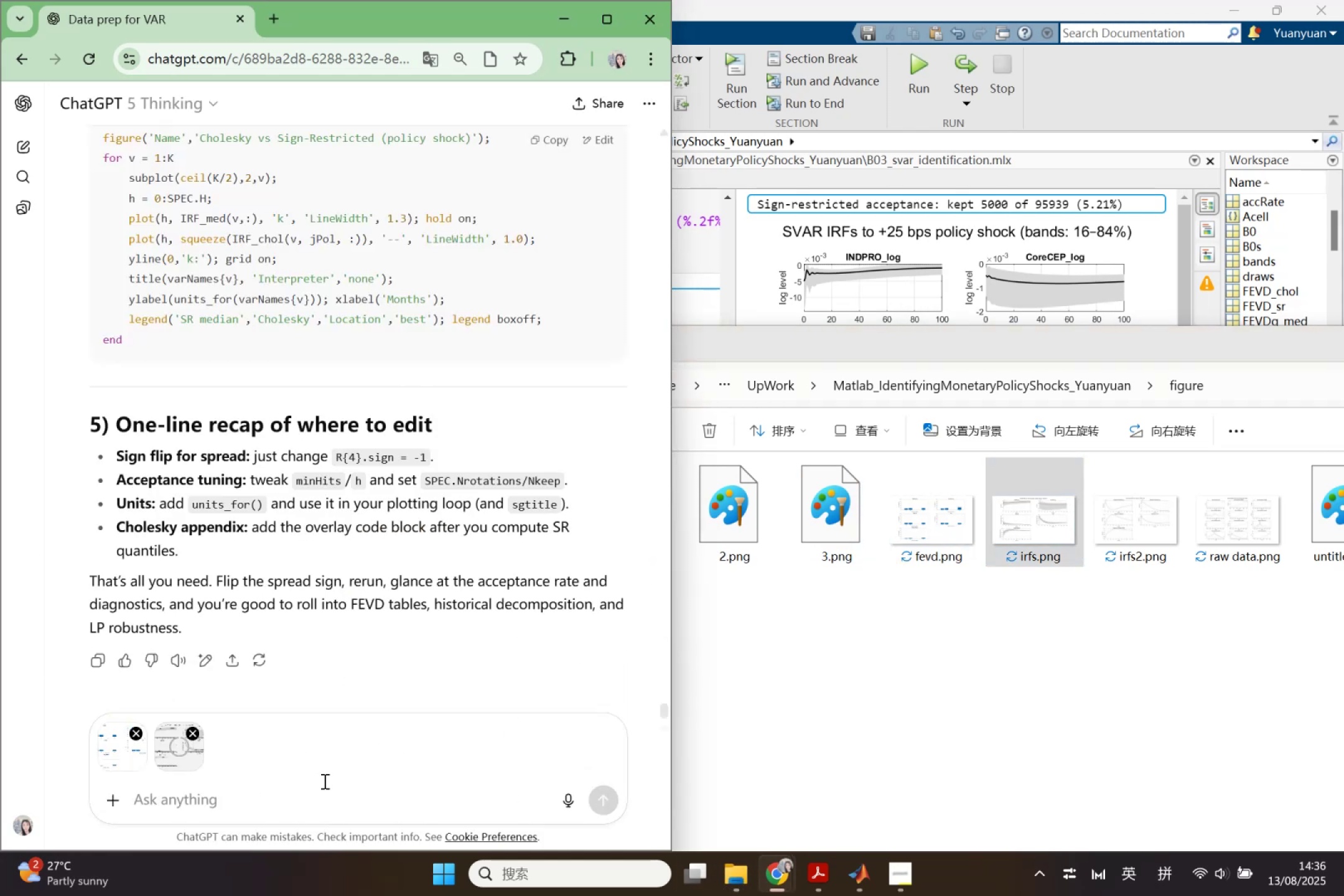 
left_click([324, 781])
 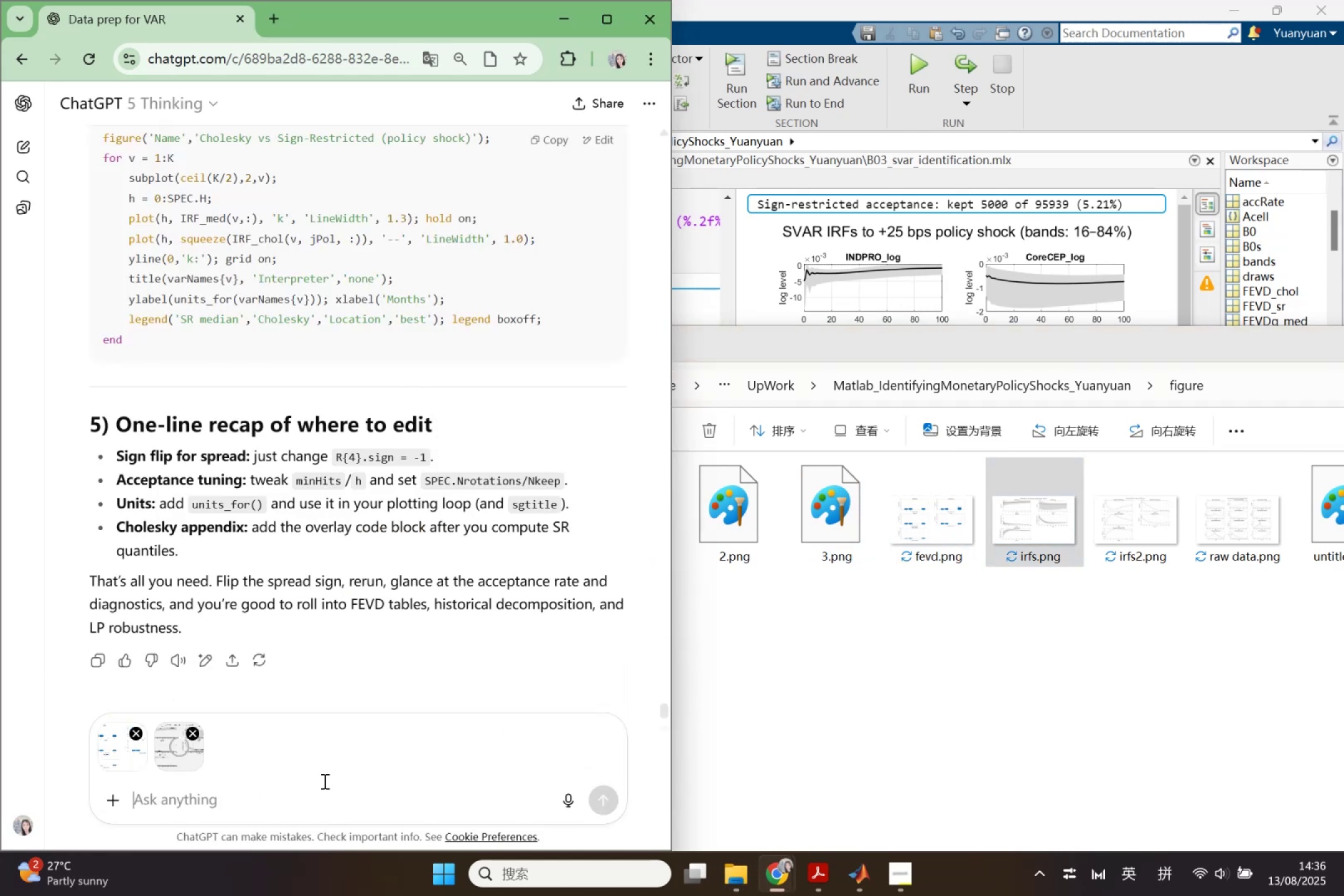 
key(Control+V)
 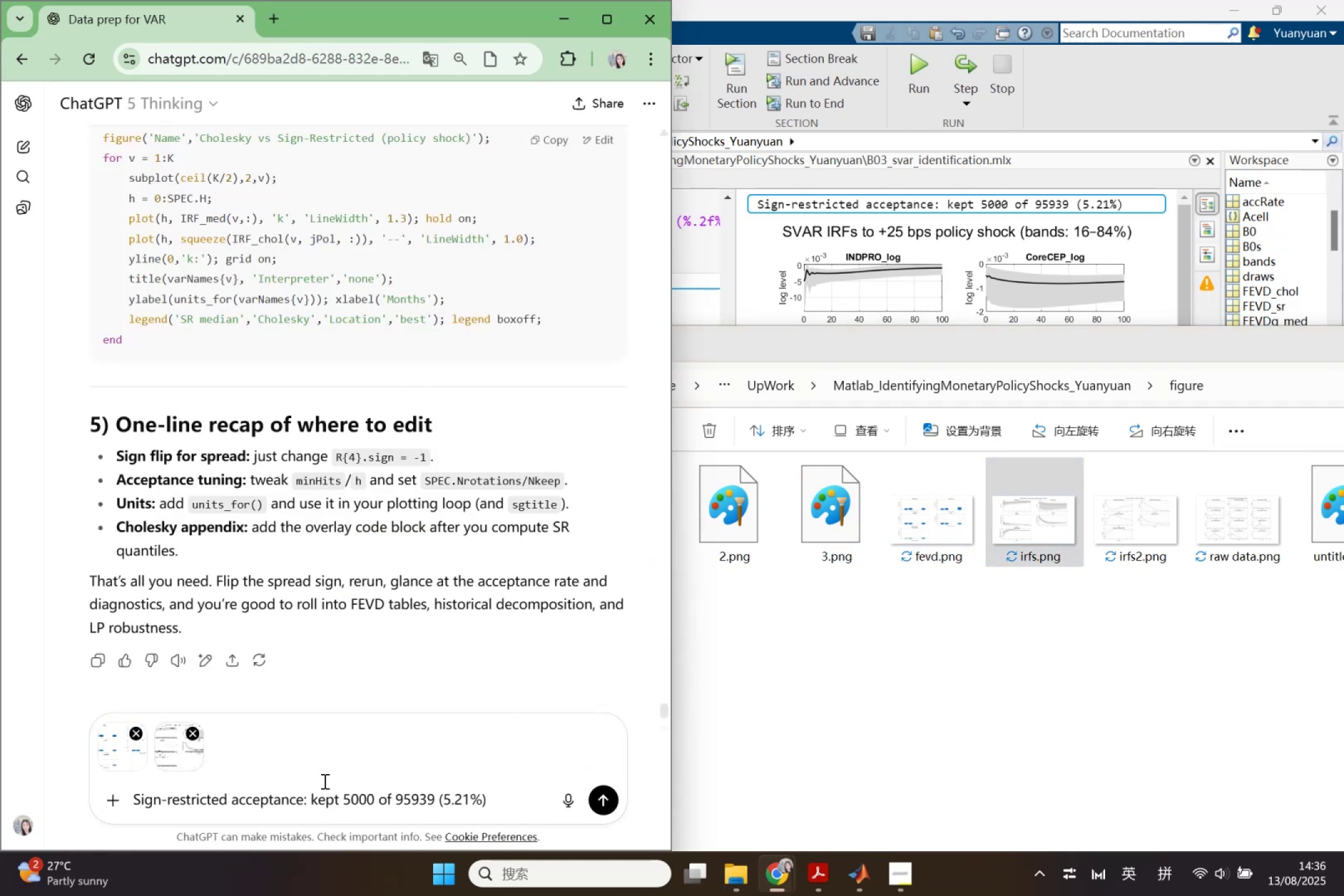 
key(Shift+Enter)
 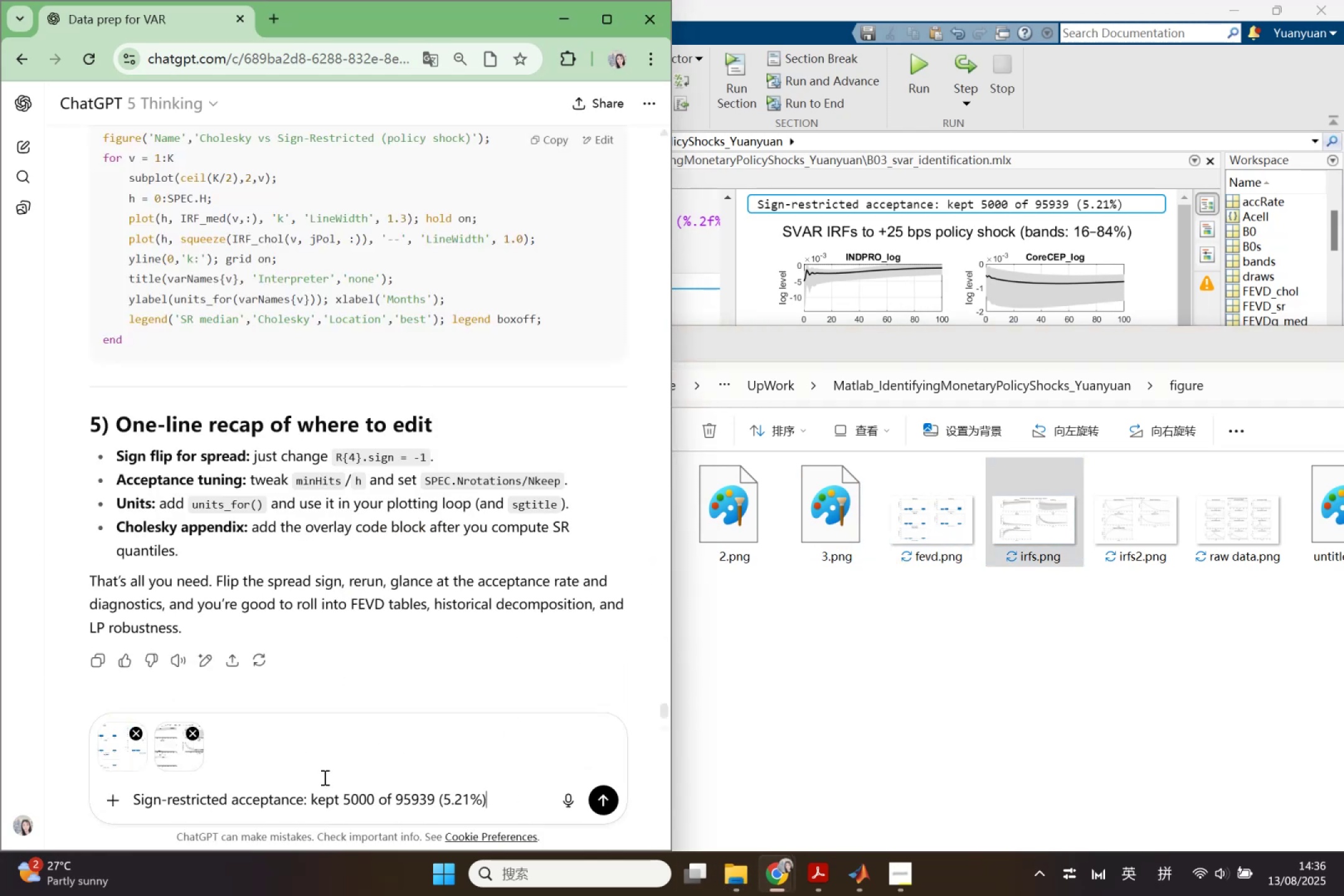 
key(Shift+Enter)
 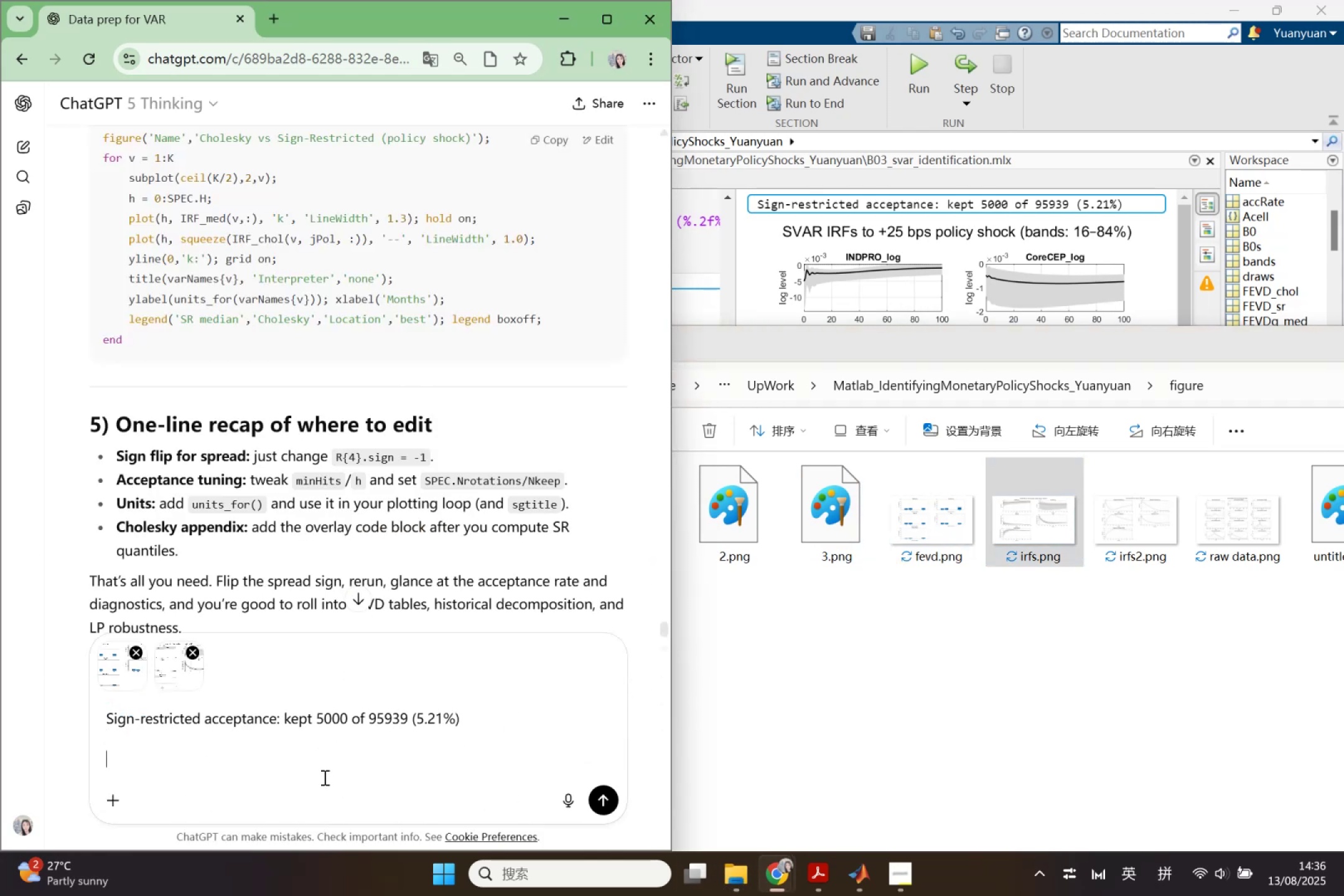 
type(how is this results)
key(Backspace)
type(? is it bete)
key(Backspace)
type(ter or worse?)
 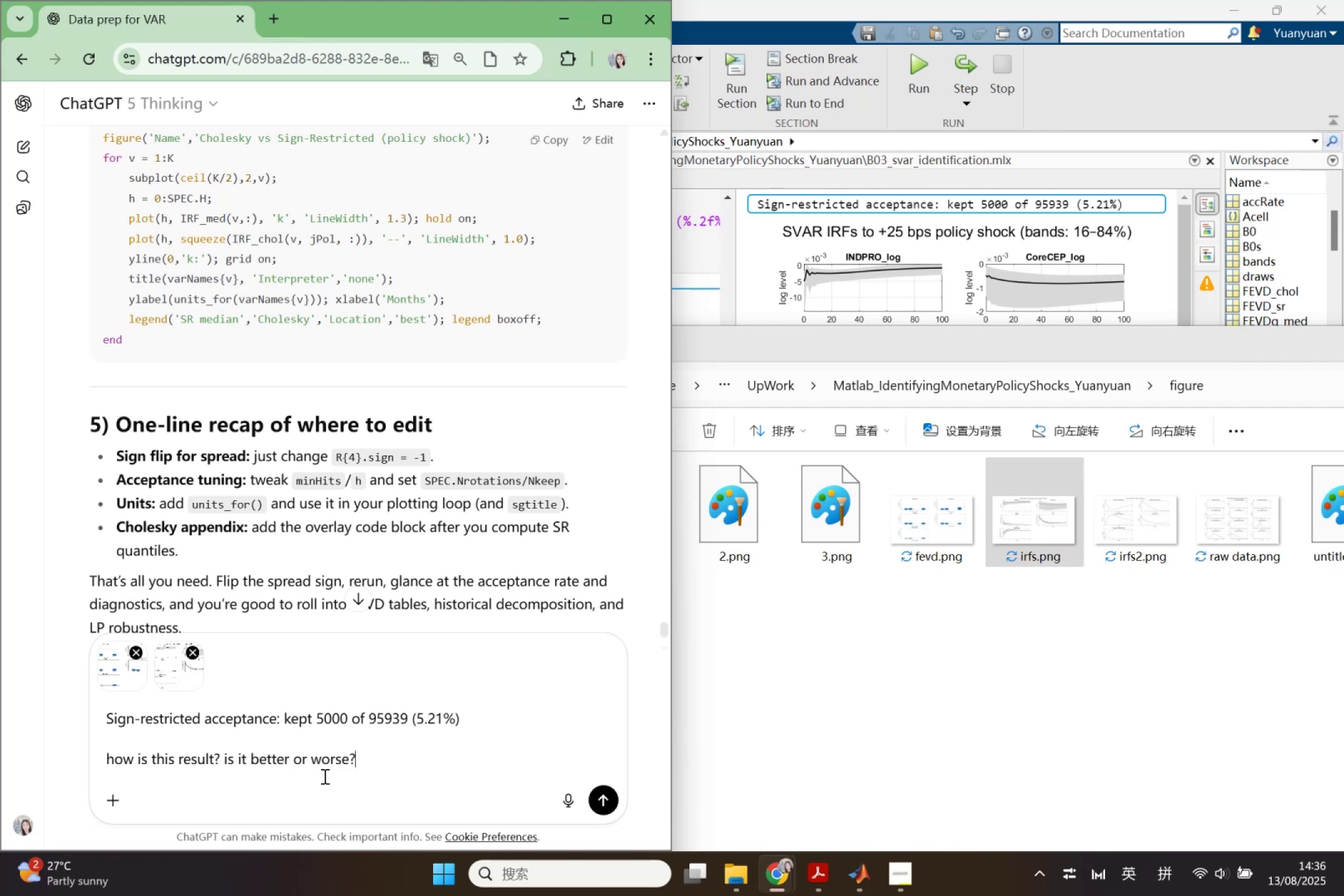 
 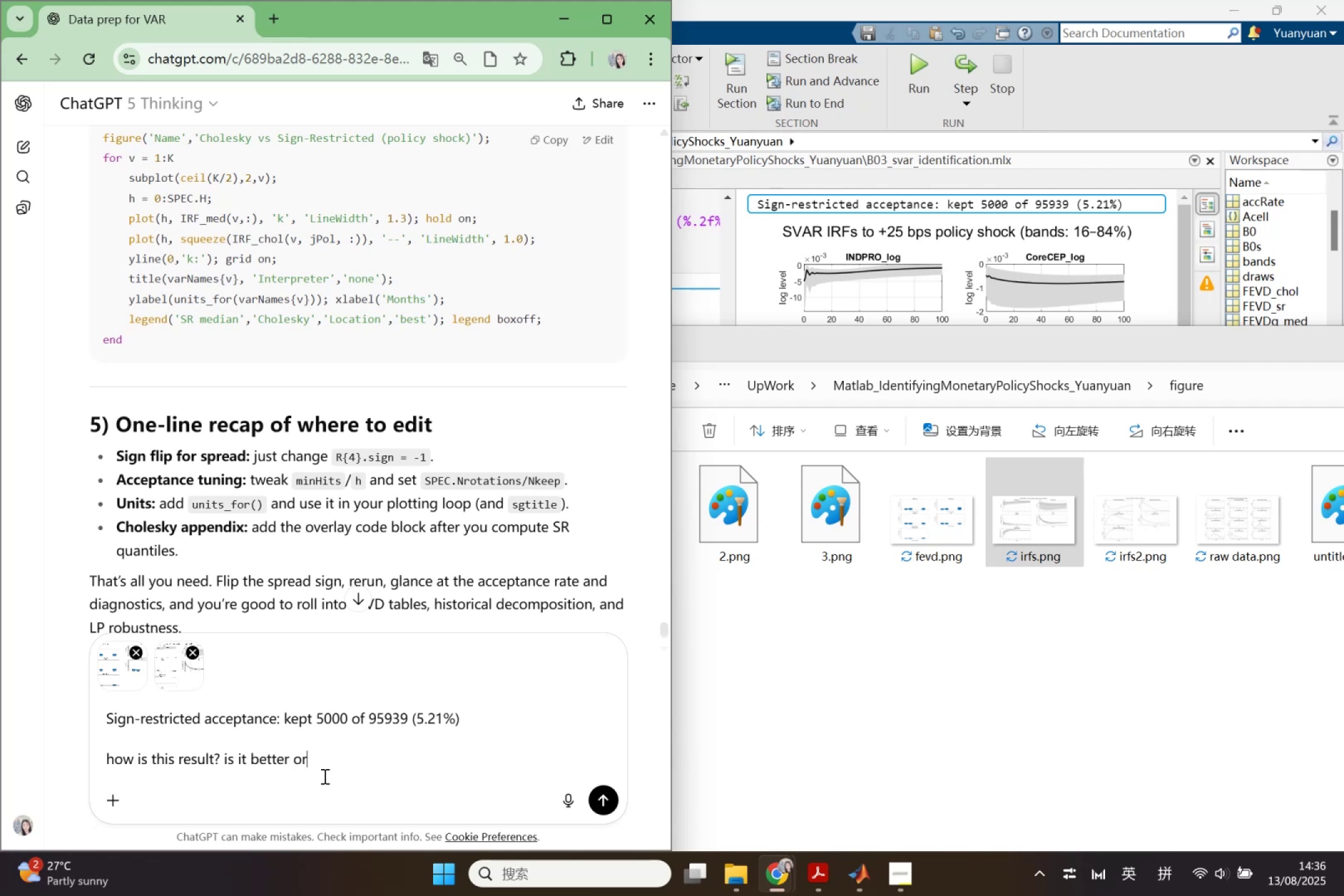 
key(Enter)
 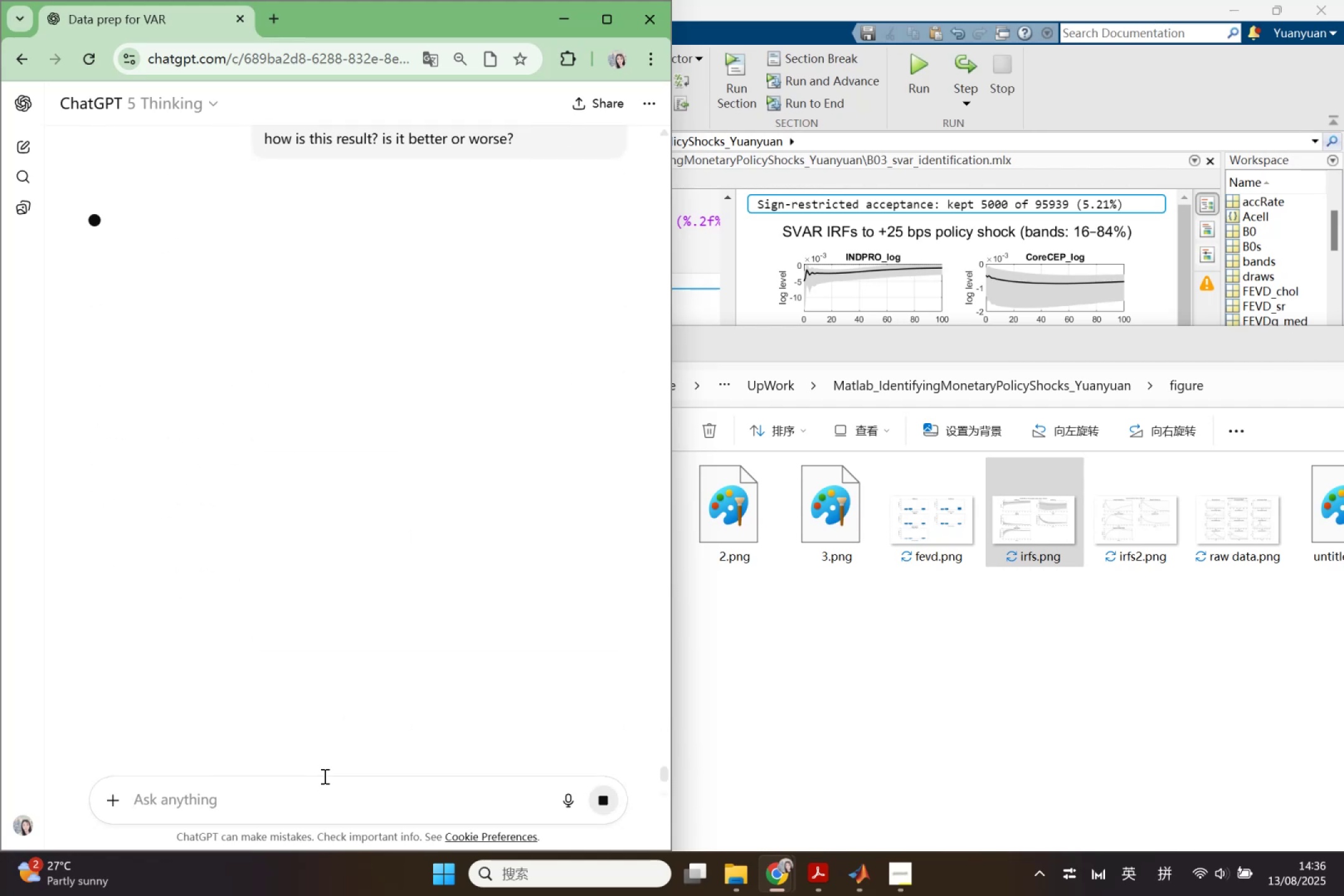 
scroll: coordinate [324, 754], scroll_direction: up, amount: 3.0
 